 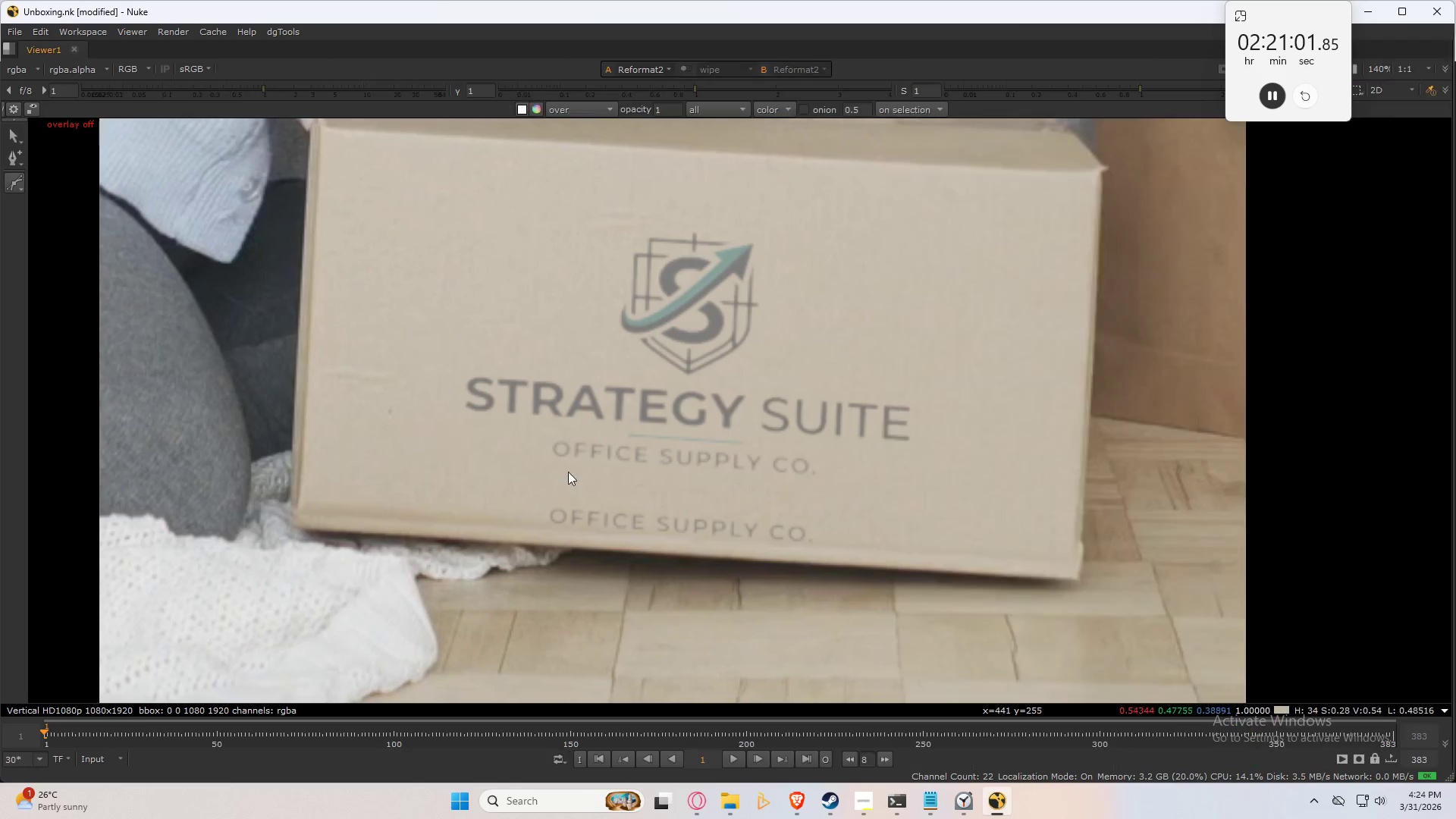 
scroll: coordinate [507, 468], scroll_direction: up, amount: 5.0
 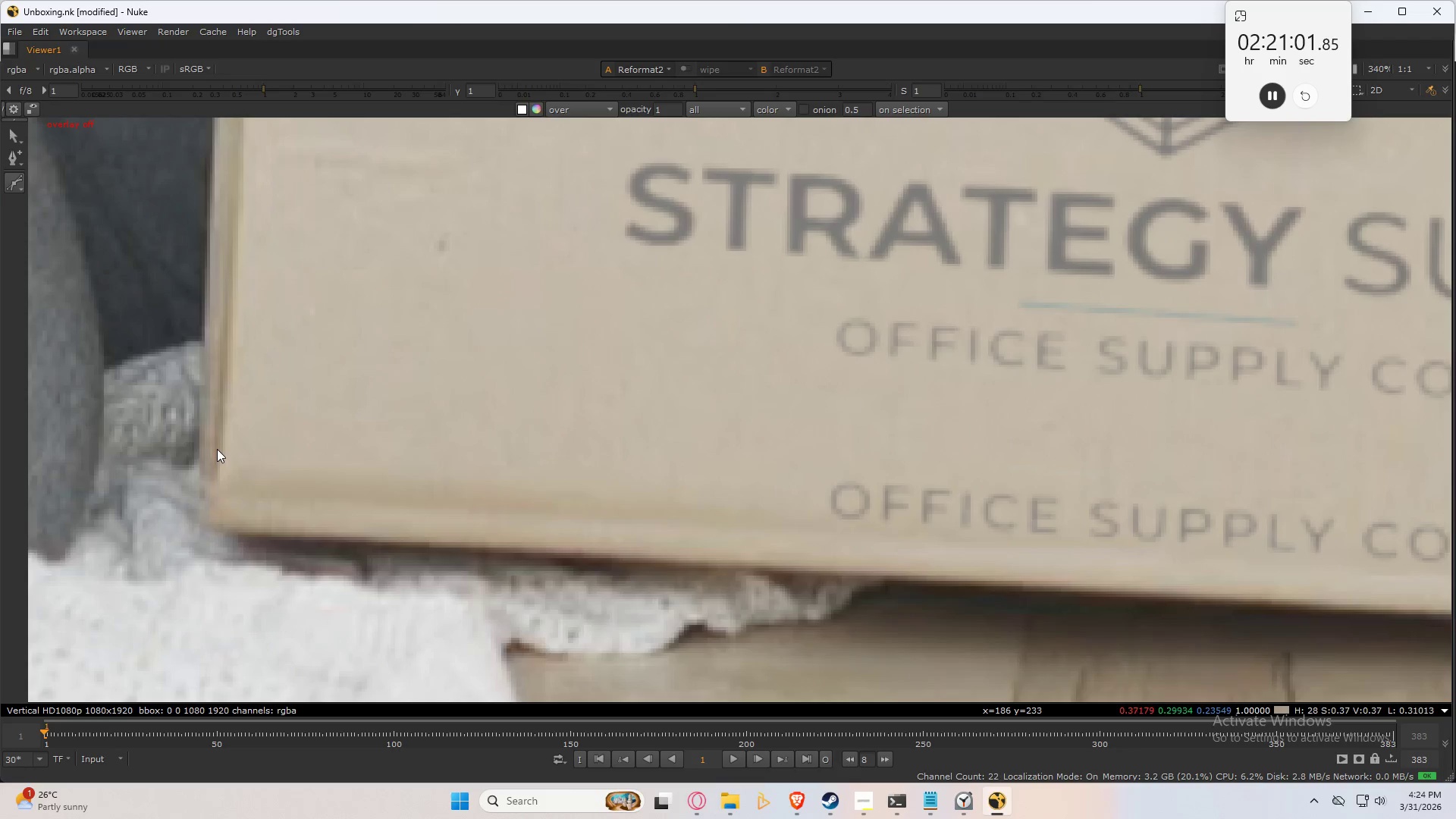 
left_click([213, 453])
 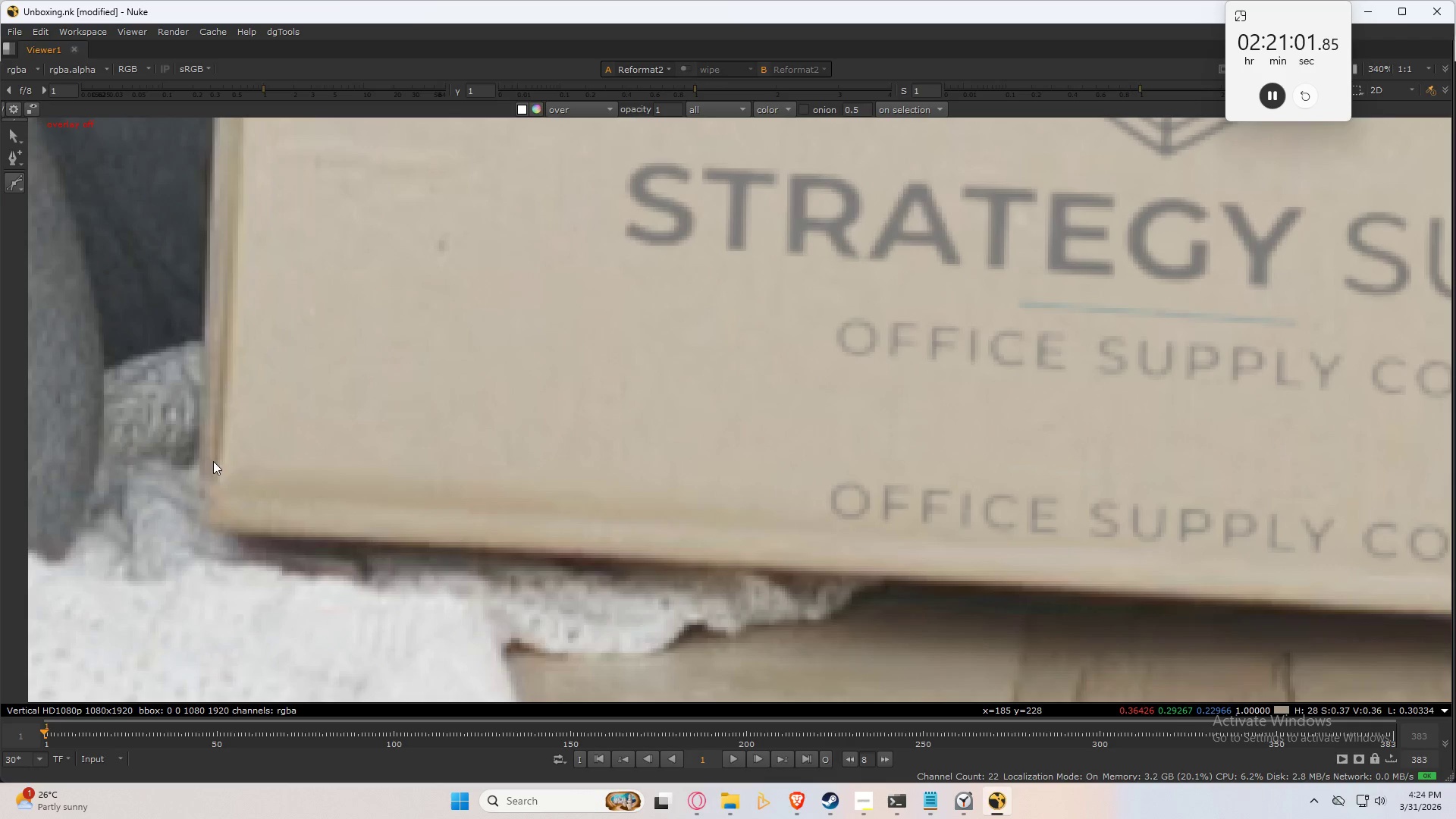 
key(Q)
 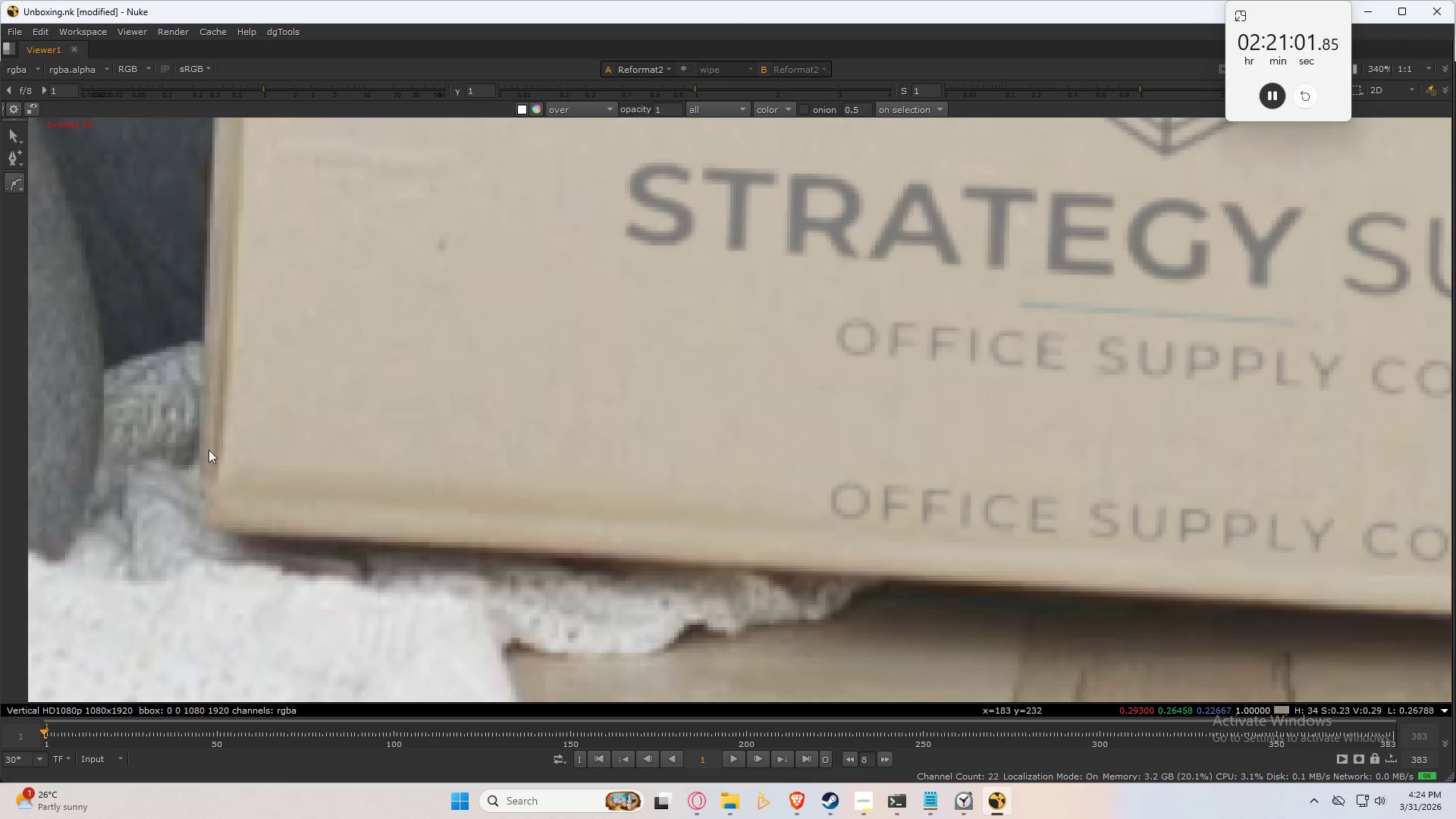 
left_click([209, 446])
 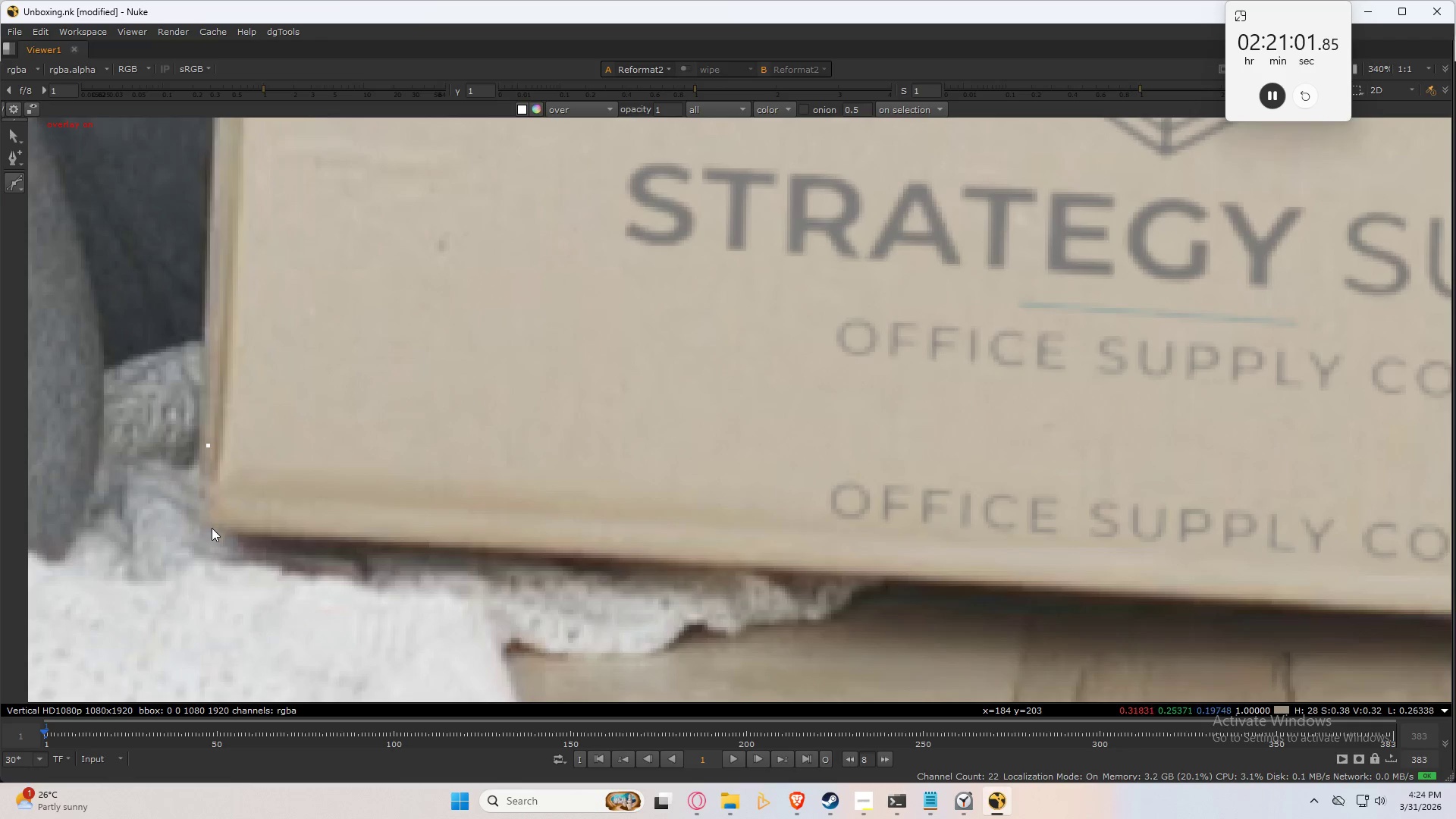 
left_click([212, 529])
 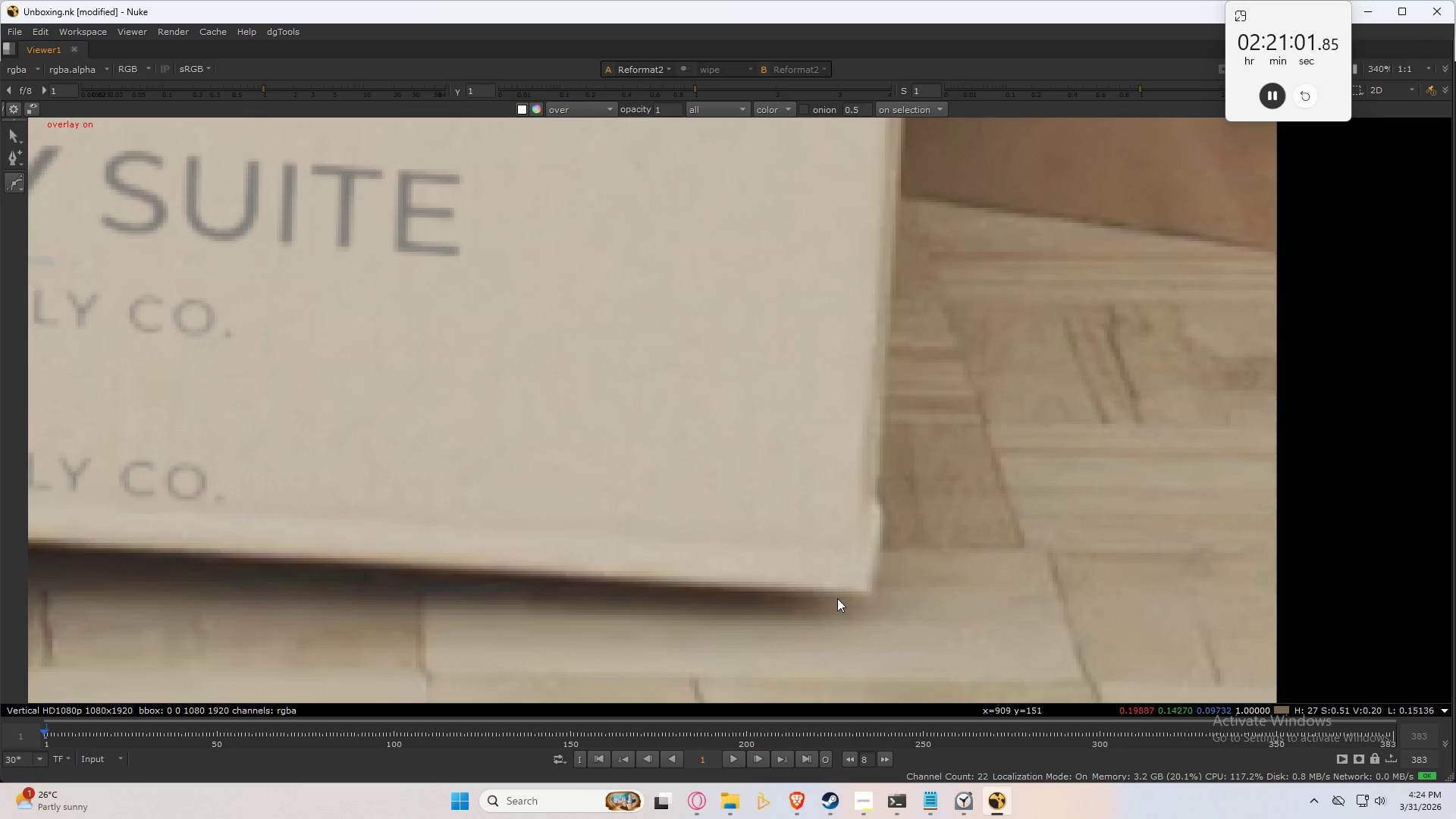 
left_click([865, 595])
 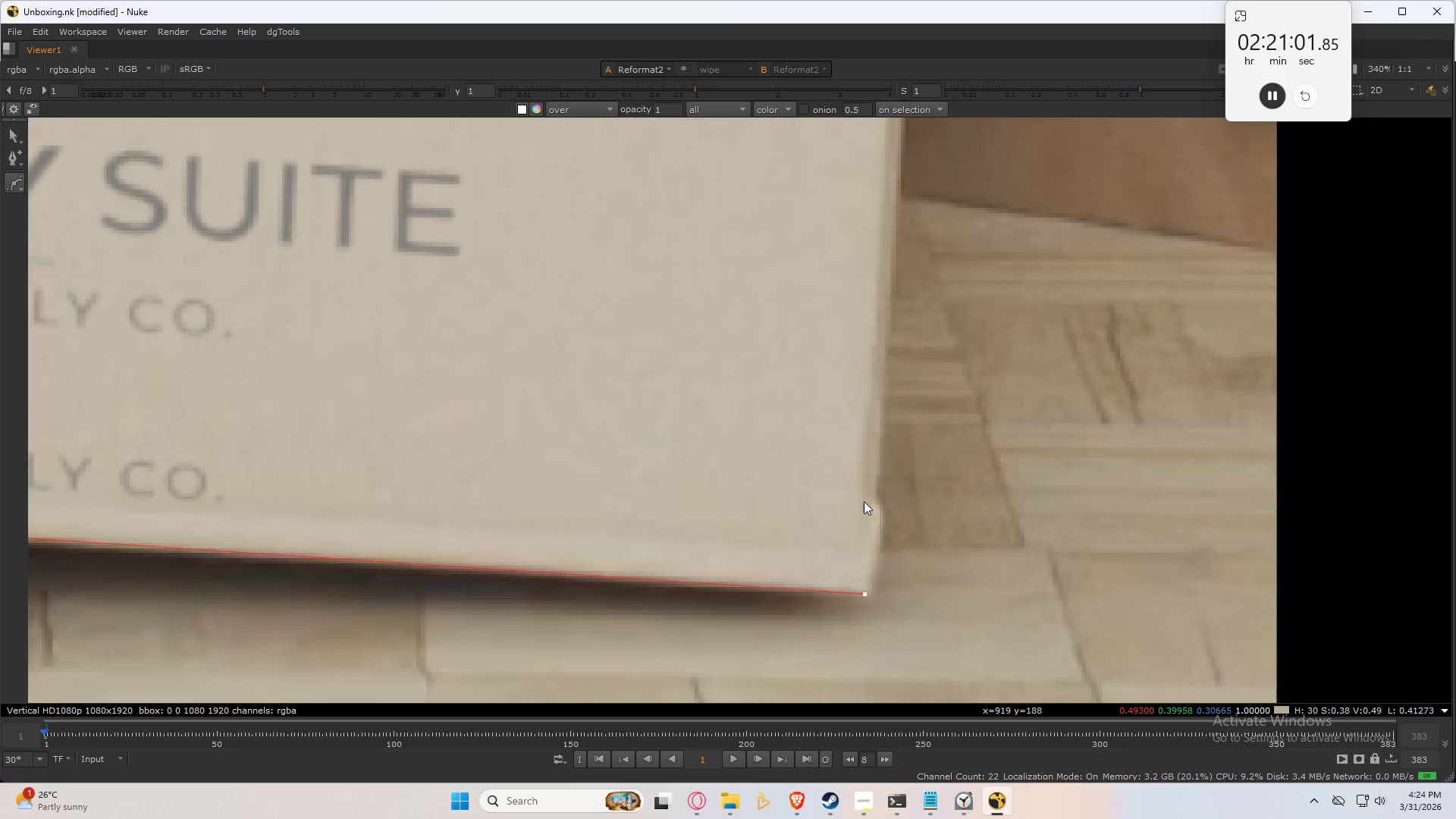 
left_click([864, 498])
 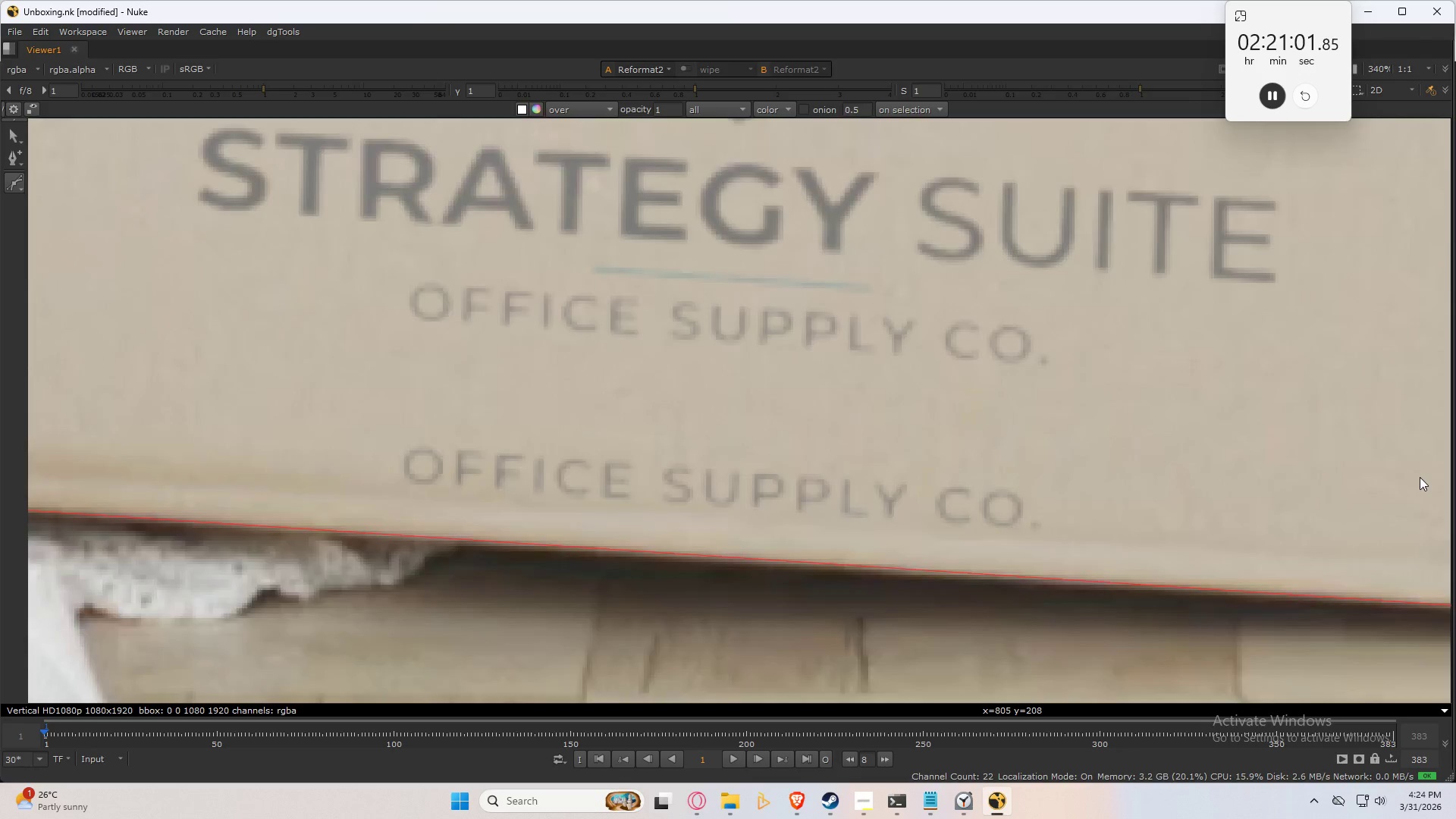 
scroll: coordinate [816, 374], scroll_direction: down, amount: 2.0
 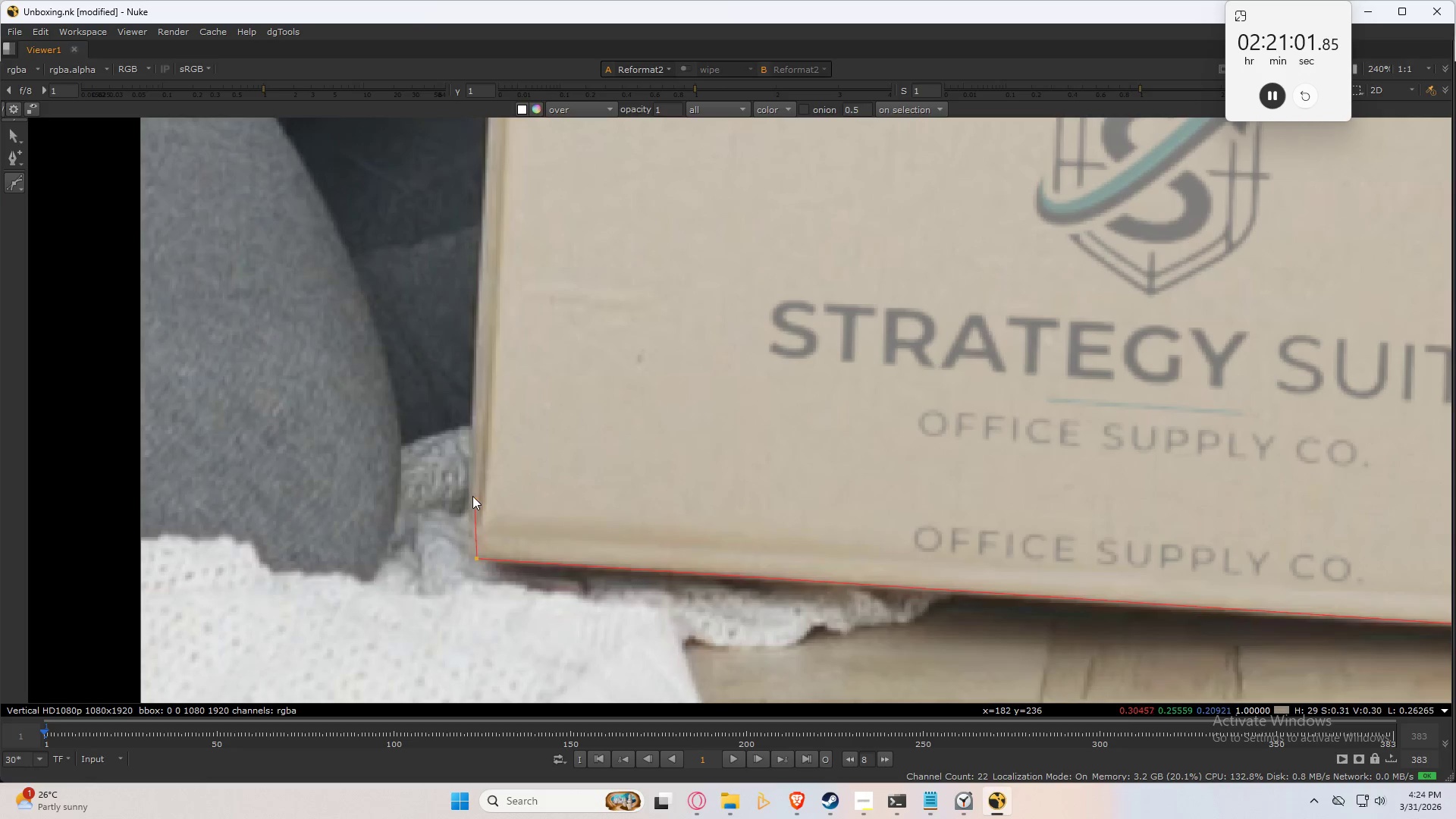 
key(Space)
 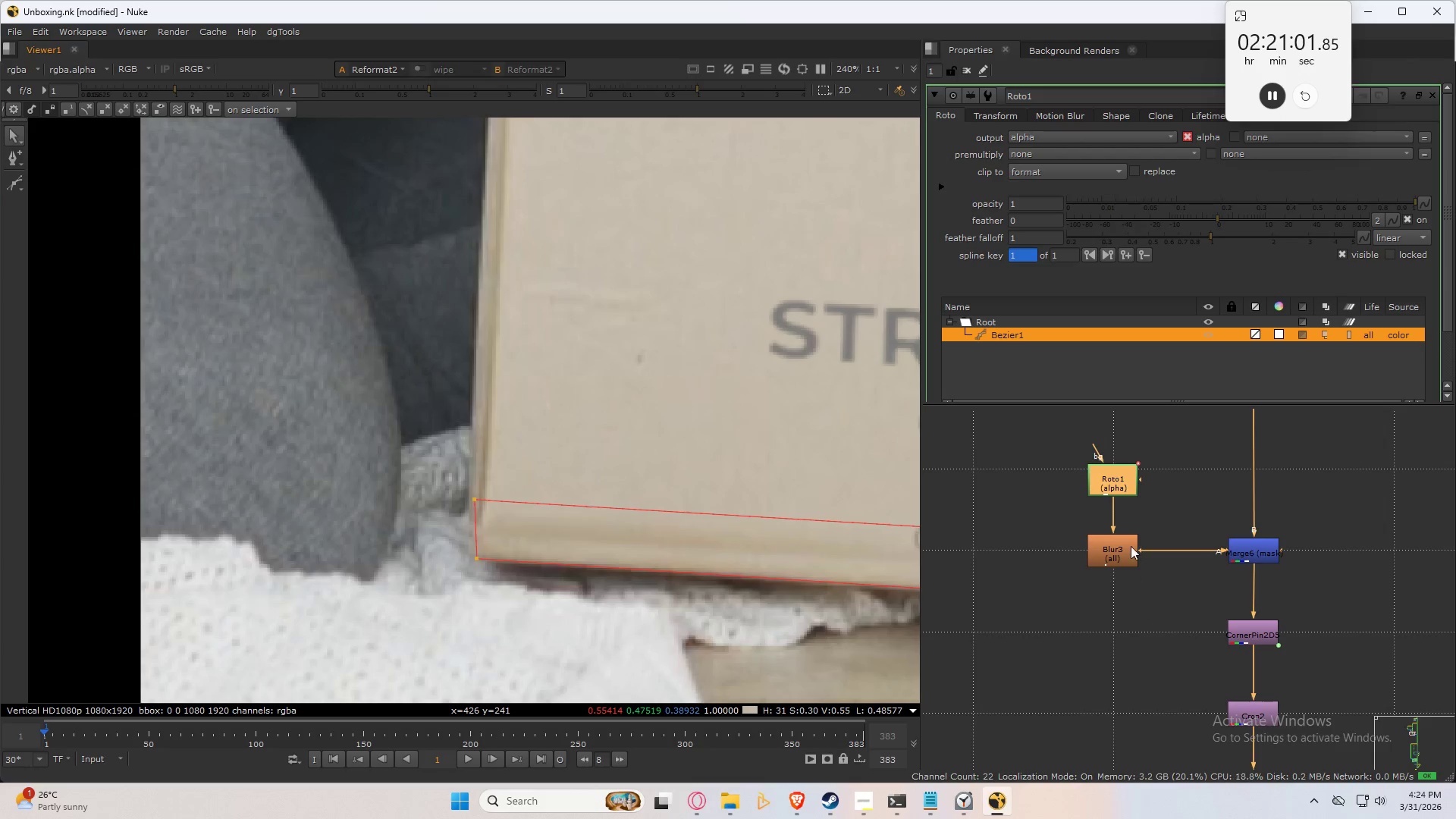 
double_click([1131, 545])
 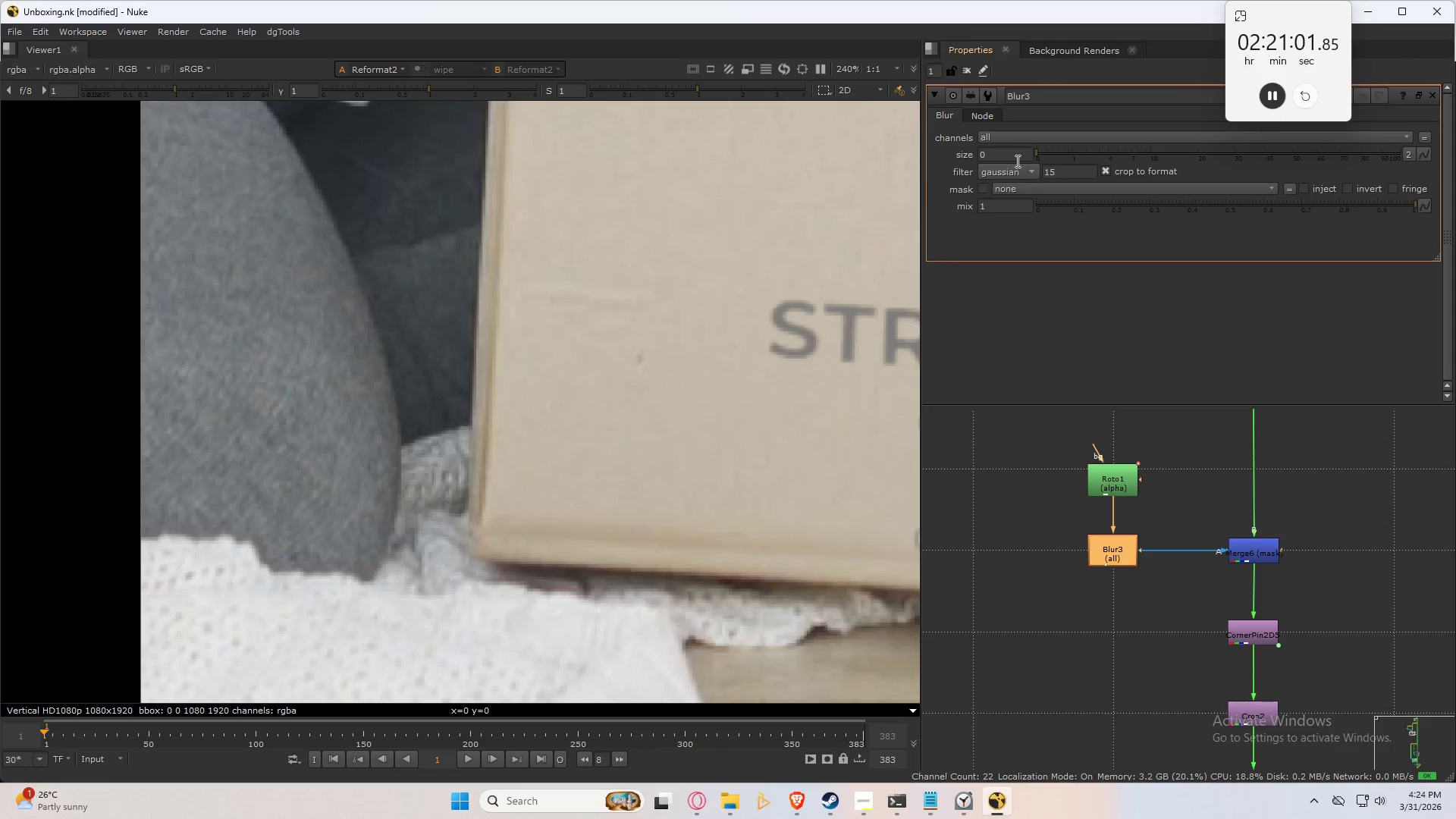 
left_click_drag(start_coordinate=[1012, 158], to_coordinate=[720, 241])
 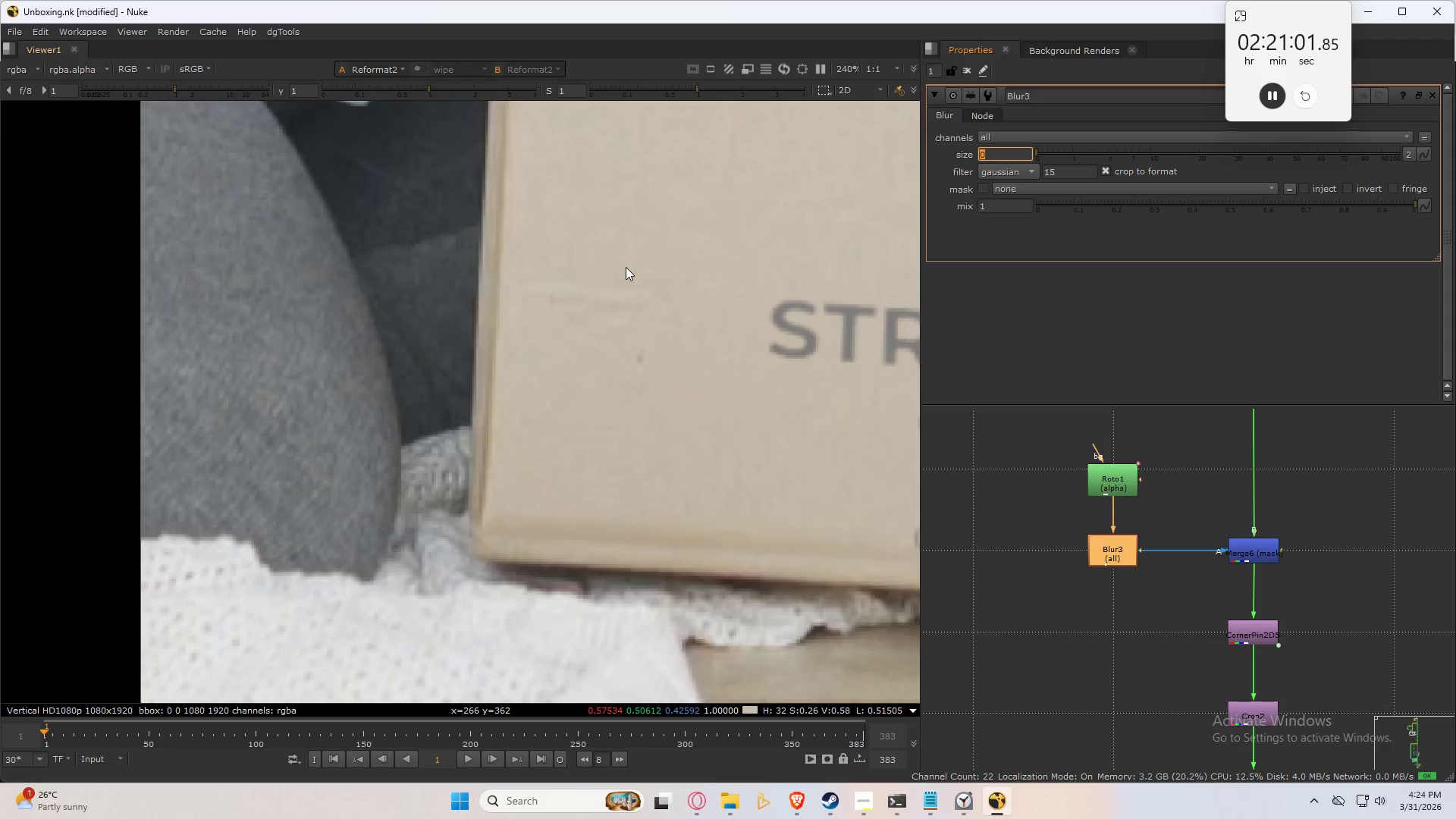 
key(Numpad5)
 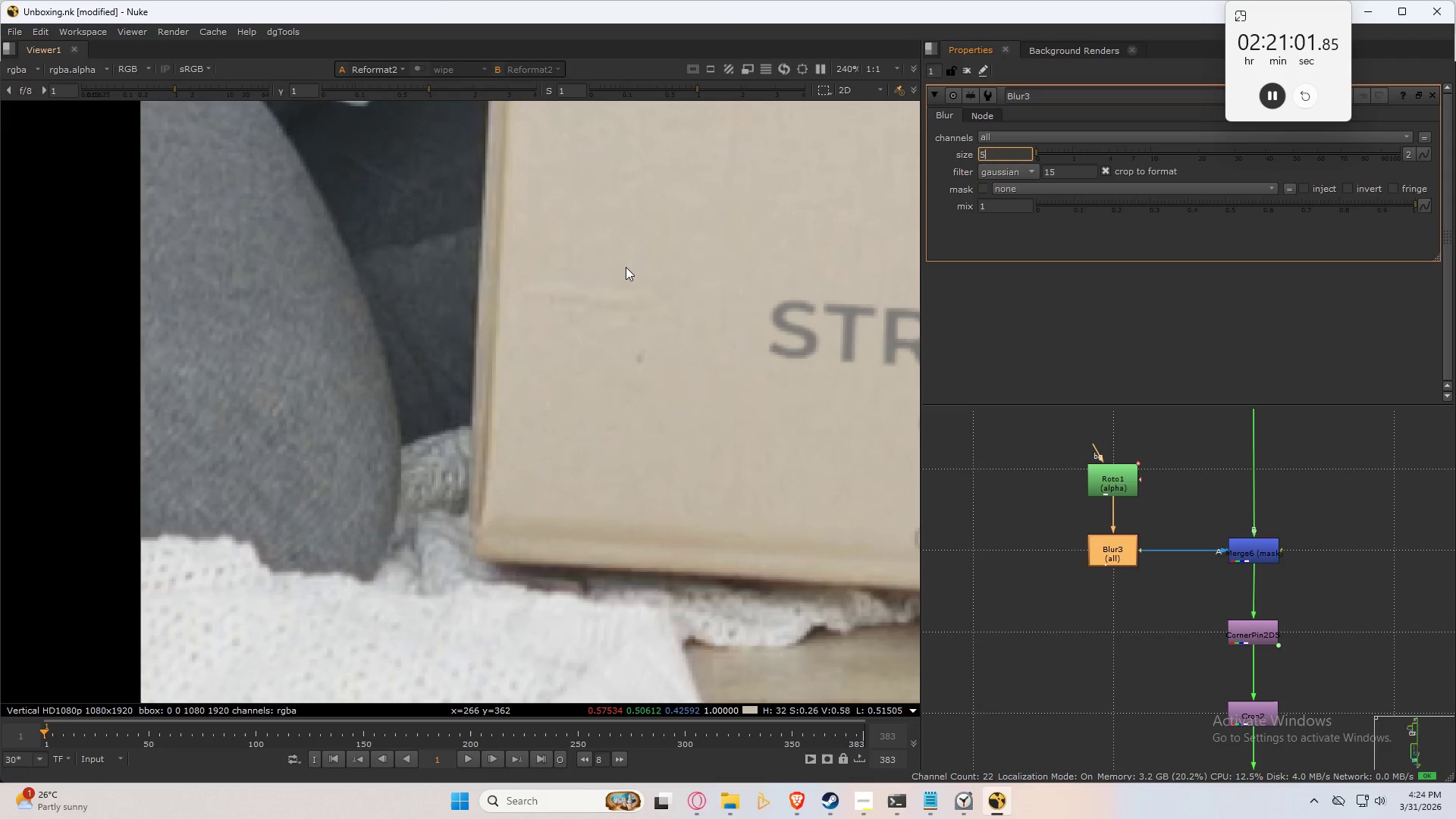 
key(NumpadEnter)
 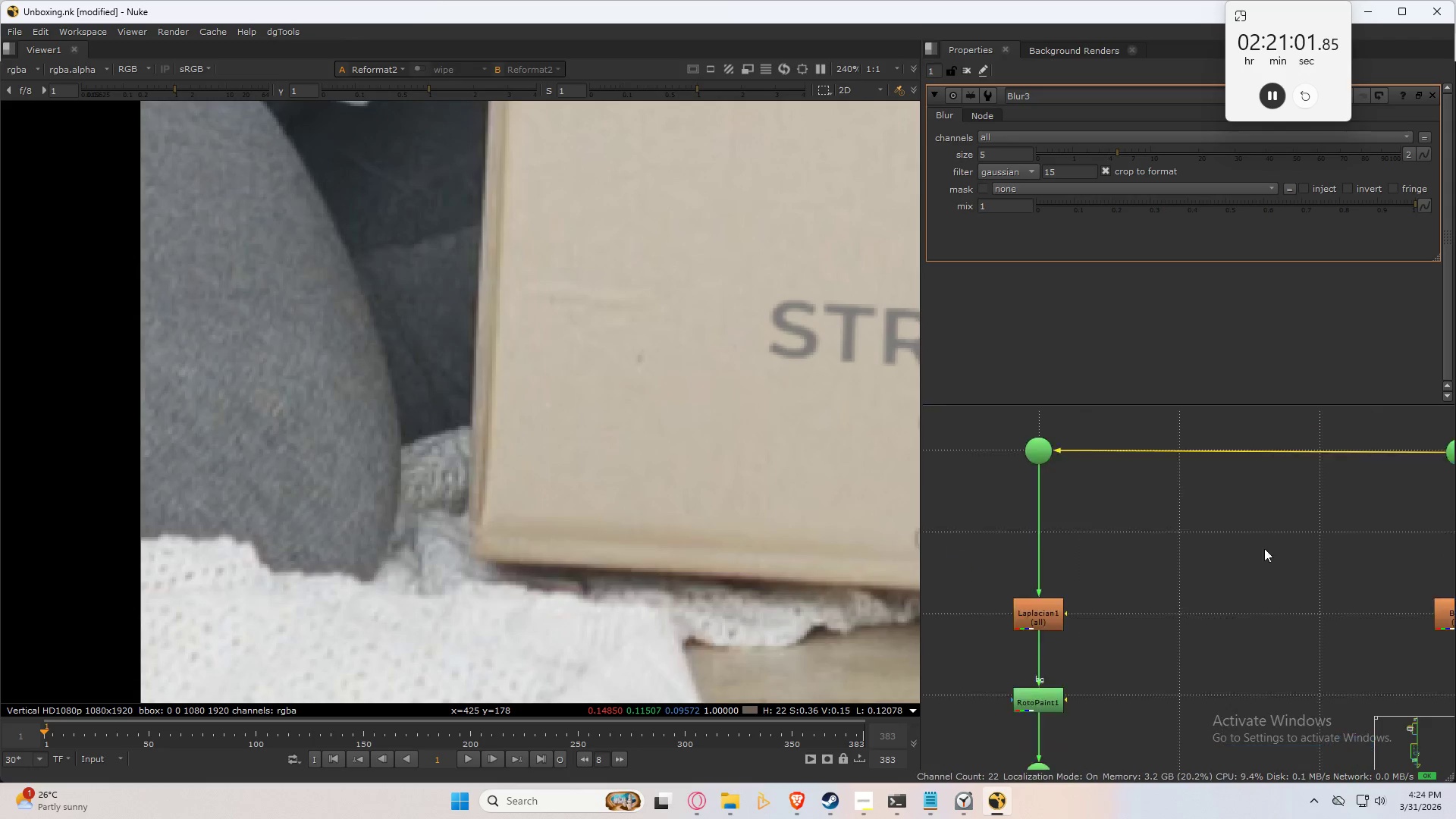 
double_click([1134, 579])
 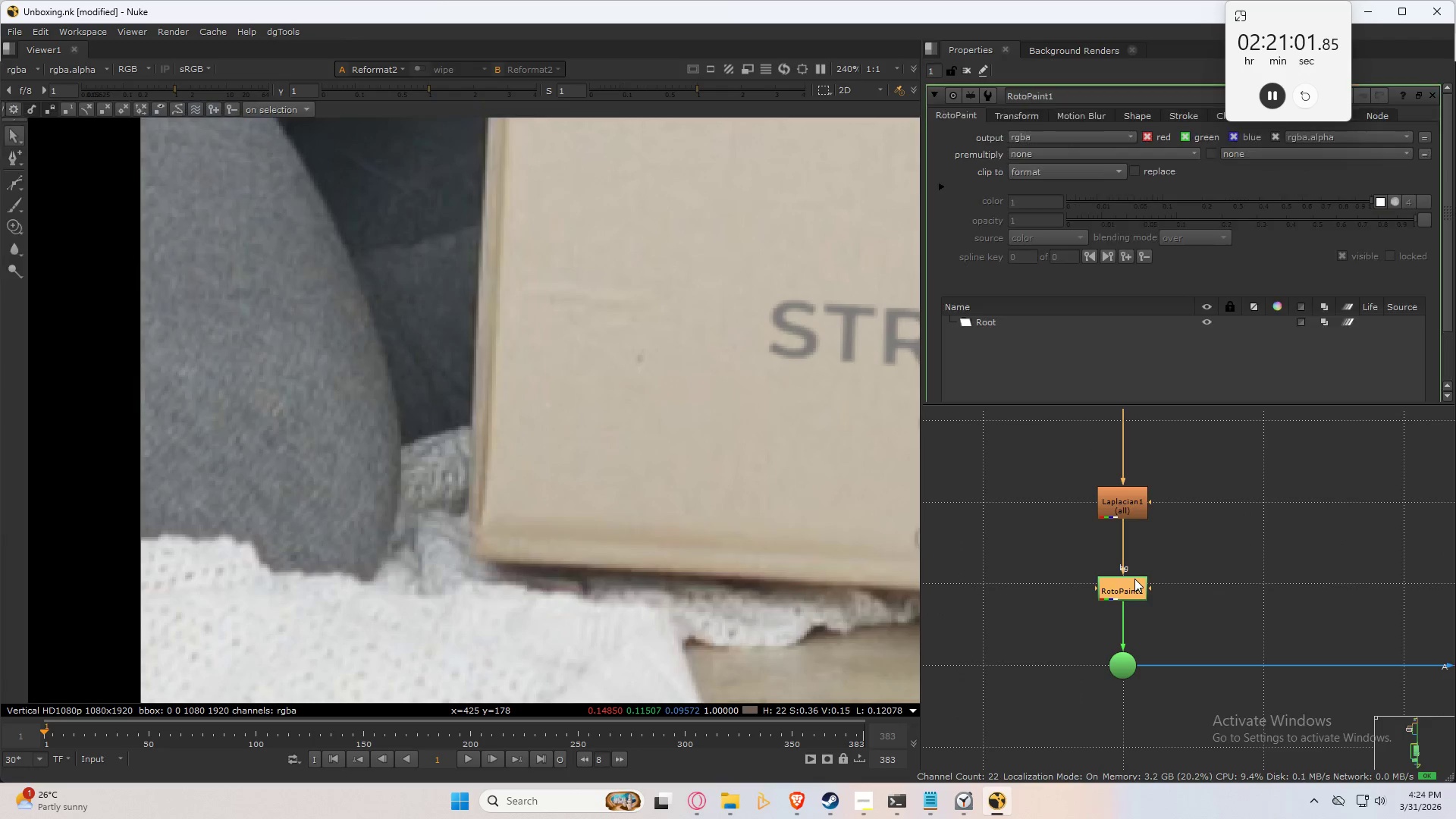 
triple_click([1134, 579])
 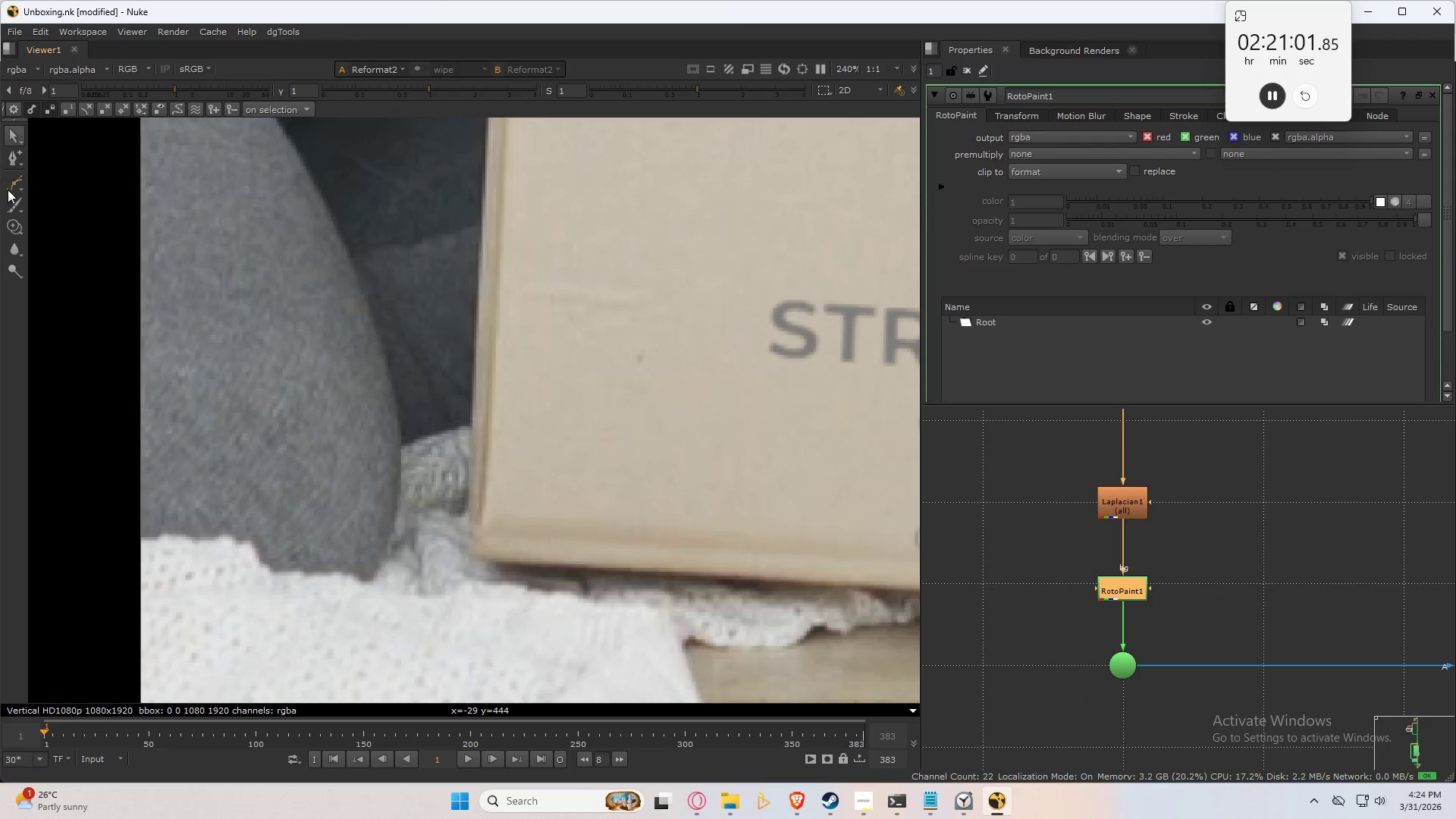 
left_click([18, 227])
 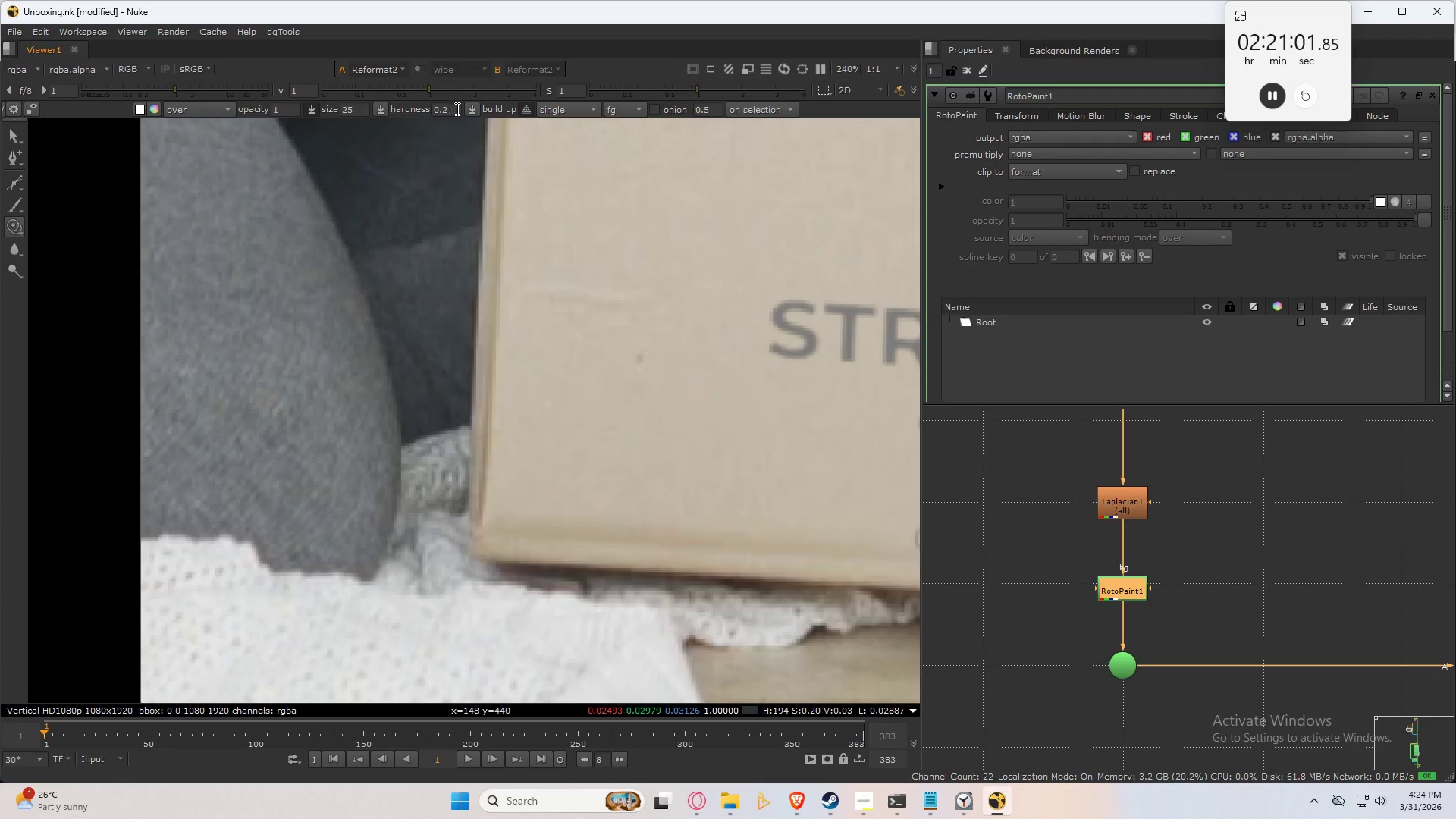 
left_click([560, 106])
 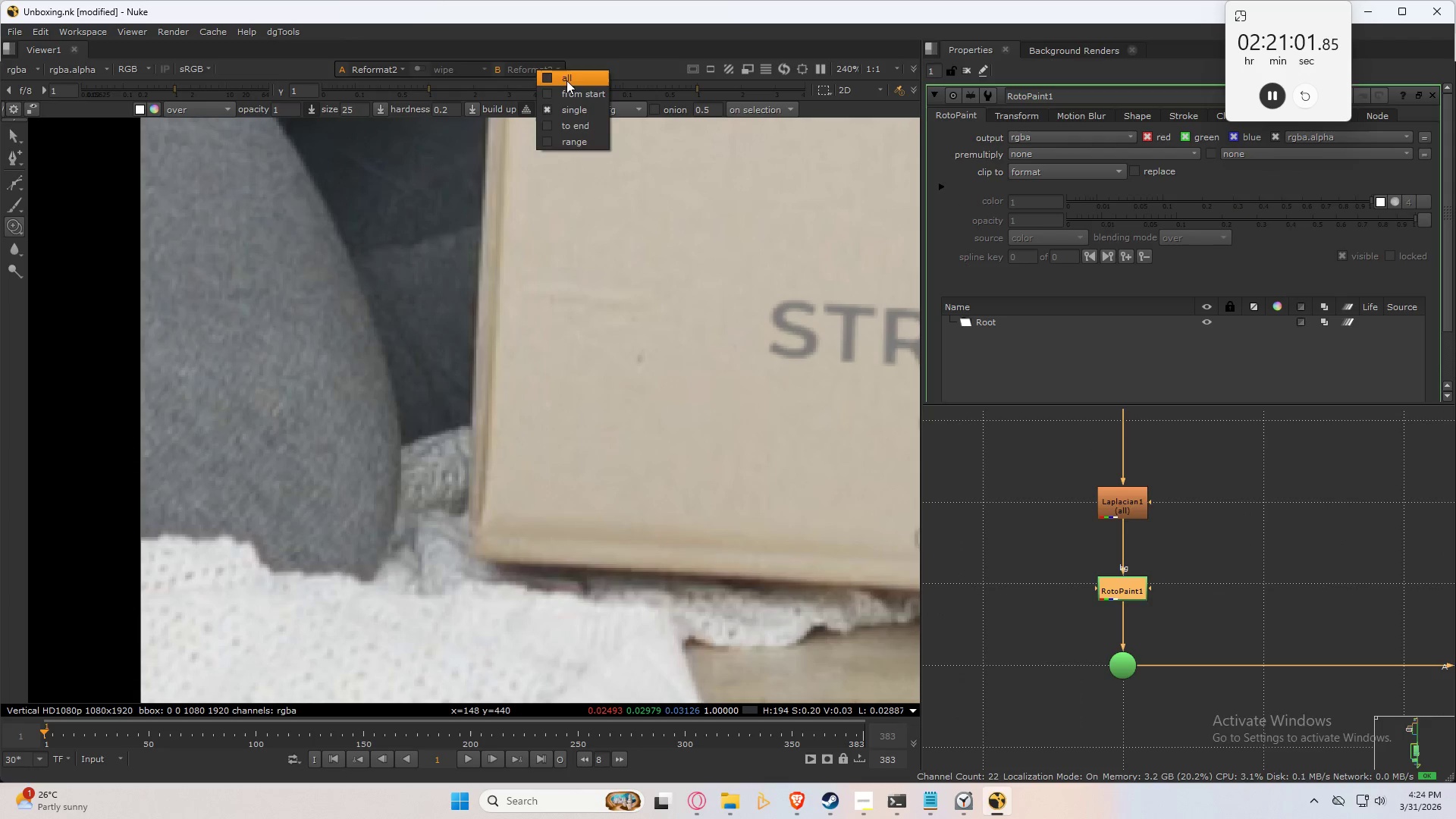 
left_click([566, 80])
 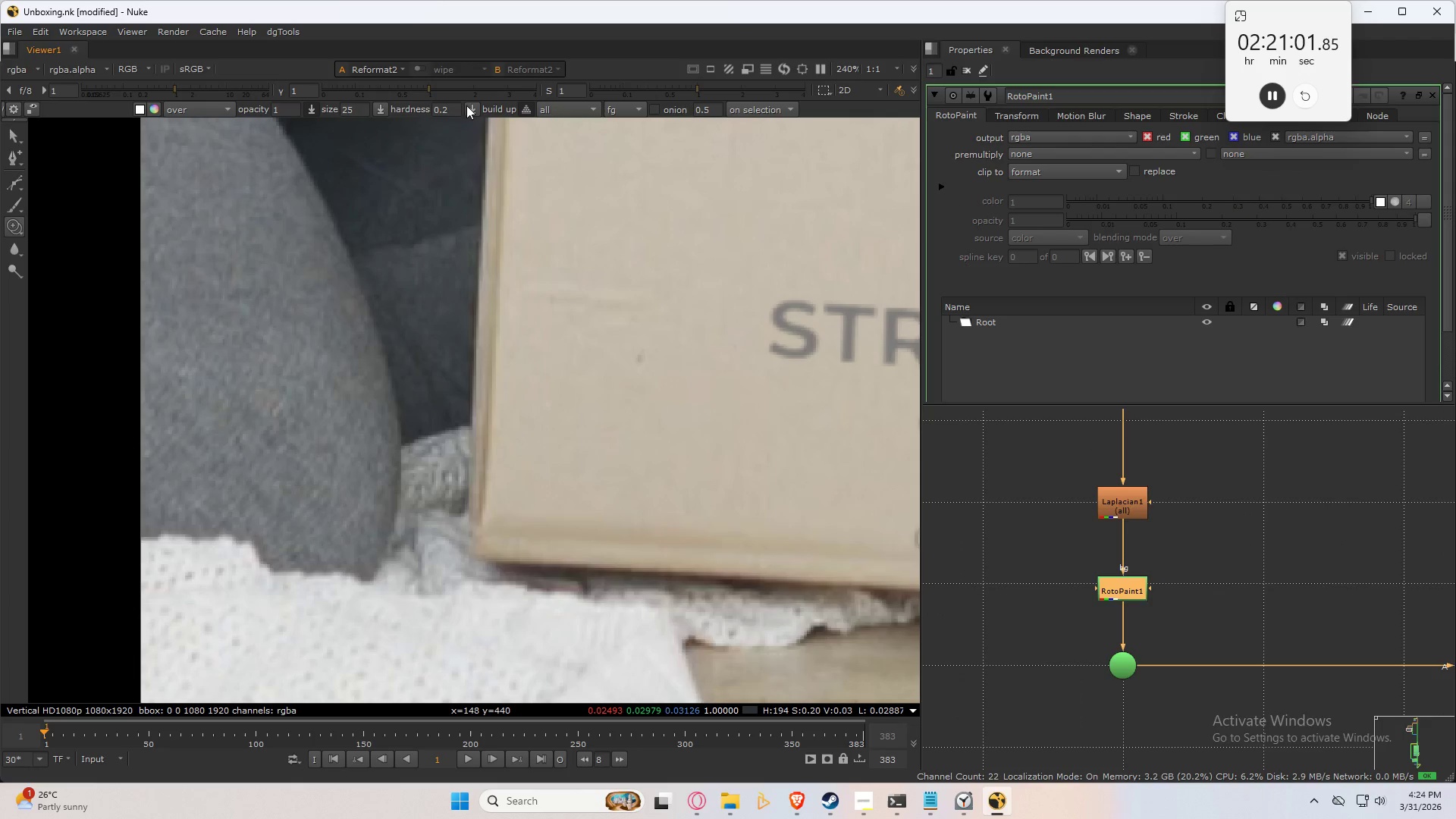 
left_click_drag(start_coordinate=[450, 105], to_coordinate=[399, 110])
 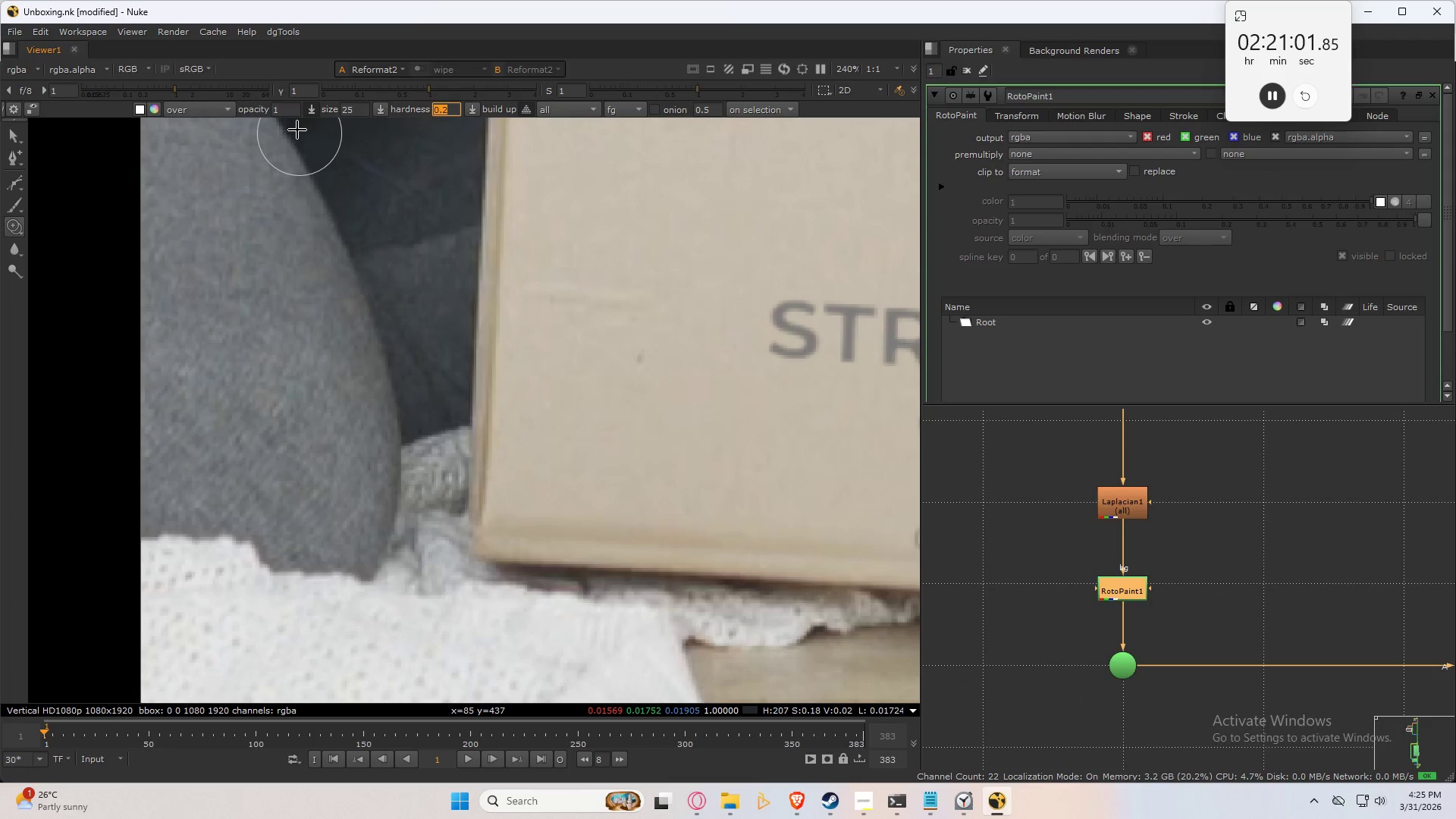 
key(NumpadDecimal)
 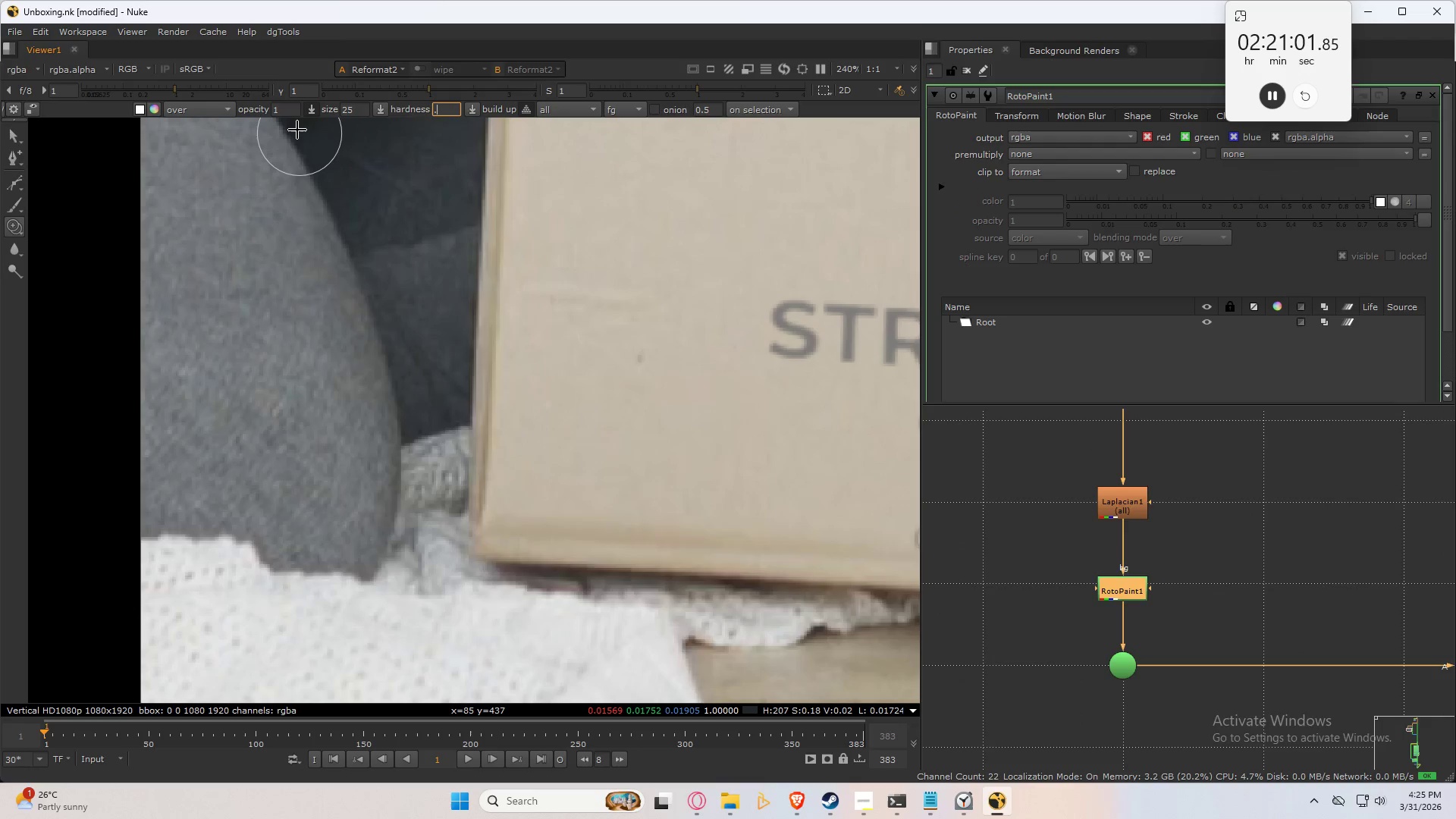 
key(Numpad5)
 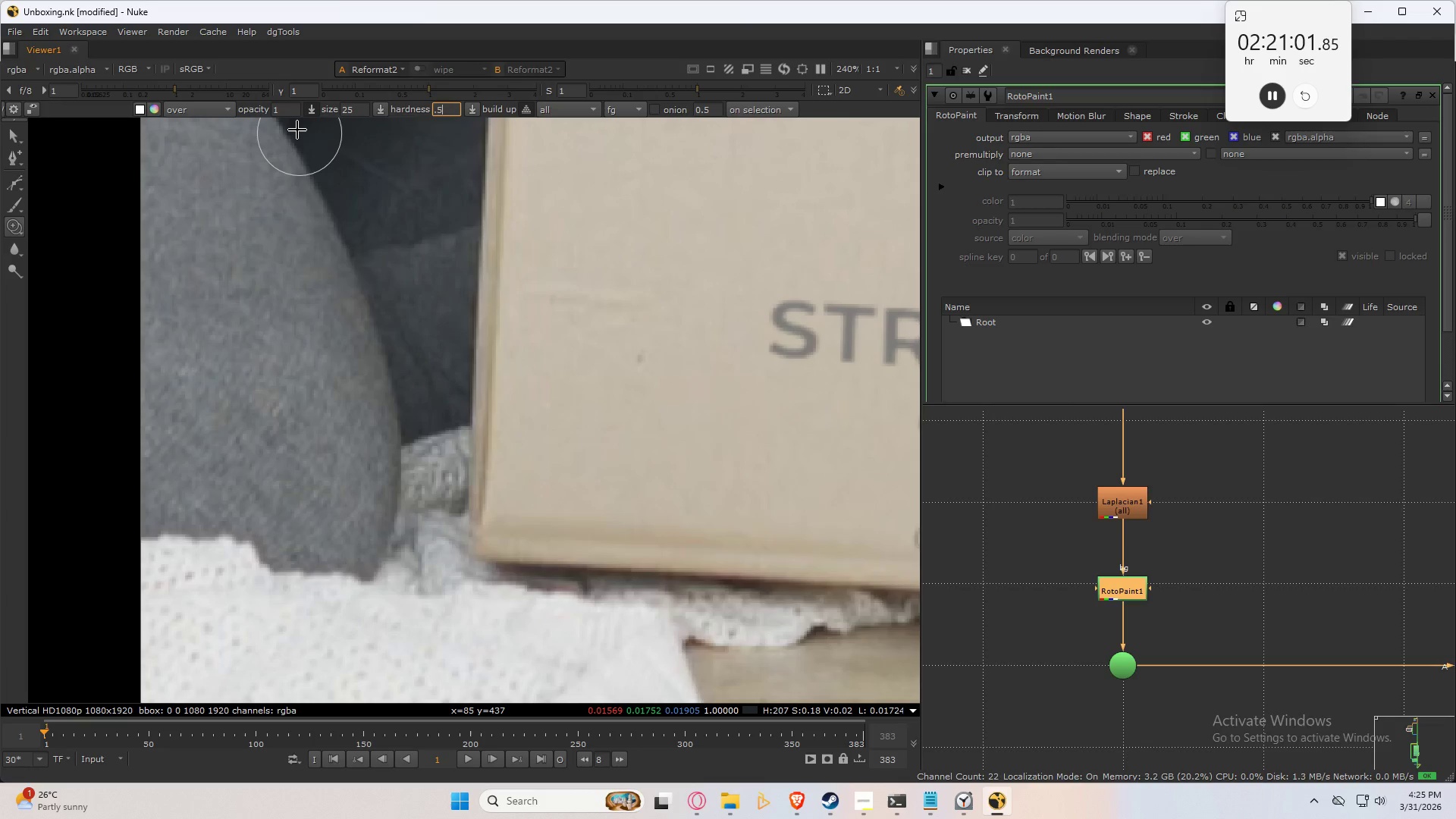 
key(NumpadEnter)
 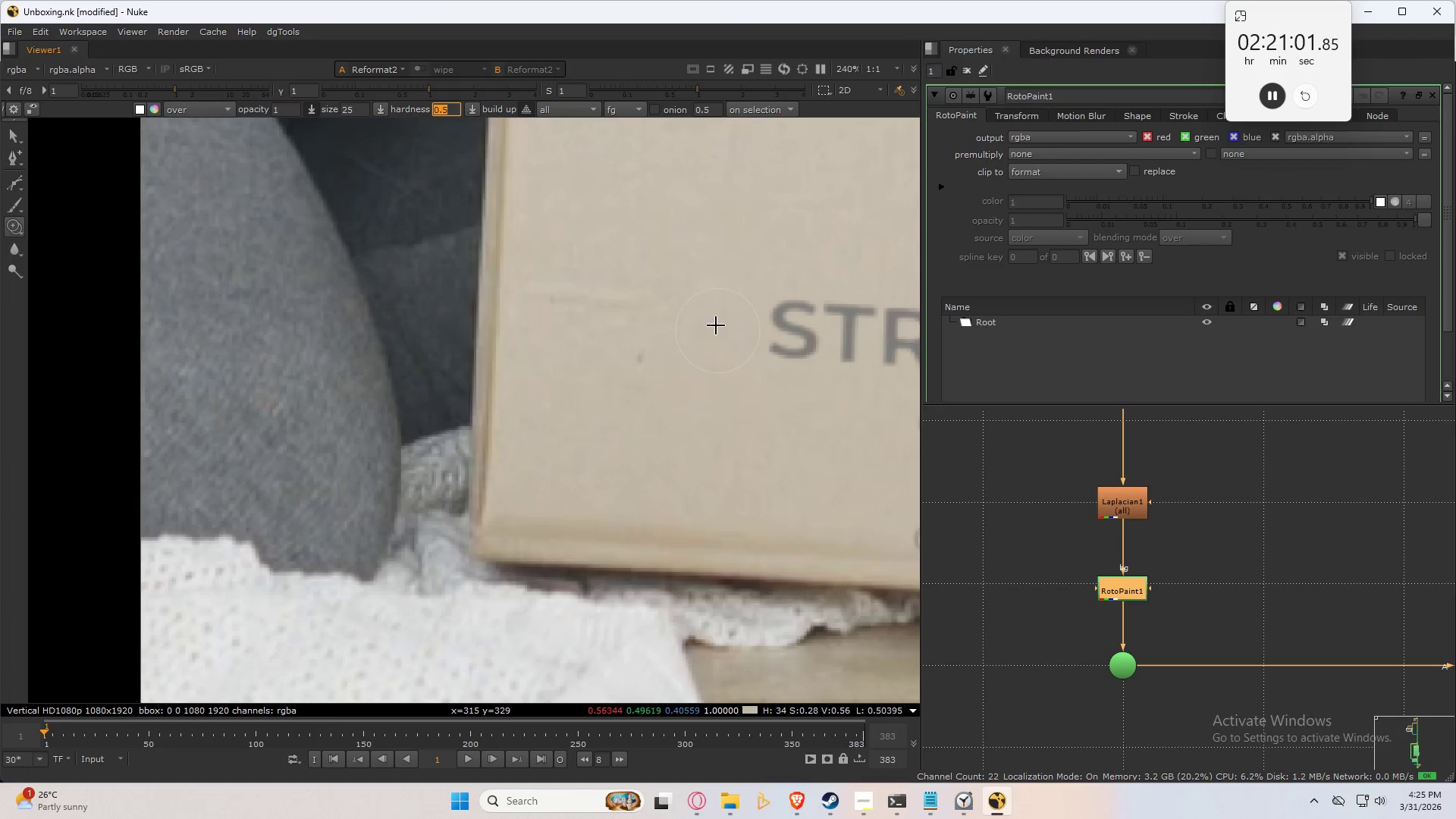 
key(Space)
 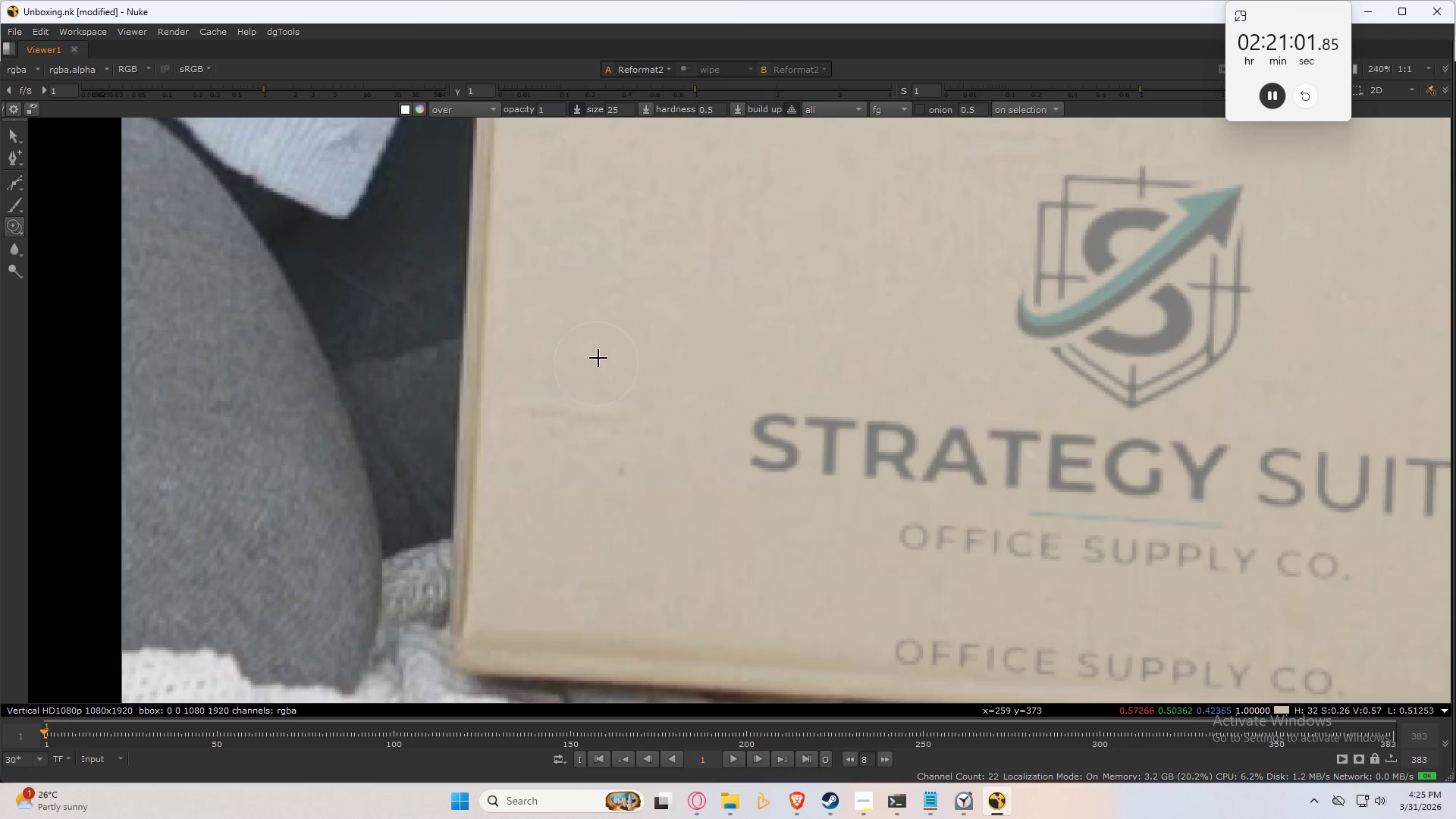 
hold_key(key=ControlLeft, duration=1.03)
left_click_drag(start_coordinate=[638, 334], to_coordinate=[630, 429])
 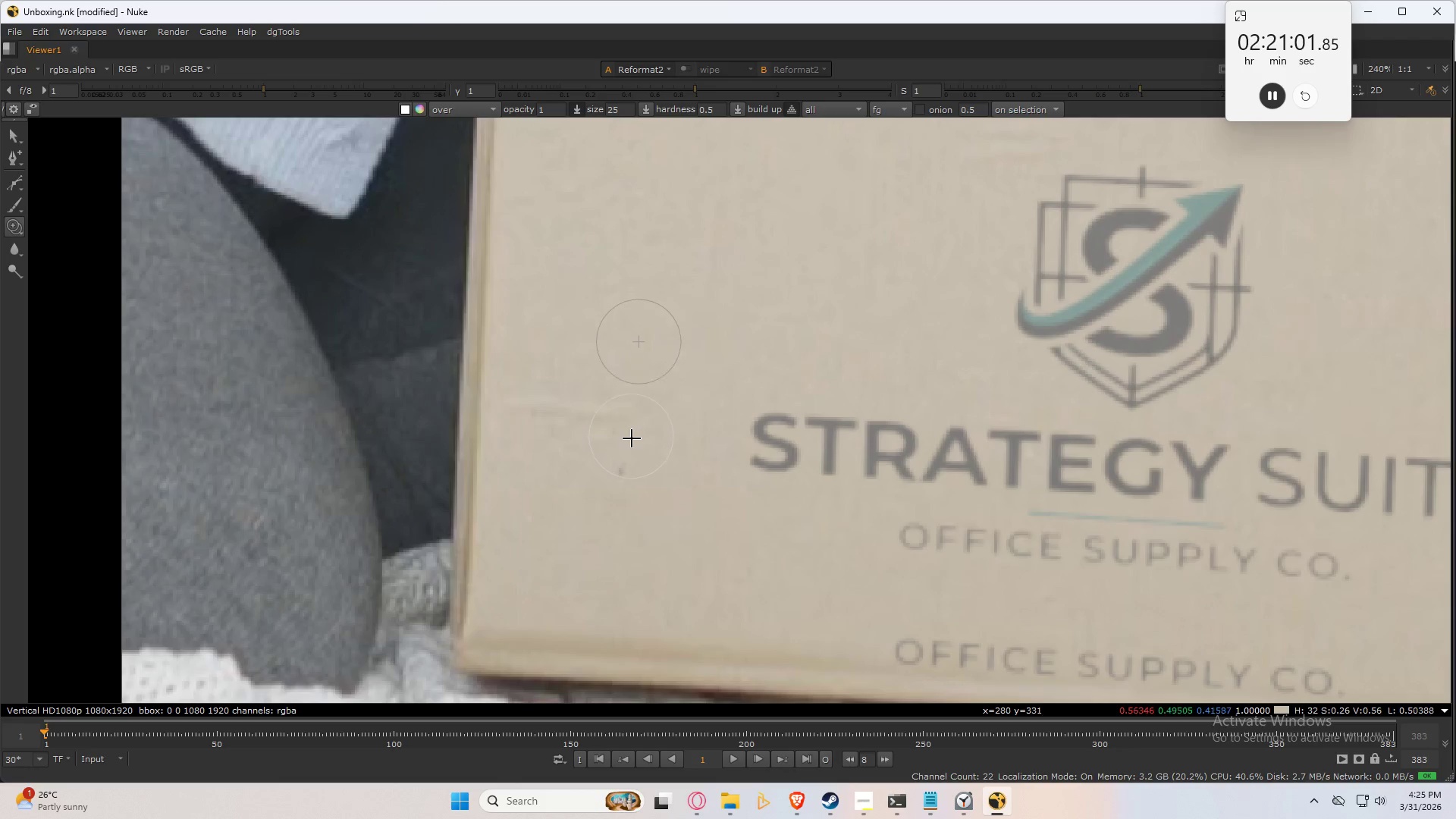 
hold_key(key=ShiftLeft, duration=0.34)
left_click_drag(start_coordinate=[632, 444], to_coordinate=[635, 428])
 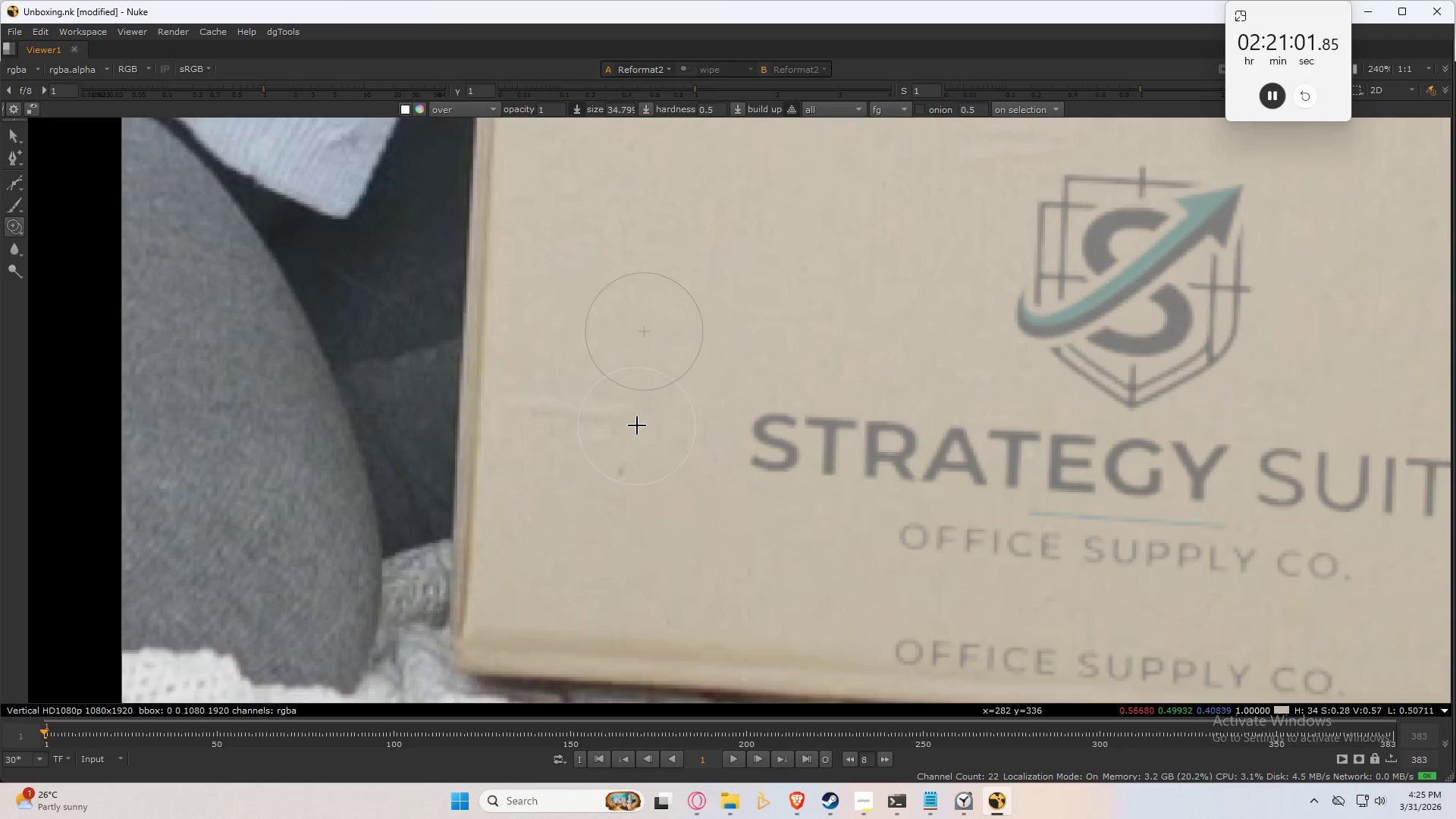 
left_click_drag(start_coordinate=[637, 425], to_coordinate=[617, 476])
 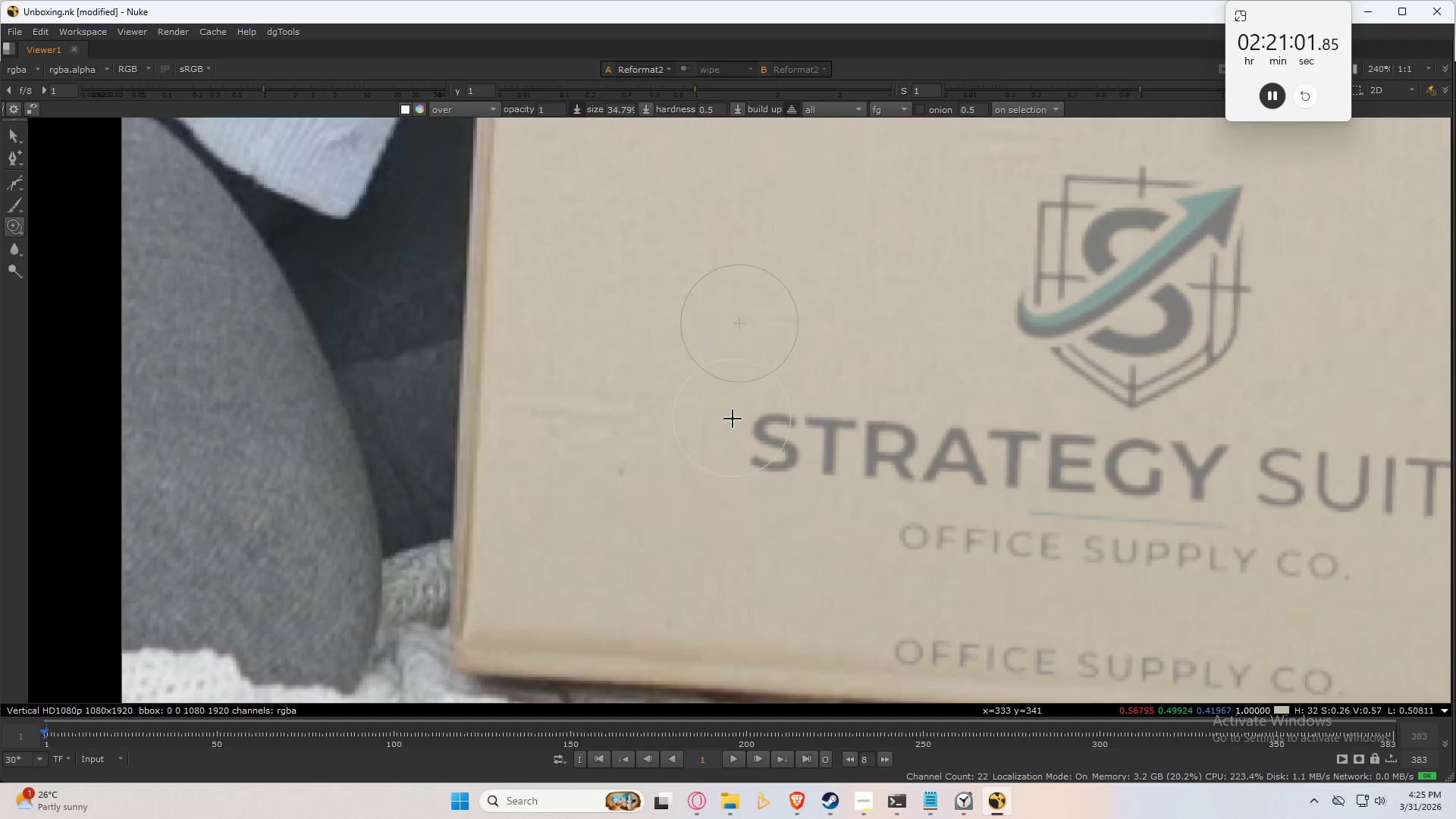 
key(Space)
 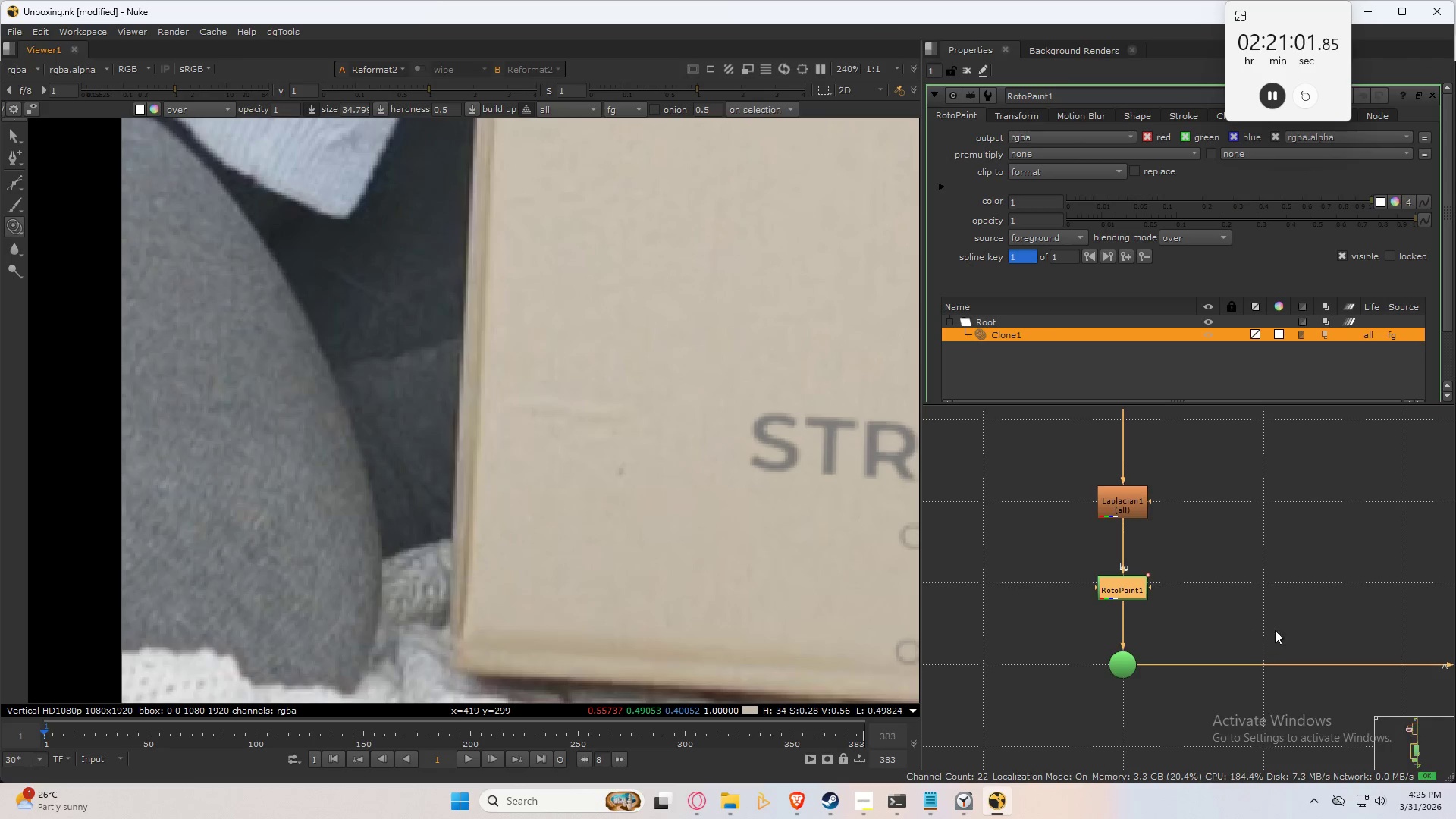 
scroll: coordinate [1225, 576], scroll_direction: down, amount: 5.0
 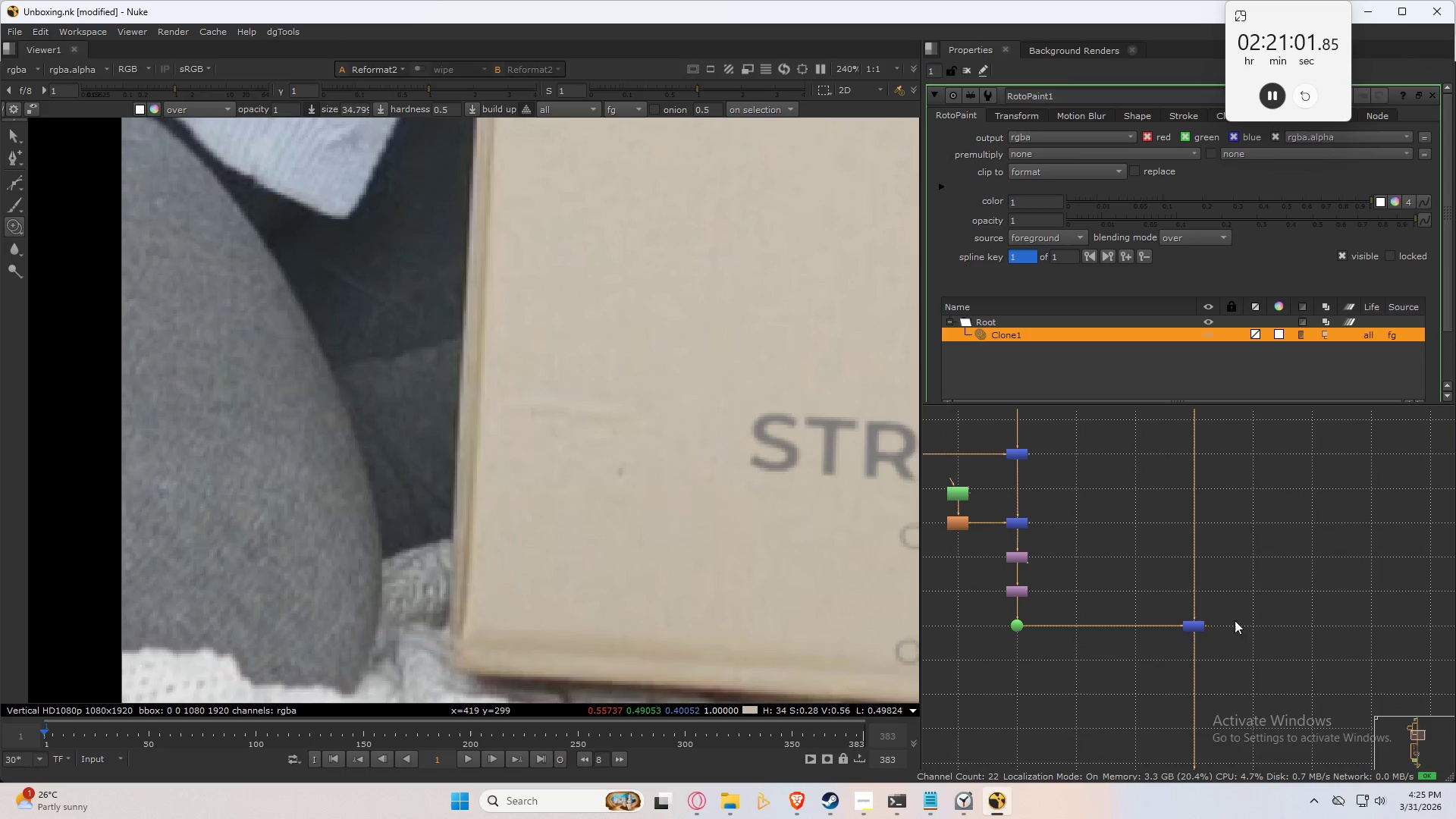 
left_click([1197, 624])
 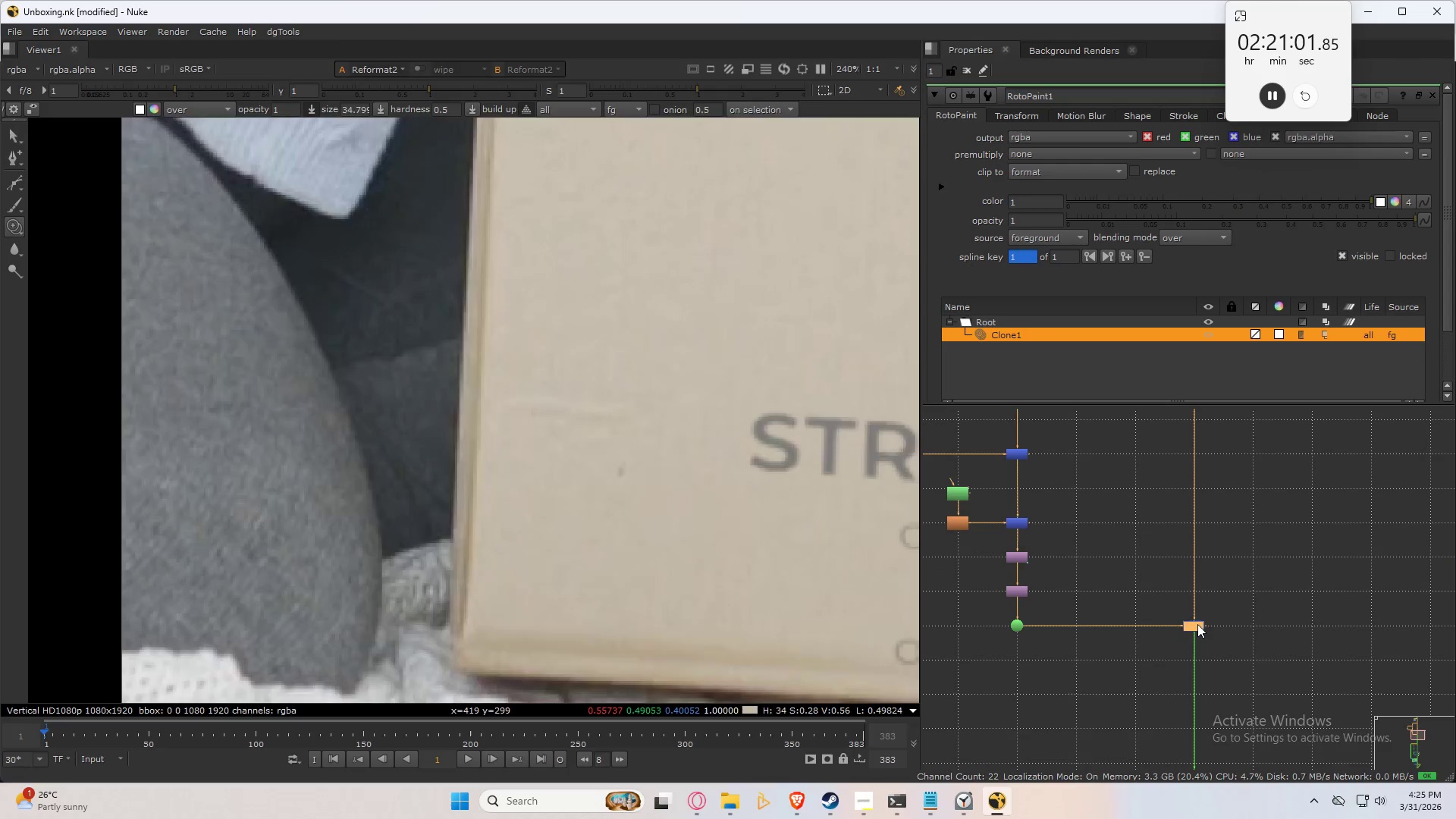 
key(1)
 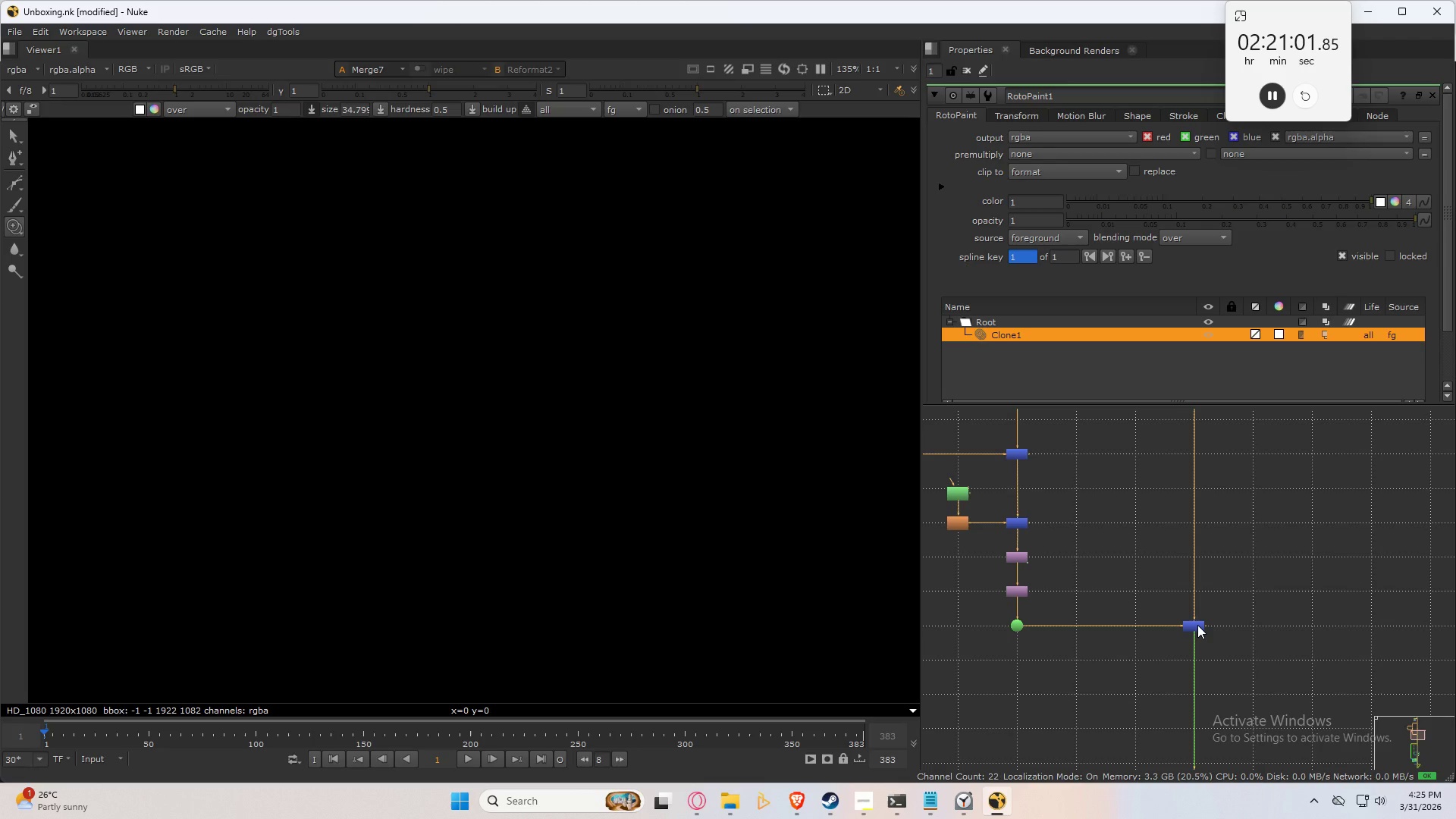 
scroll: coordinate [588, 388], scroll_direction: down, amount: 7.0
 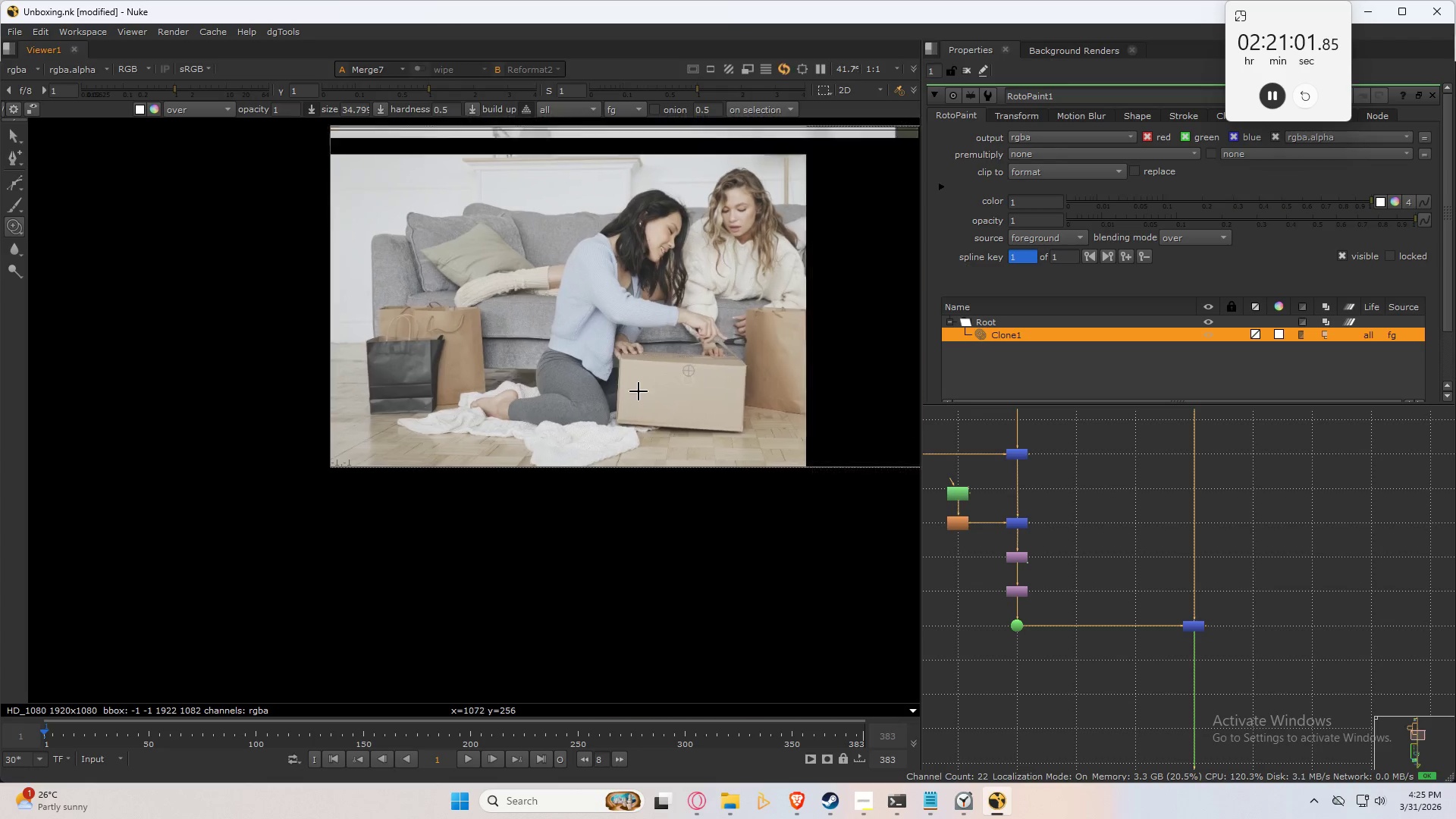 
key(Space)
 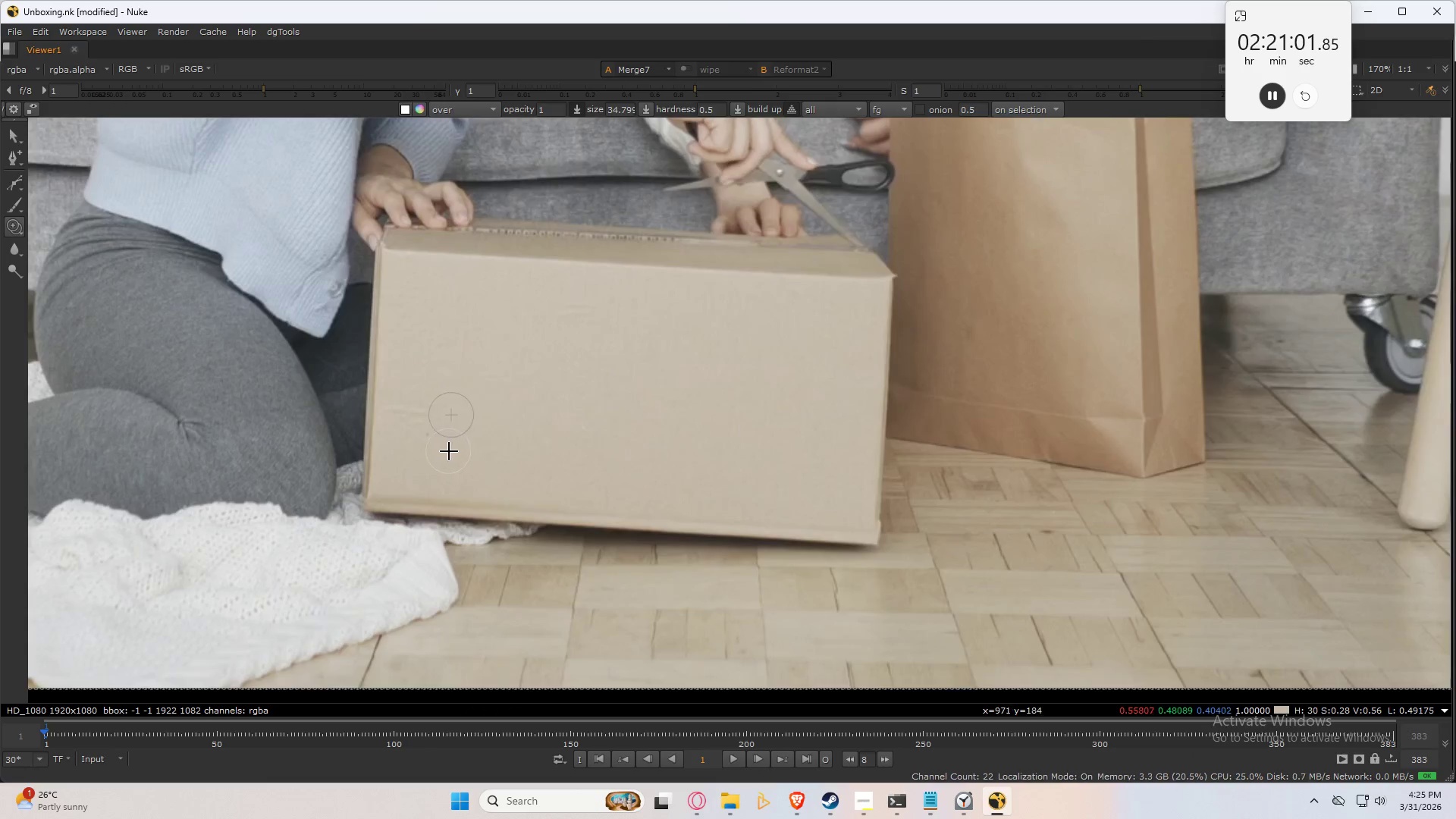 
scroll: coordinate [435, 381], scroll_direction: up, amount: 13.0
 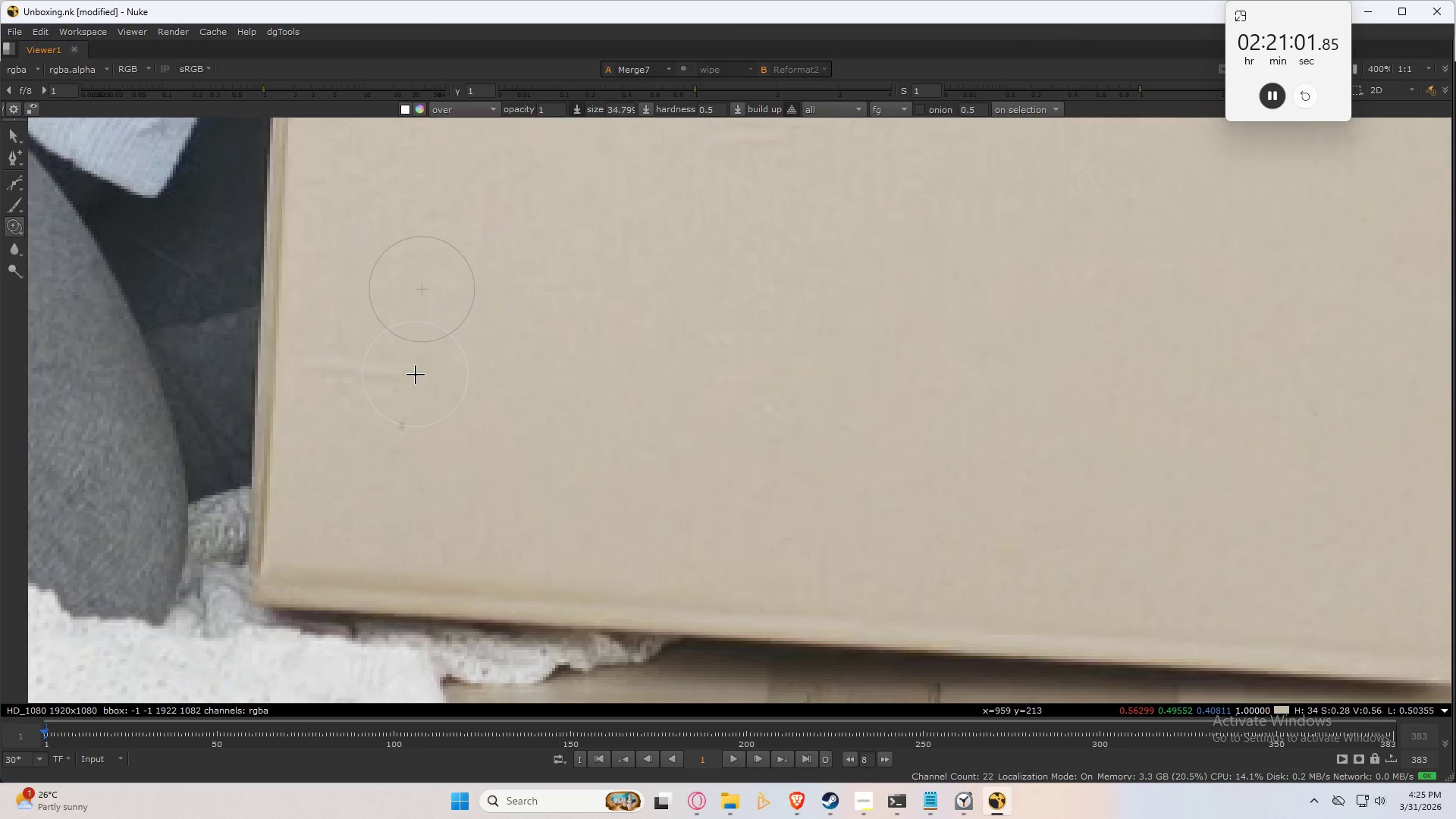 
left_click_drag(start_coordinate=[416, 375], to_coordinate=[404, 385])
 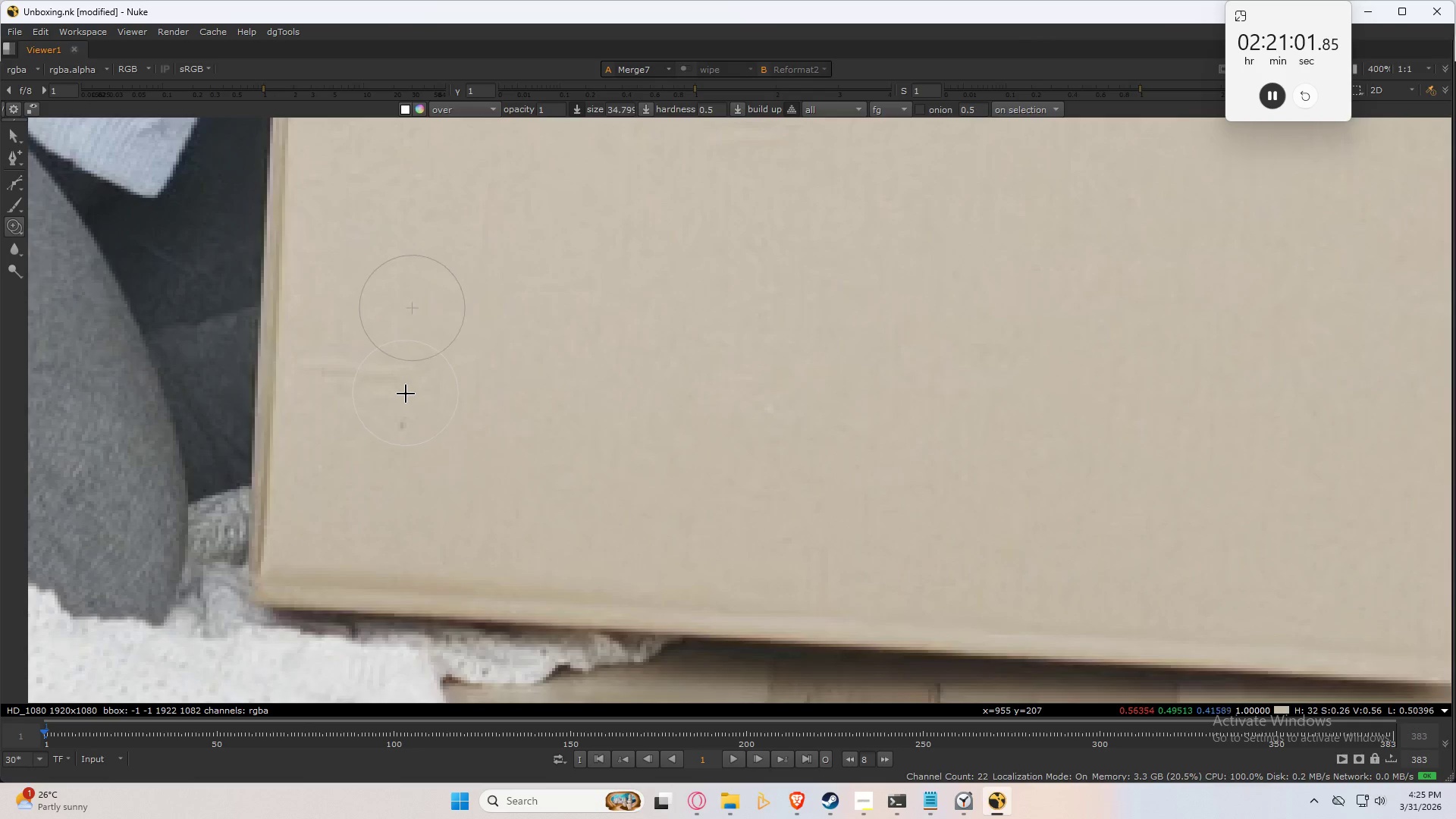 
key(Space)
 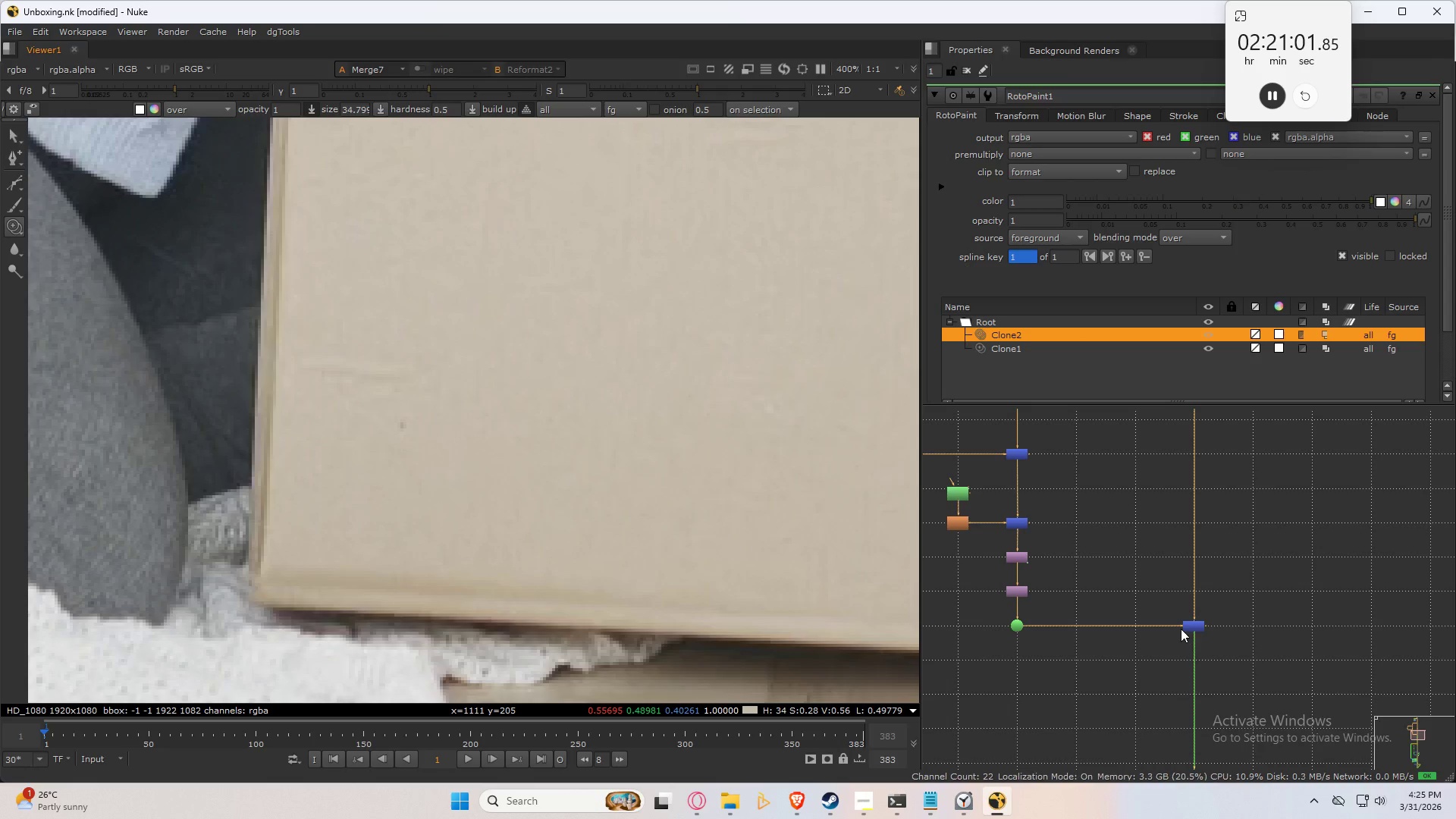 
left_click([1194, 626])
 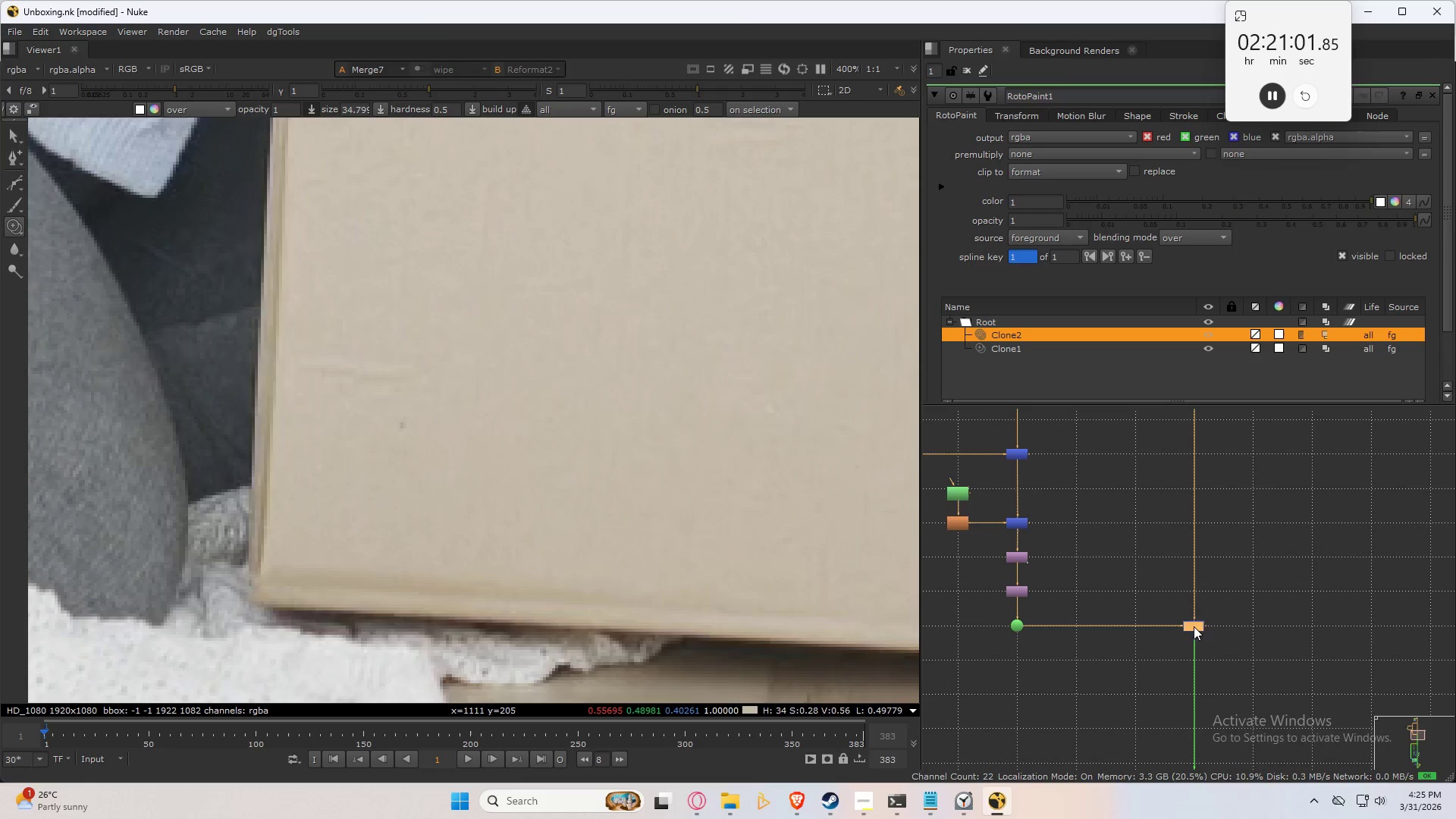 
key(1)
 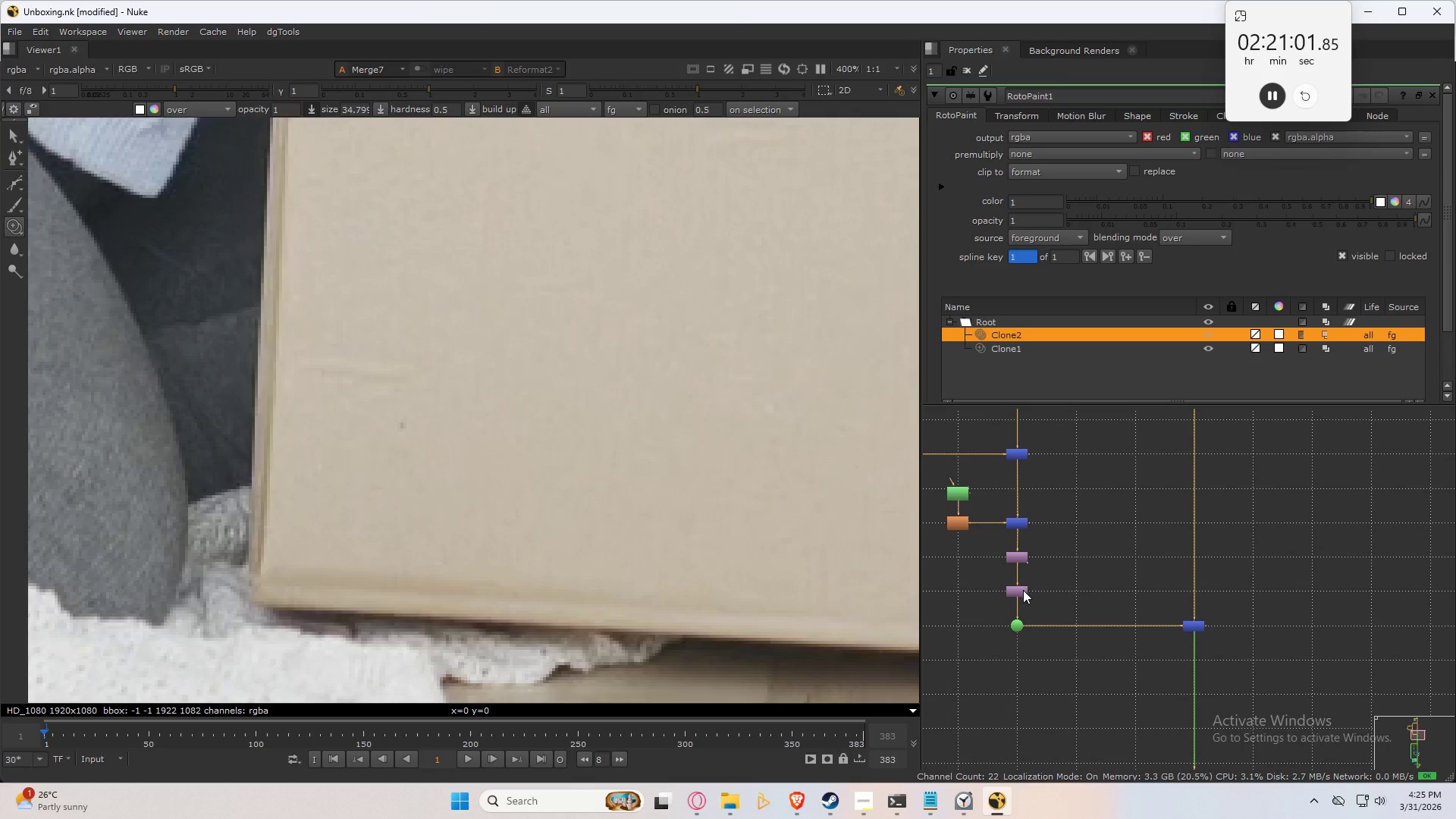 
double_click([1023, 590])
 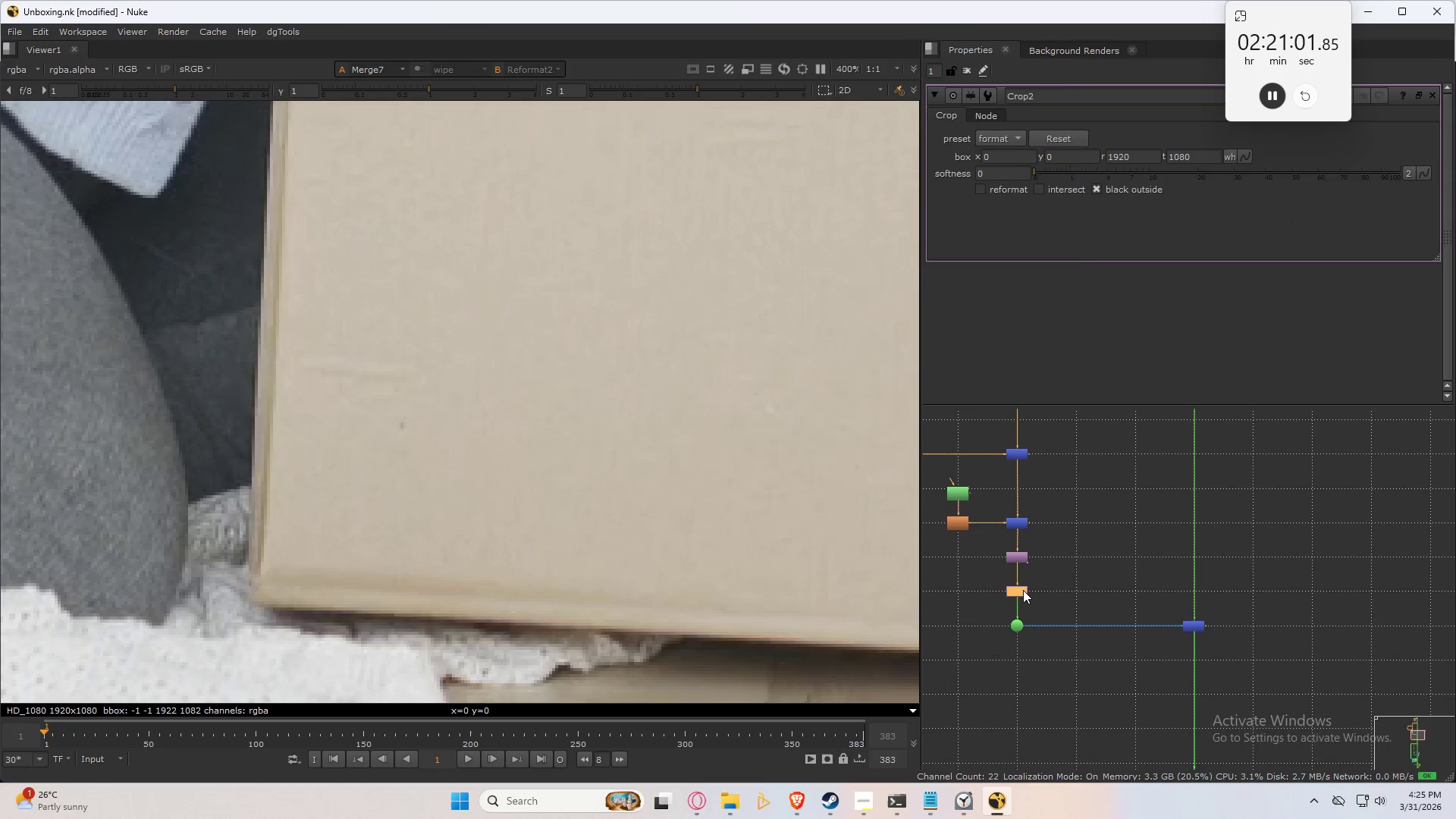 
triple_click([1023, 590])
 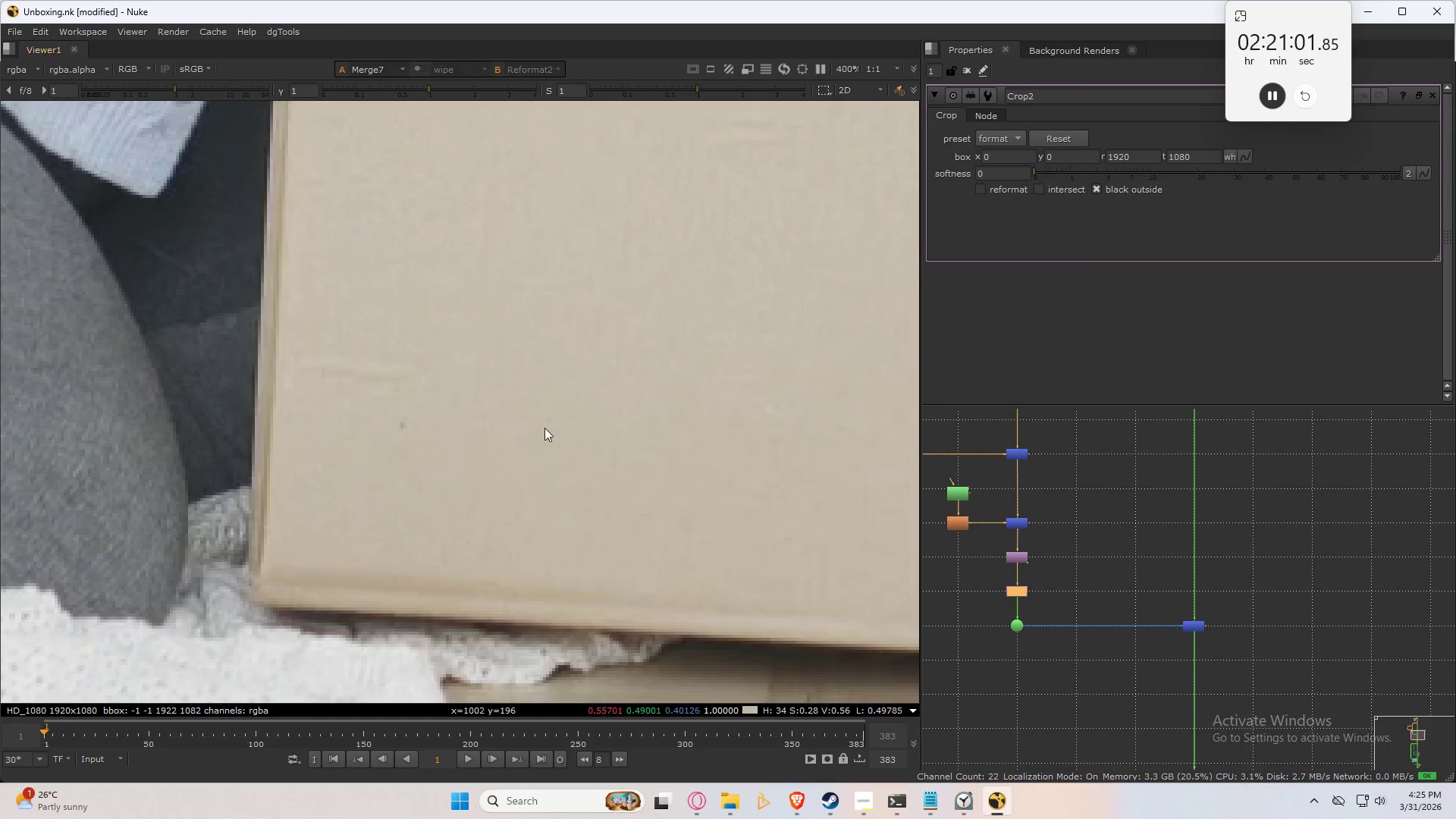 
scroll: coordinate [548, 440], scroll_direction: down, amount: 15.0
 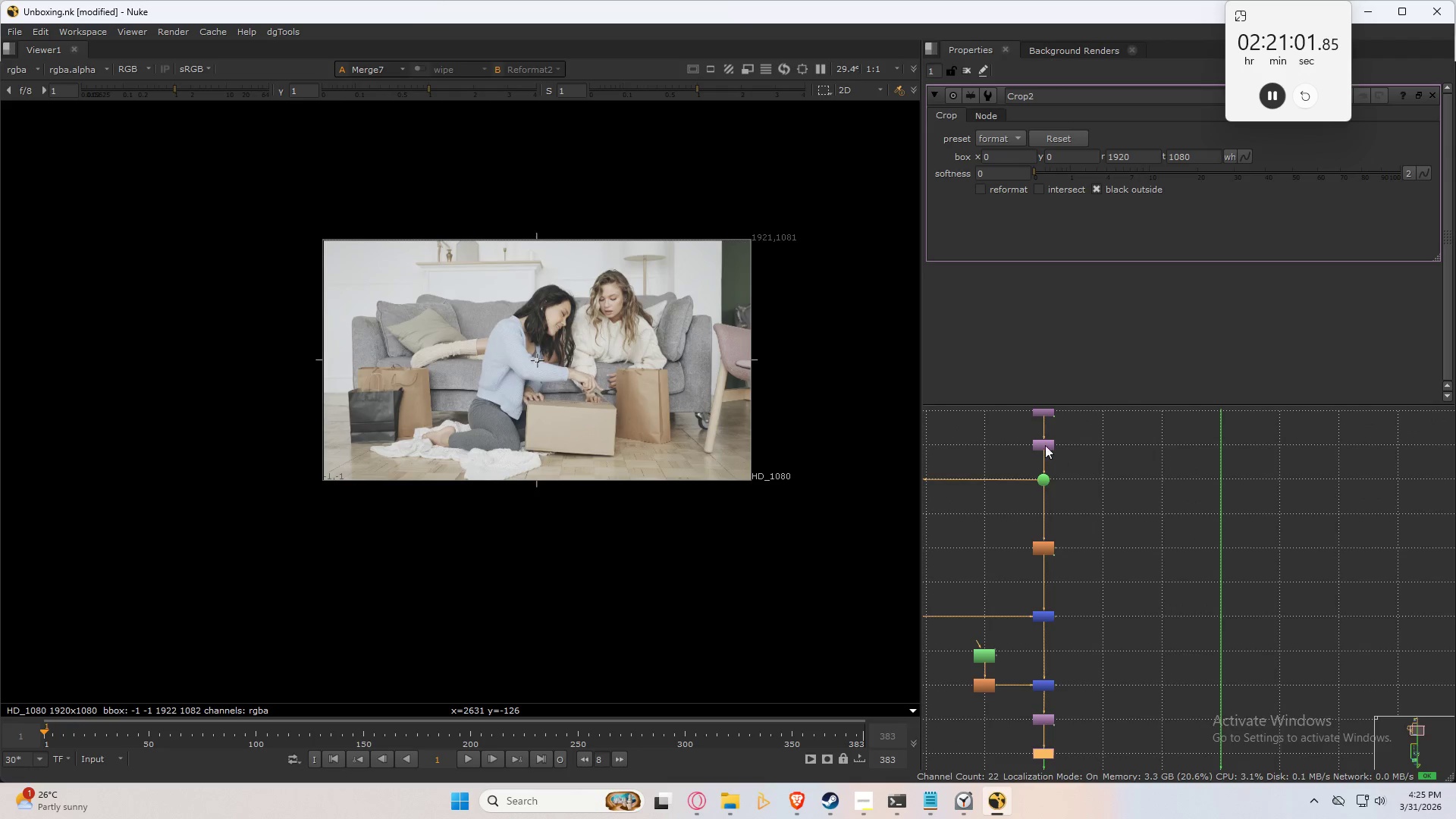 
double_click([1046, 415])
 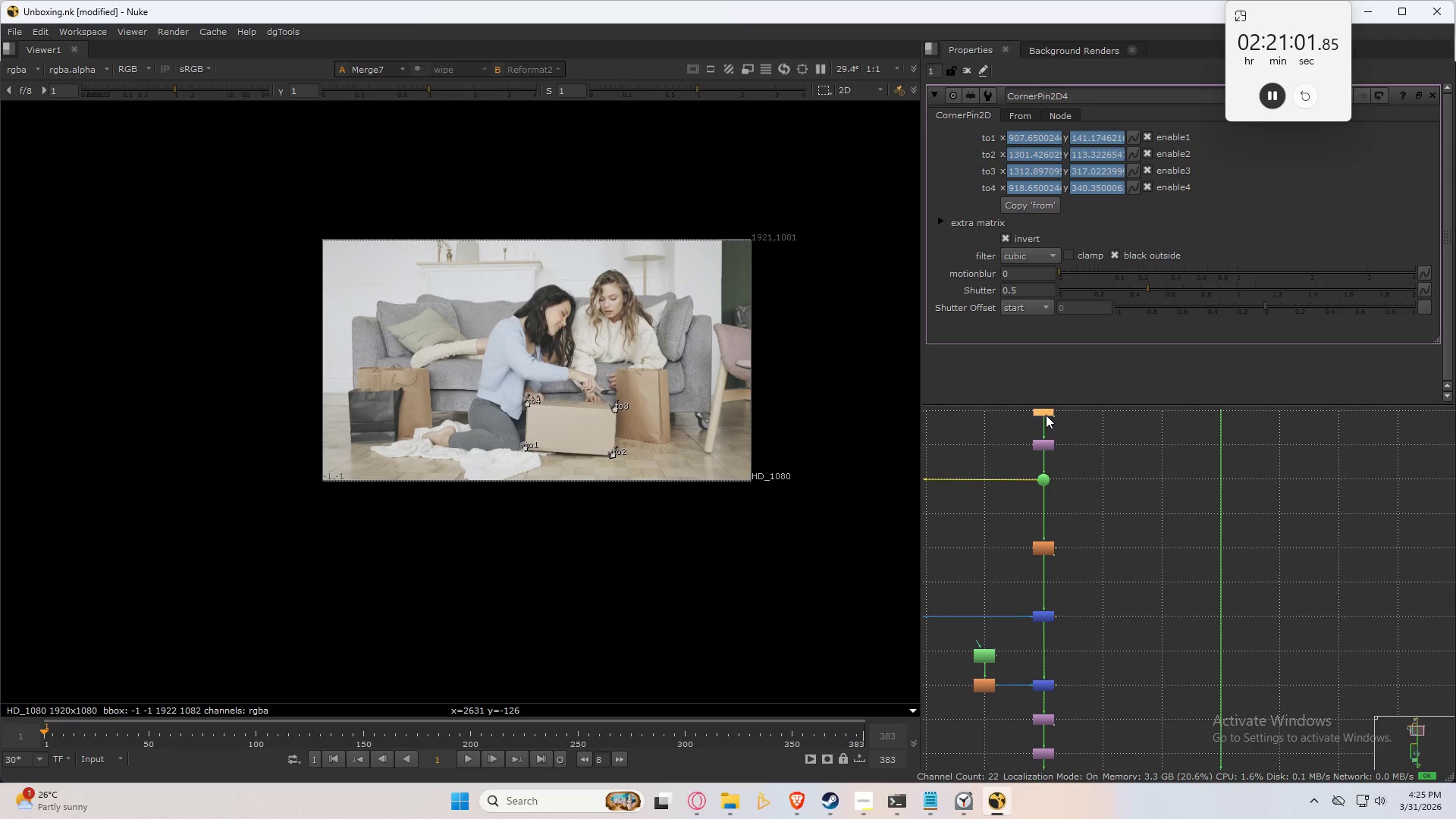 
triple_click([1046, 415])
 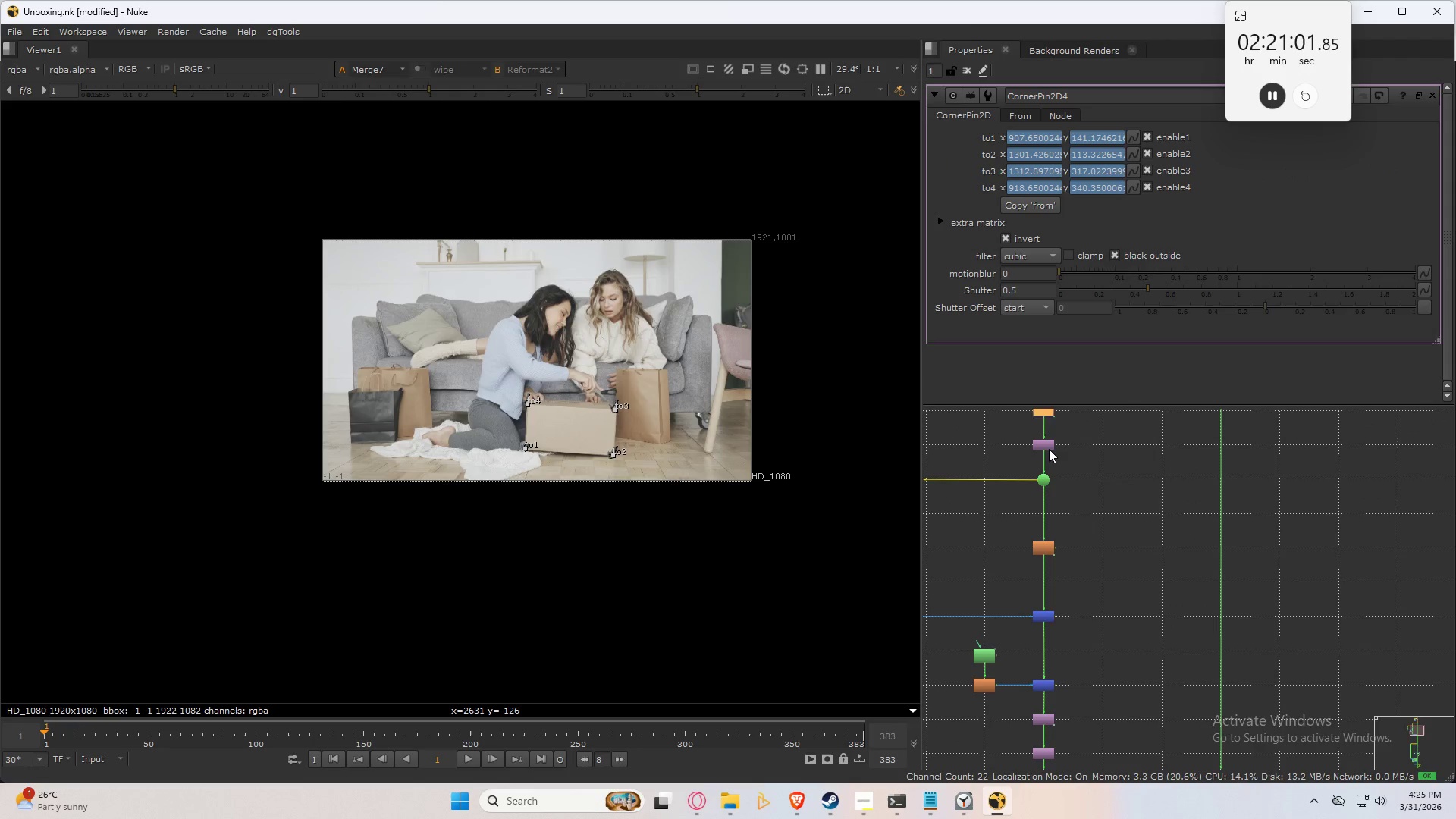 
double_click([1049, 449])
 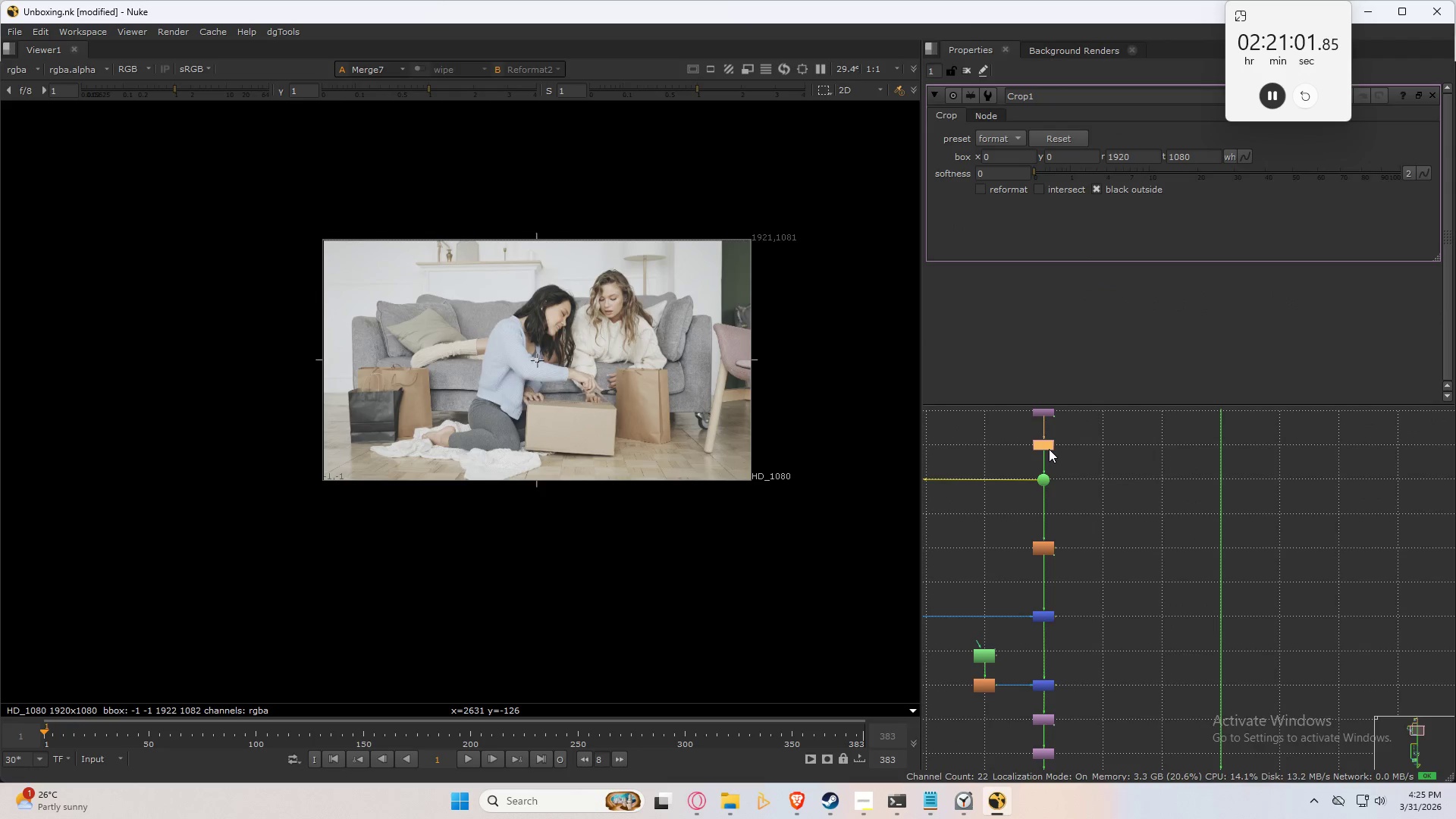 
triple_click([1049, 449])
 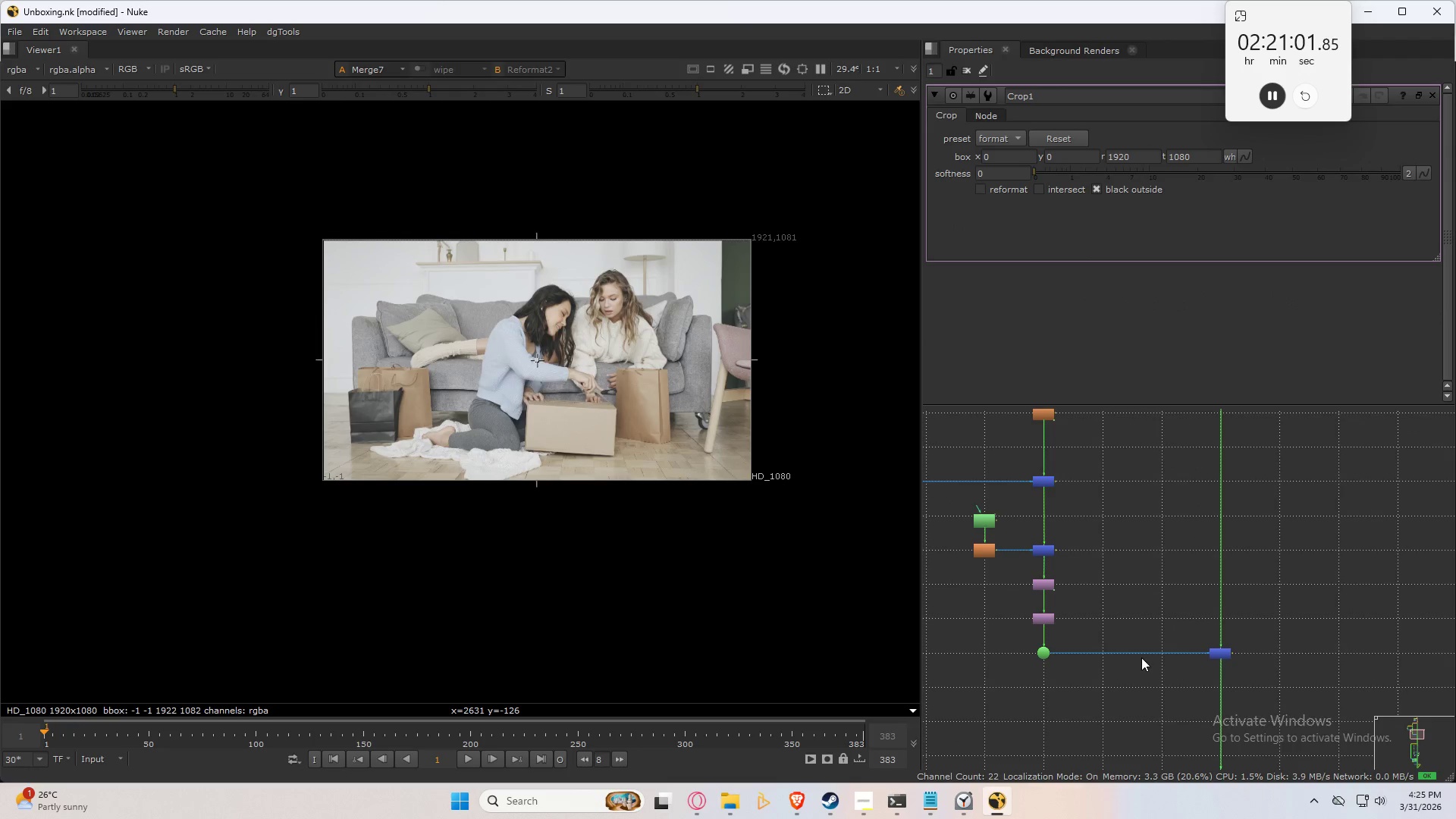 
scroll: coordinate [1044, 554], scroll_direction: up, amount: 4.0
 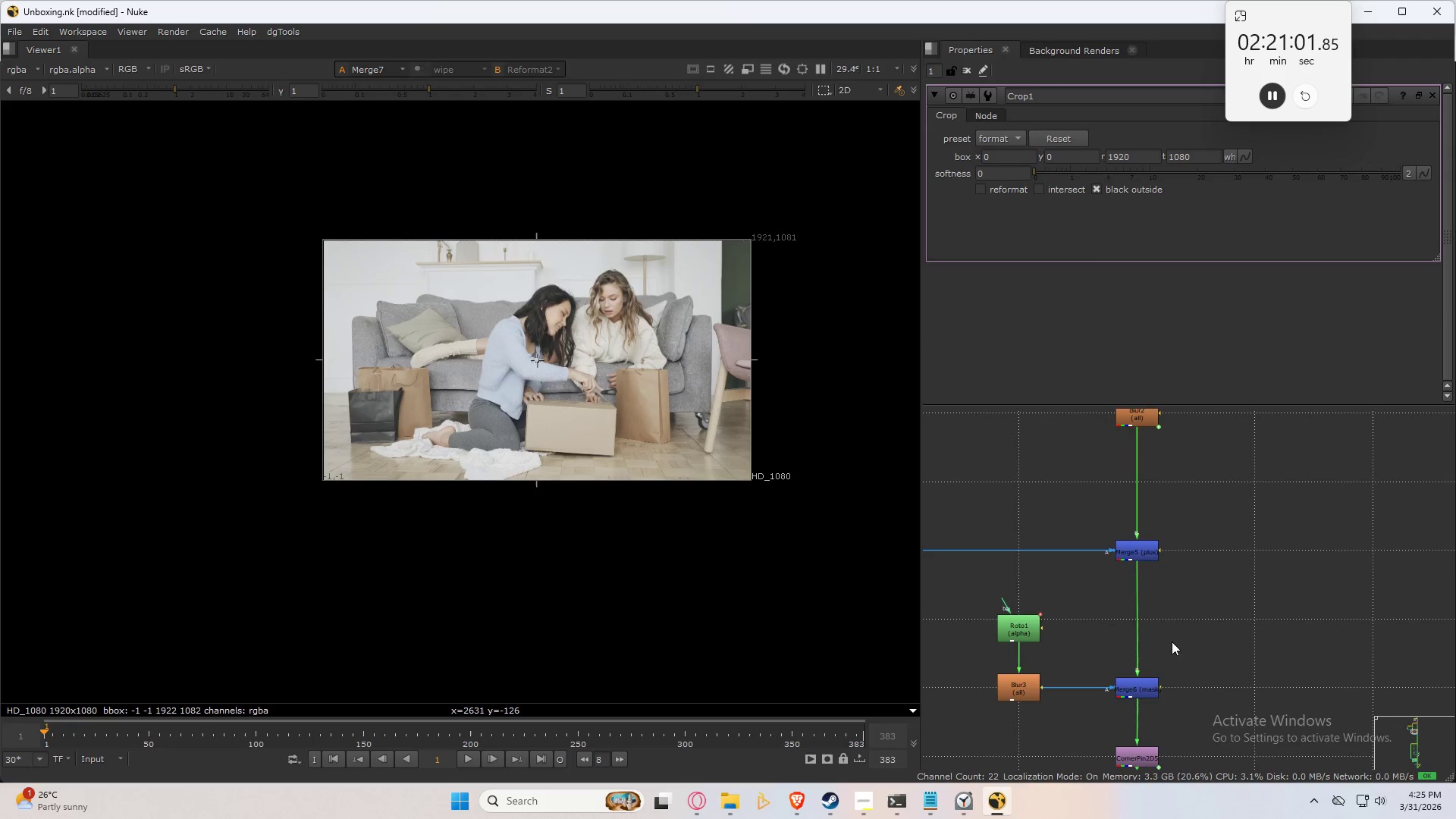 
left_click([1142, 558])
 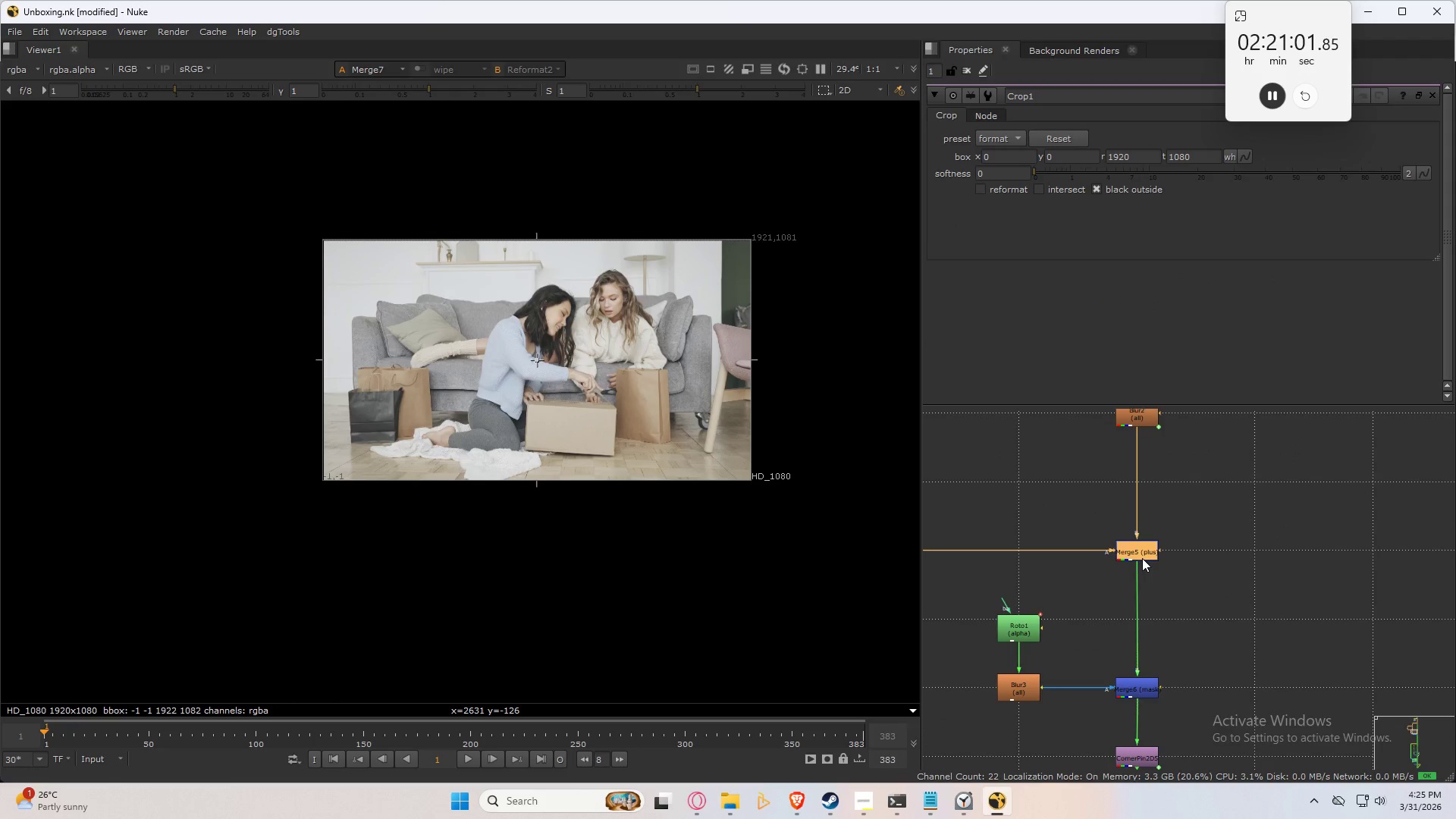 
key(1)
 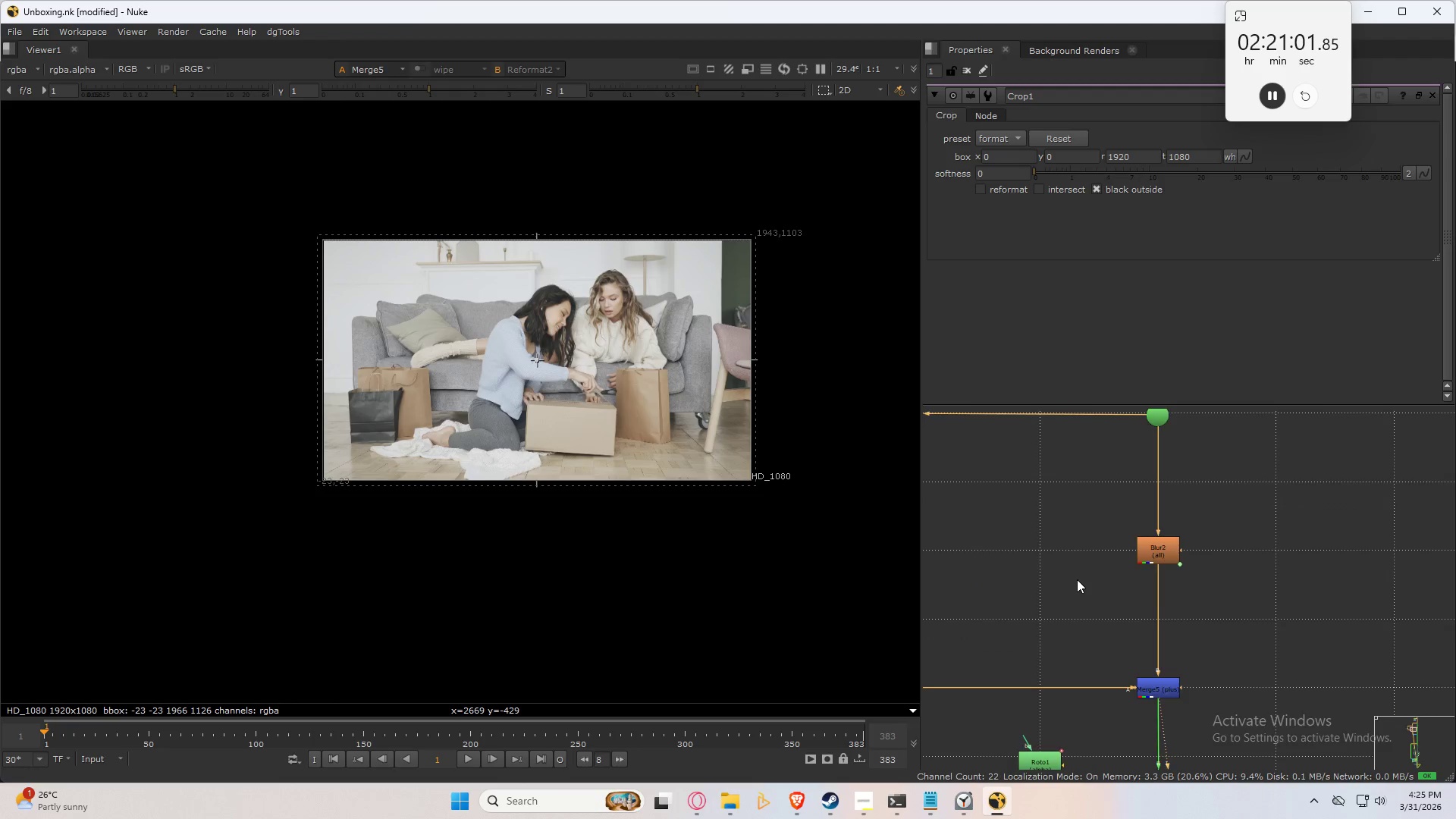 
left_click([1084, 551])
 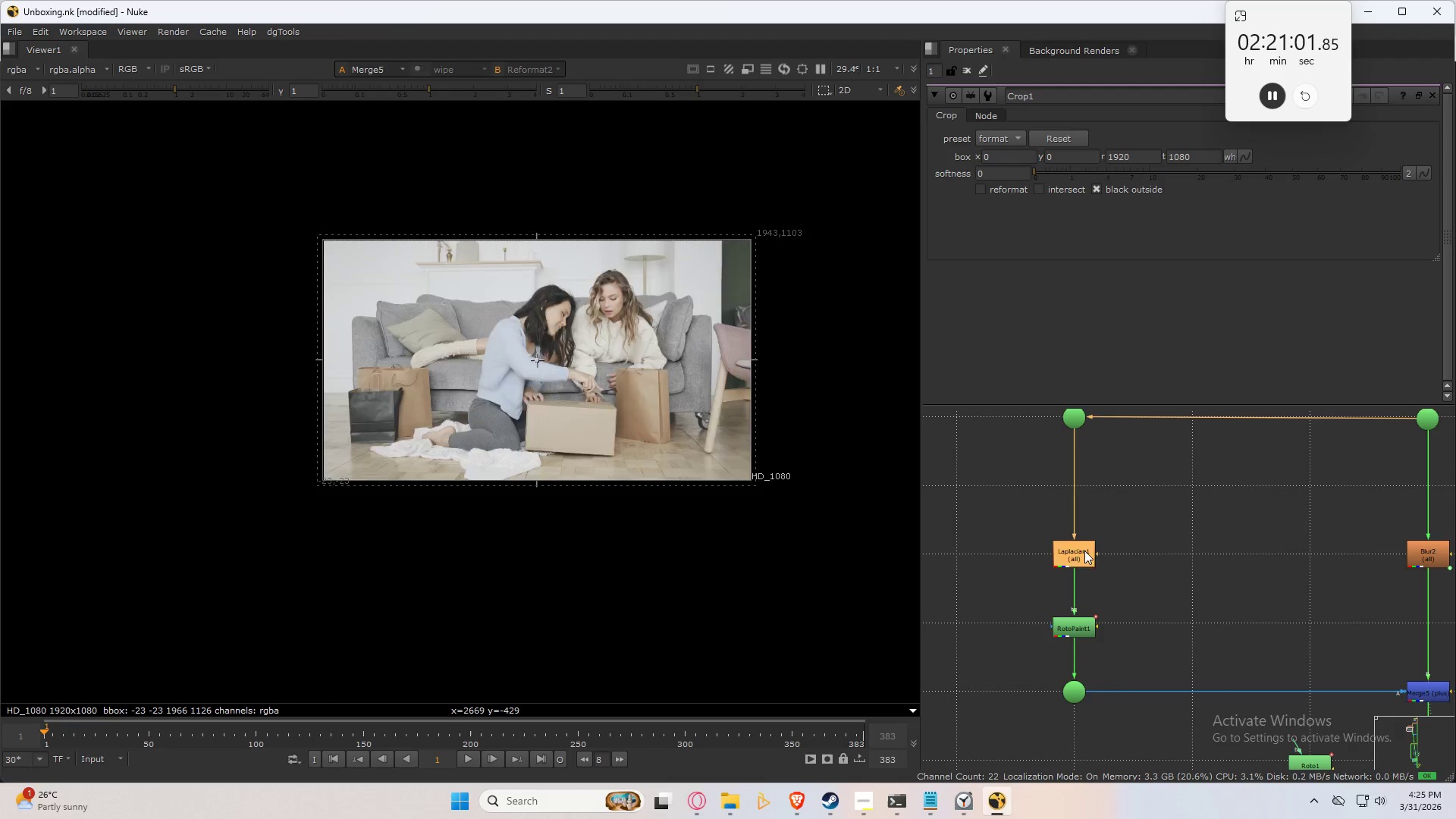 
key(1)
 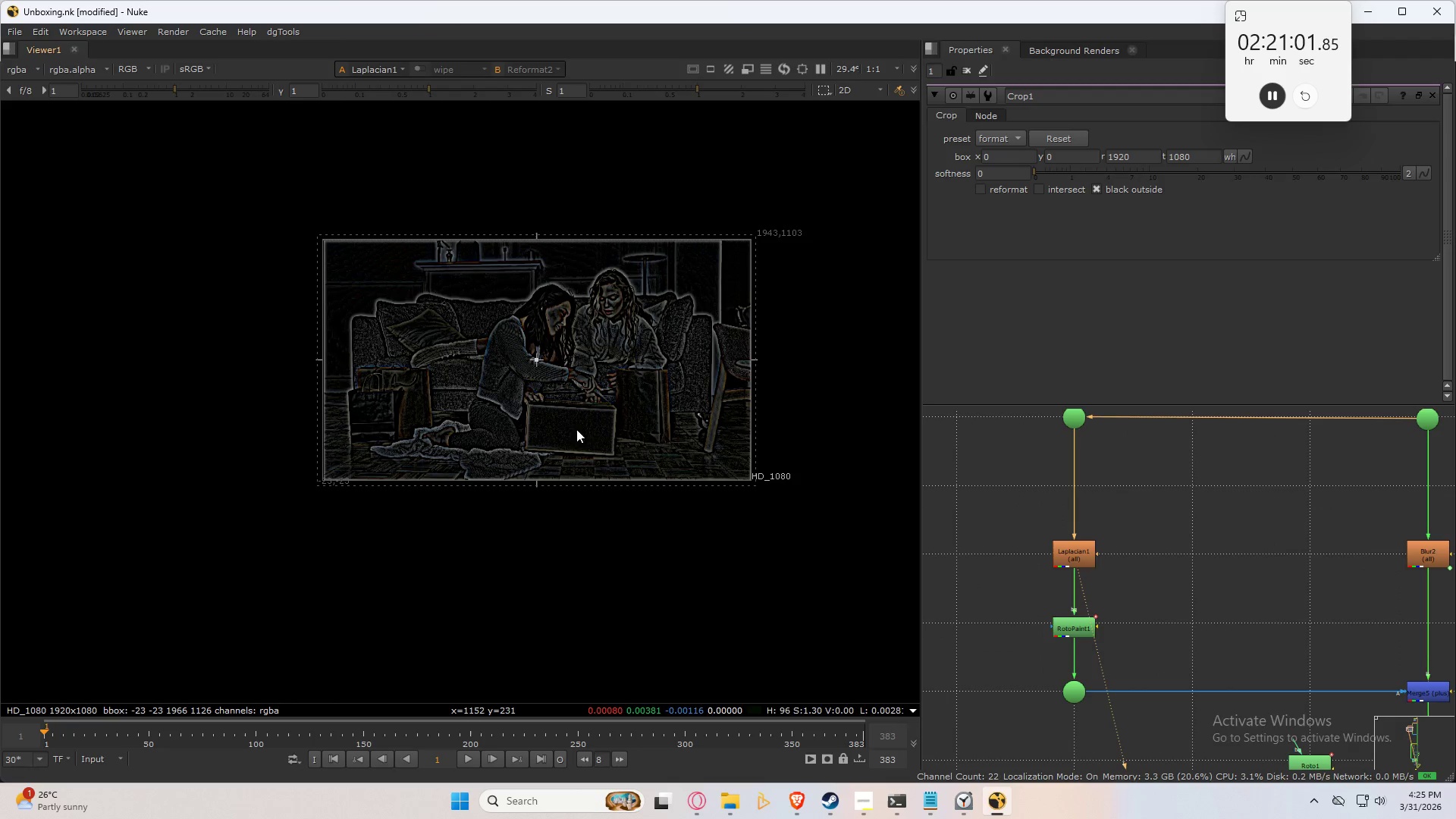 
scroll: coordinate [533, 457], scroll_direction: up, amount: 13.0
 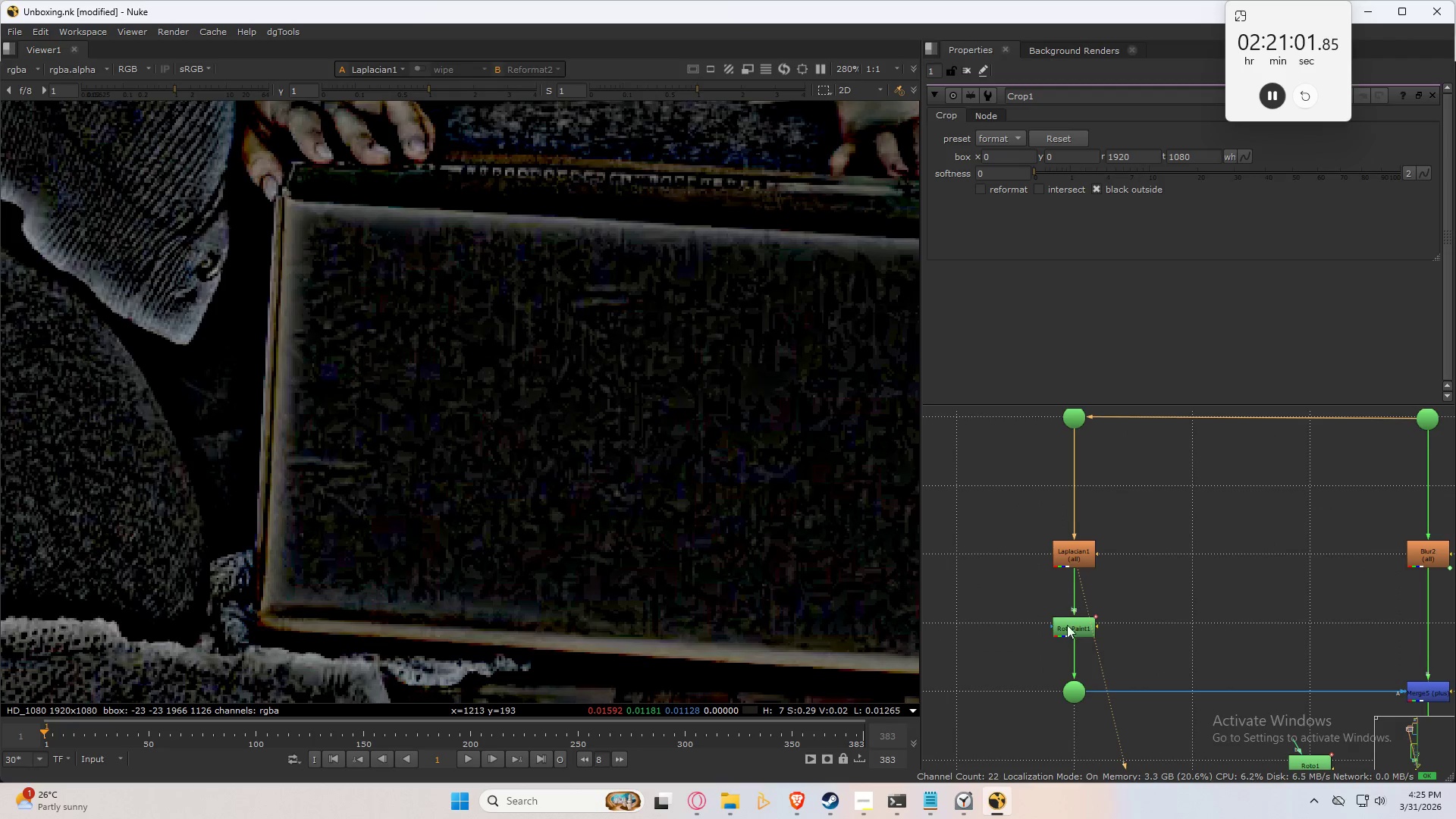 
key(1)
 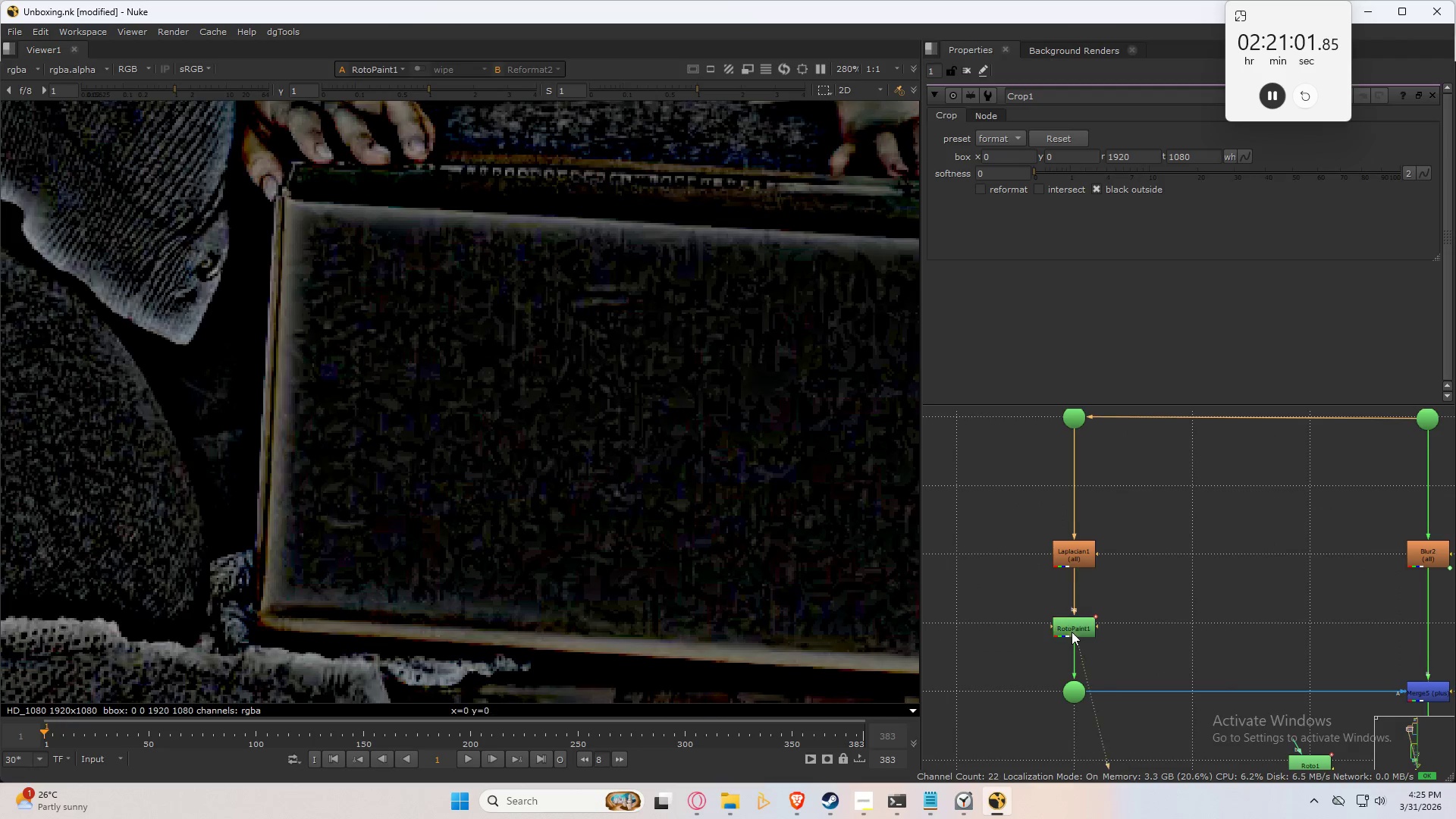 
double_click([1072, 632])
 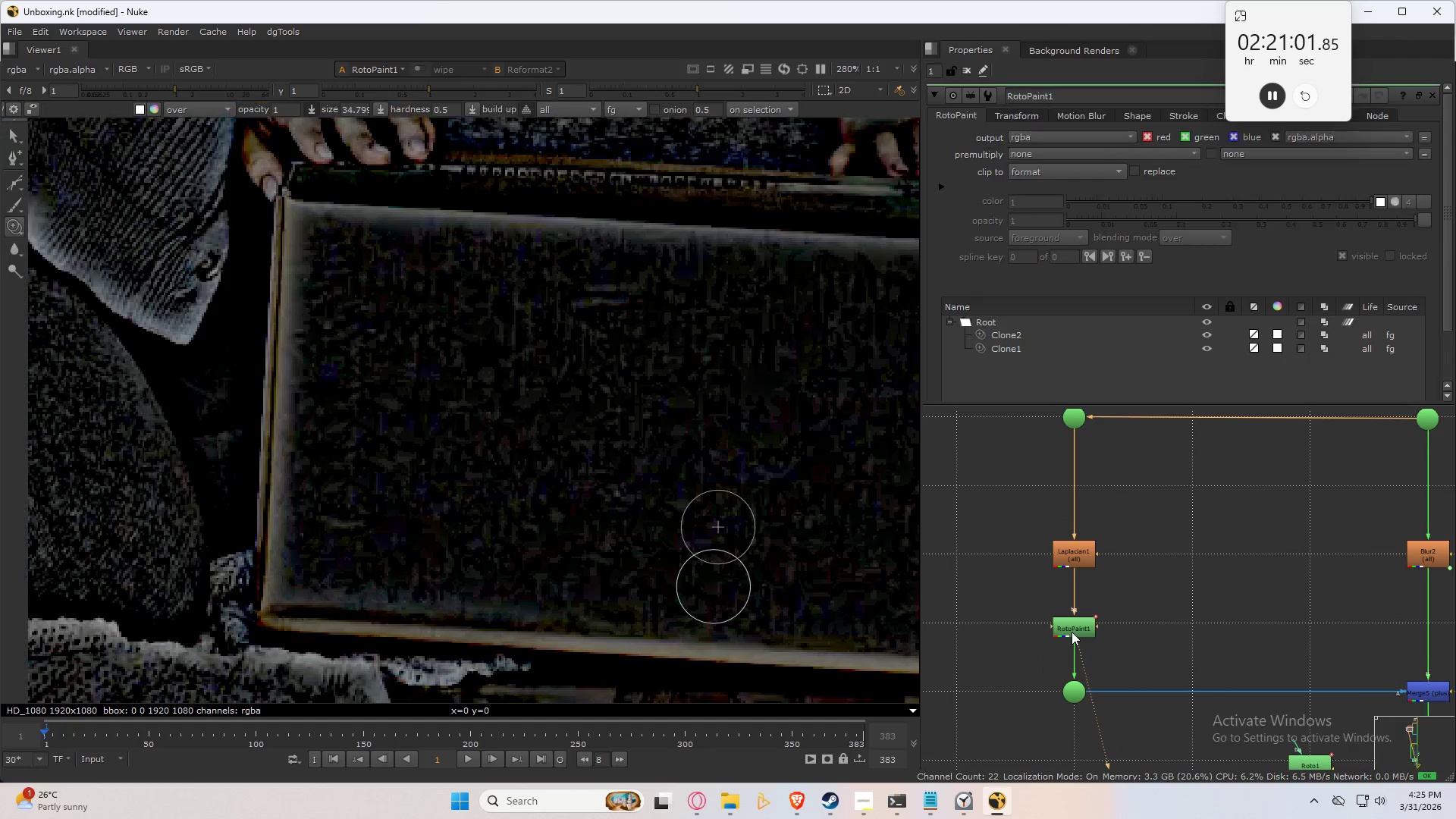 
triple_click([1072, 632])
 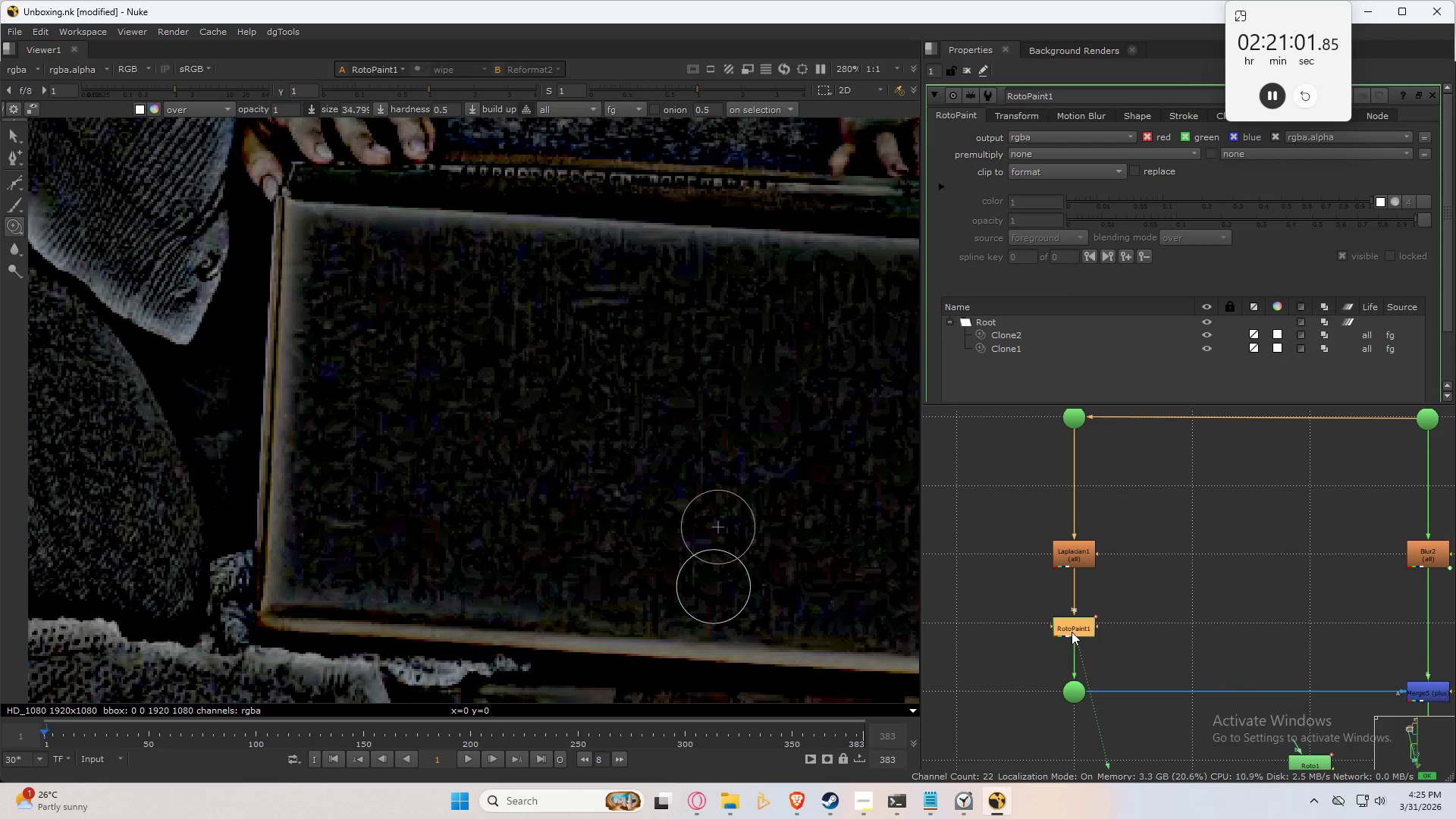 
triple_click([1072, 632])
 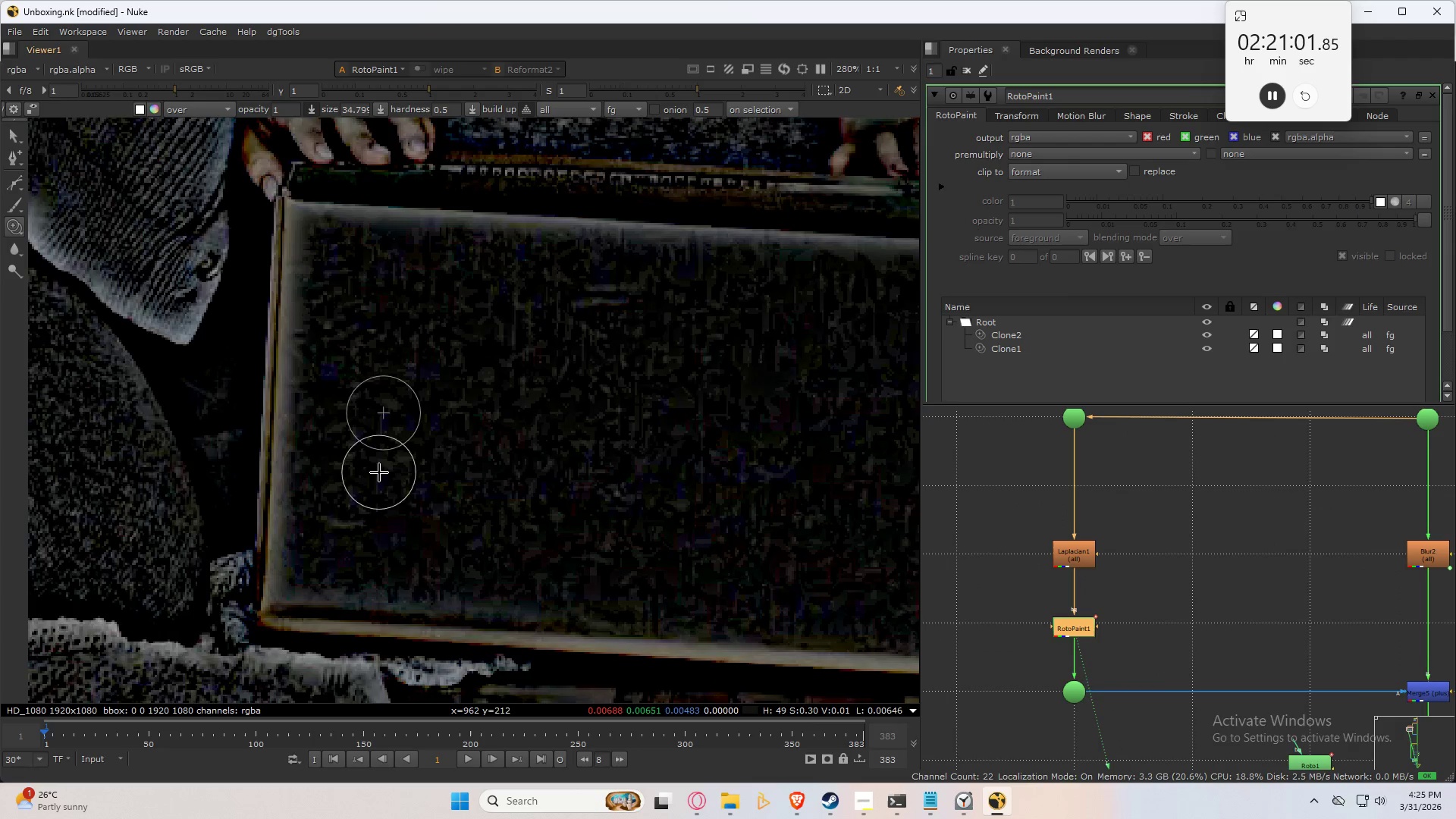 
hold_key(key=ControlLeft, duration=0.31)
left_click_drag(start_coordinate=[431, 402], to_coordinate=[413, 441])
 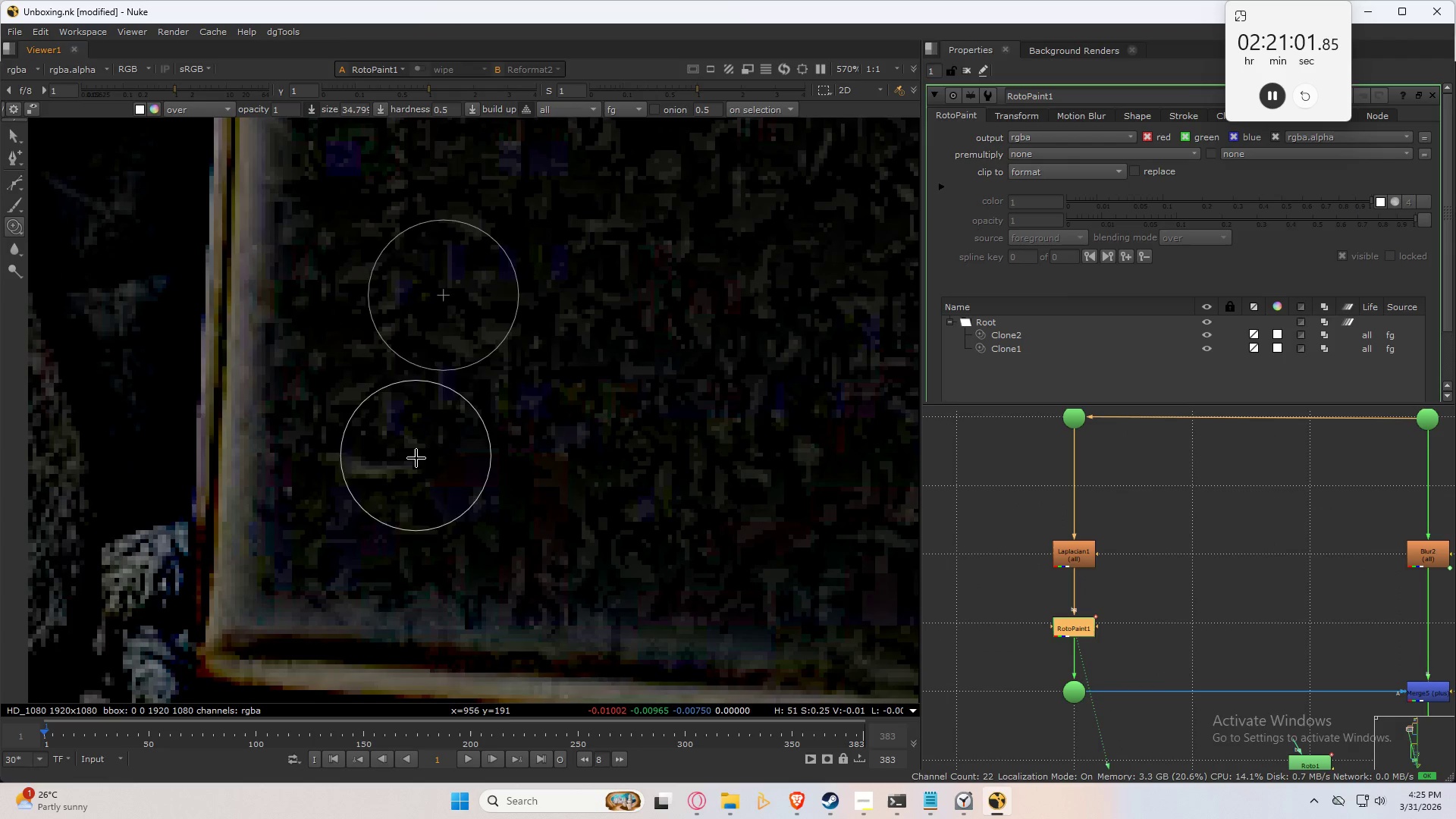 
scroll: coordinate [430, 410], scroll_direction: up, amount: 4.0
 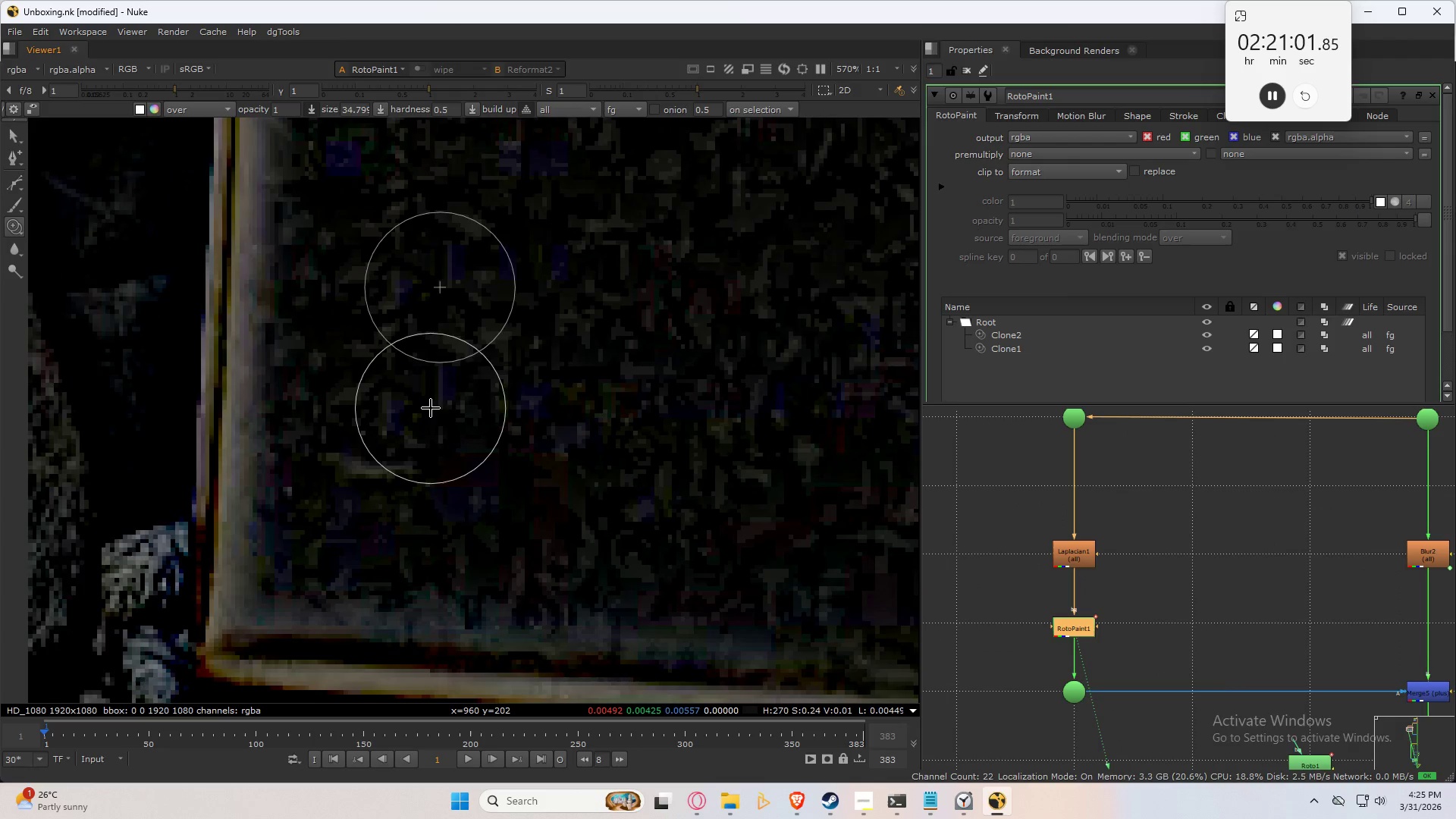 
left_click_drag(start_coordinate=[418, 472], to_coordinate=[425, 403])
 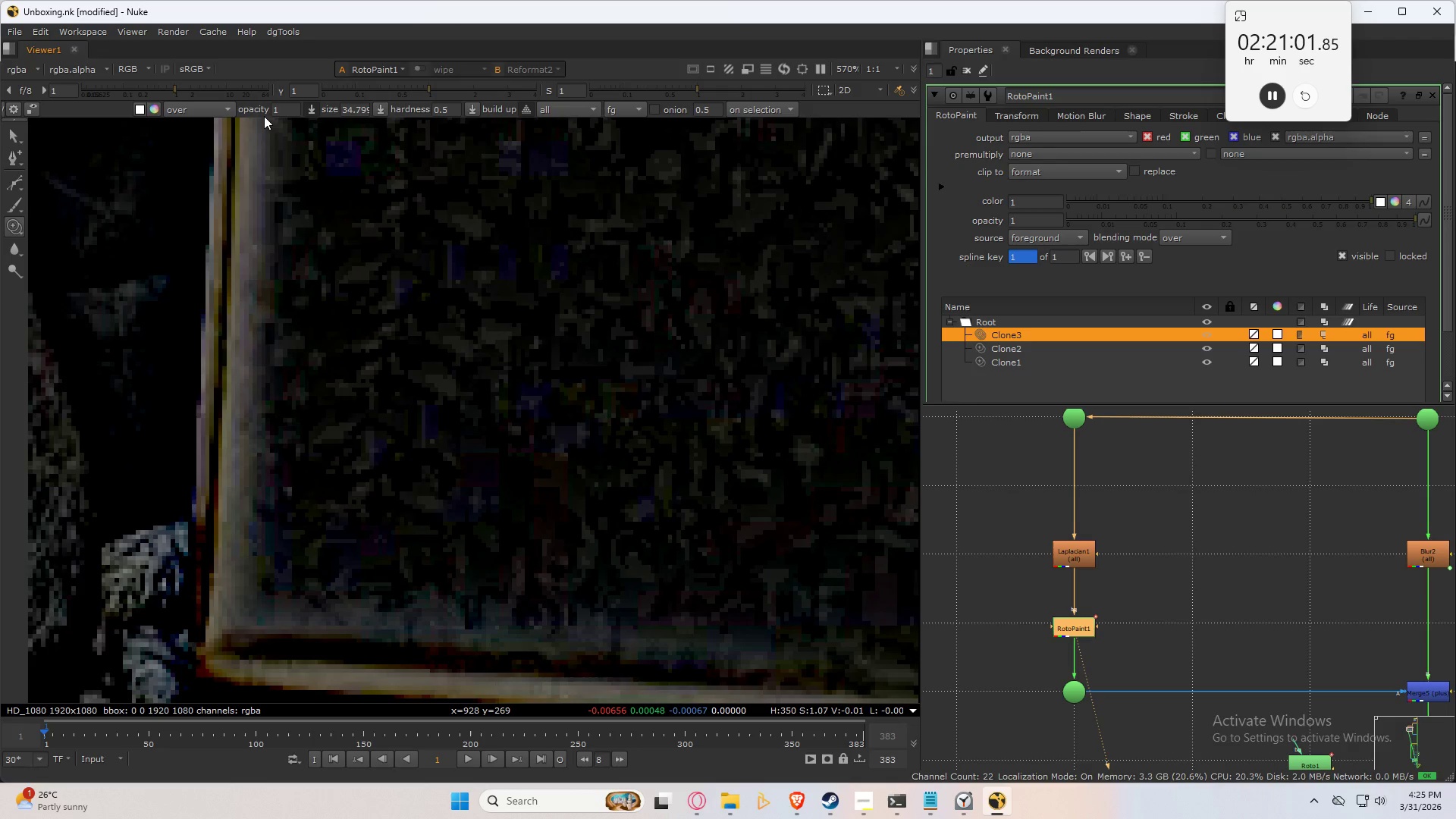 
double_click([279, 105])
 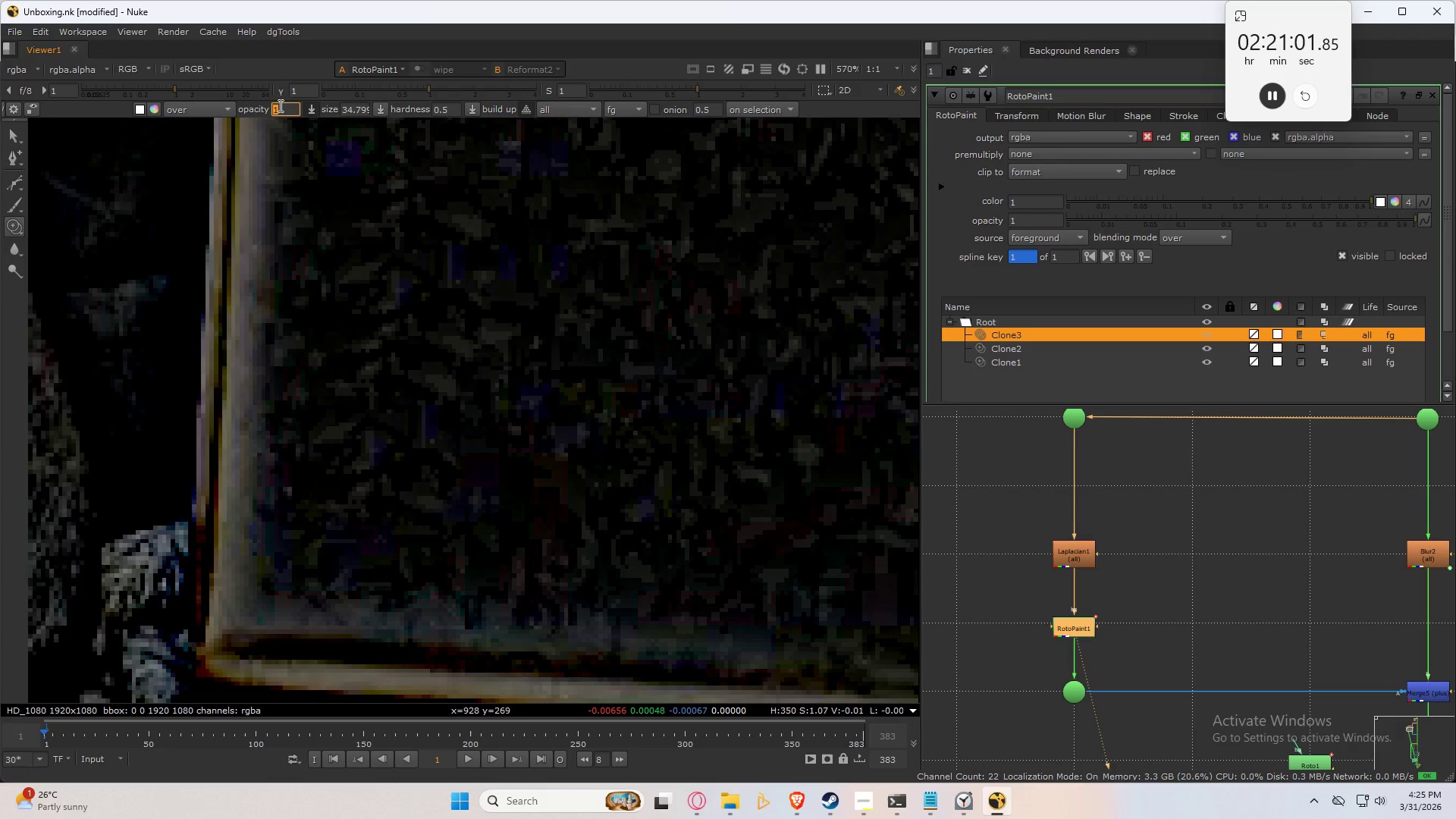 
key(NumpadDecimal)
 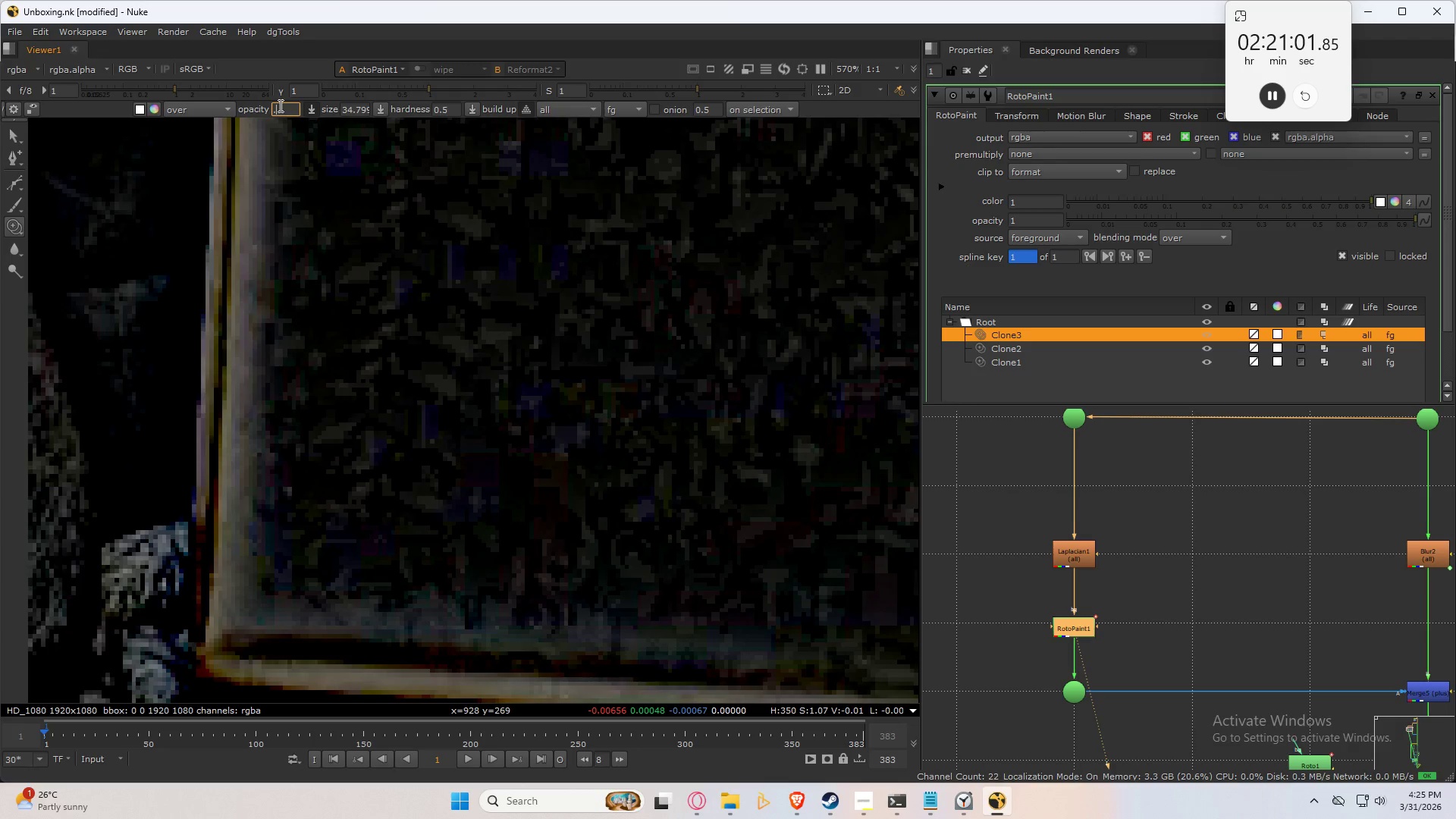 
key(Numpad5)
 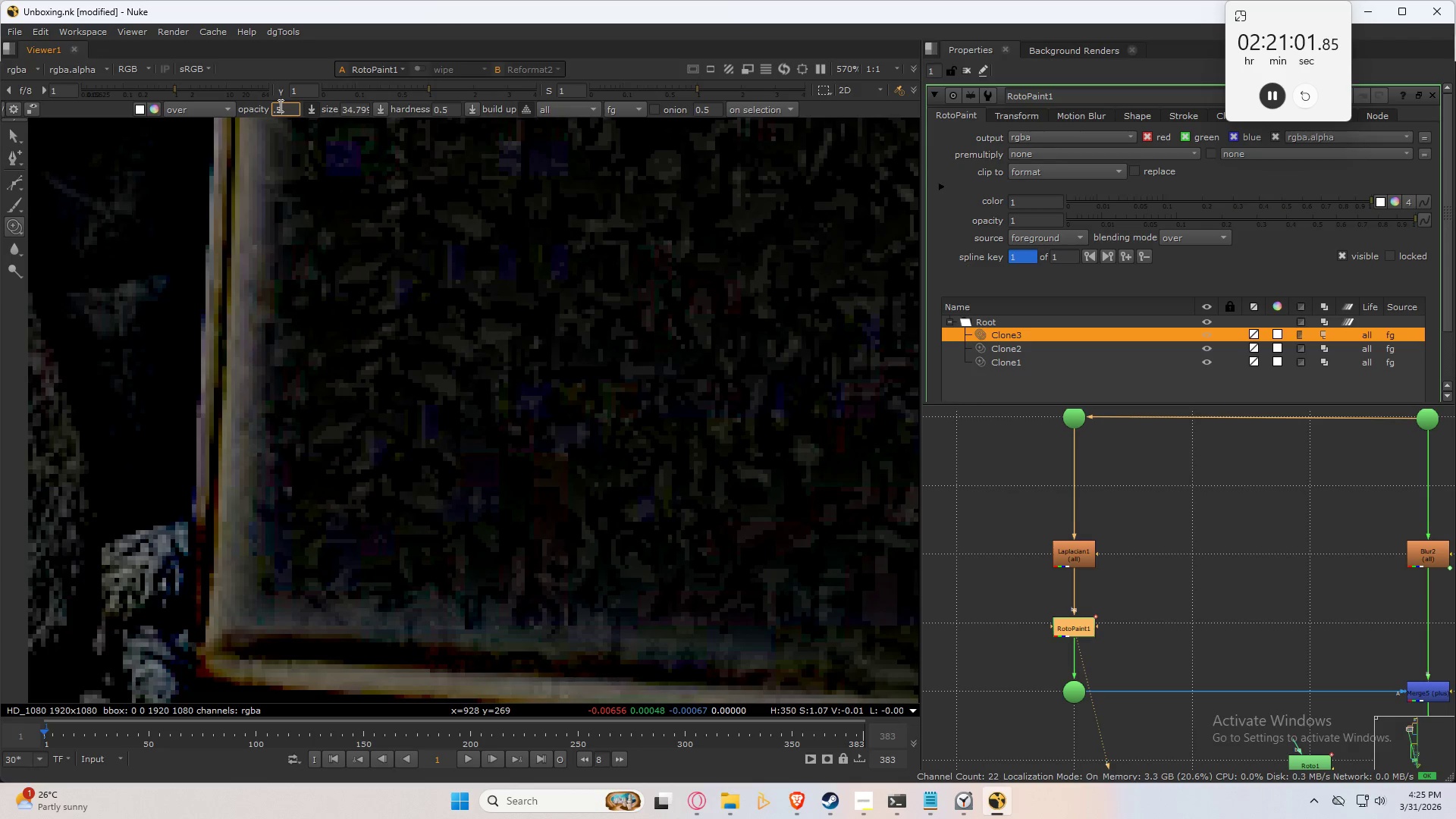 
key(NumpadEnter)
 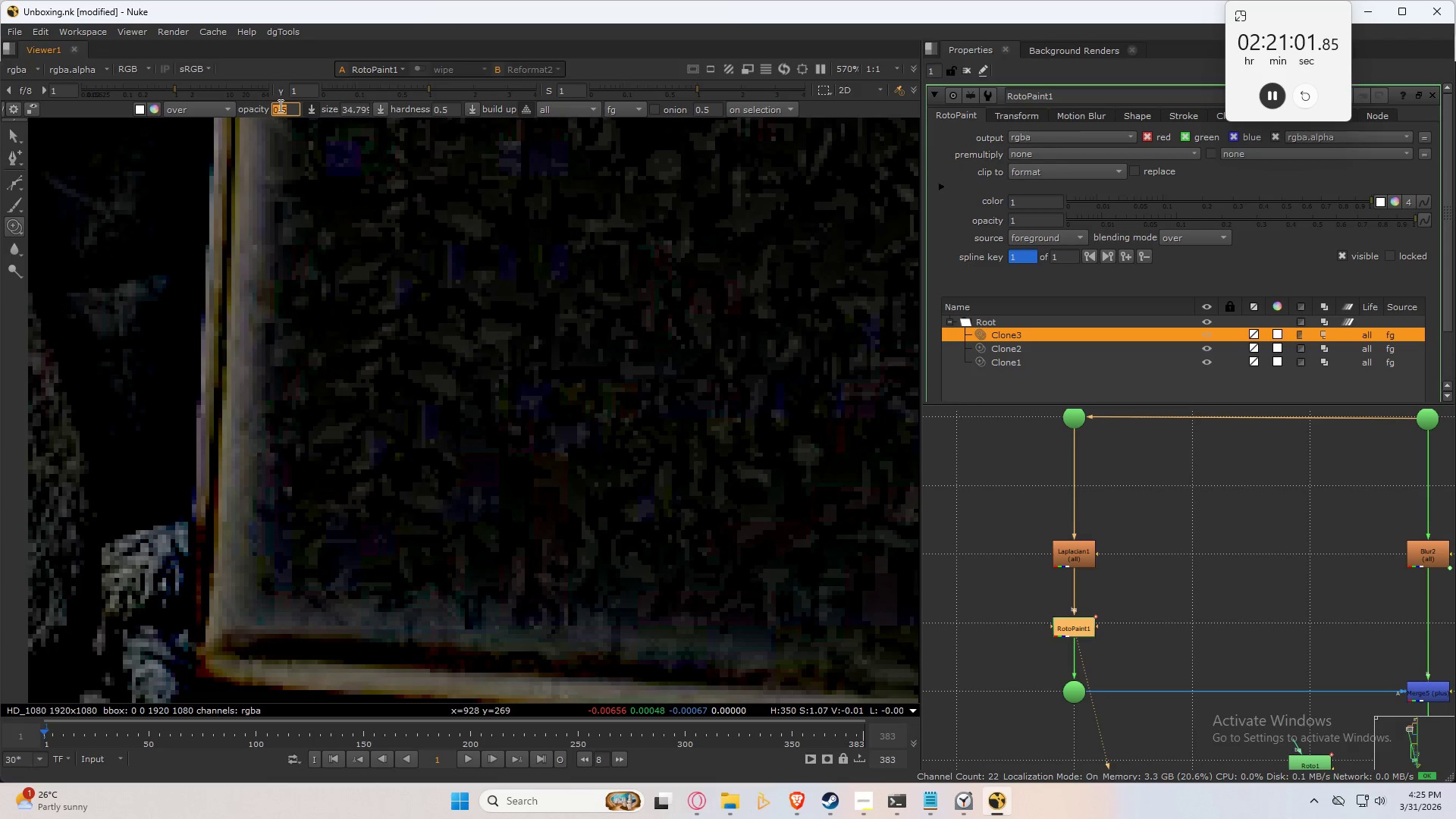 
key(NumpadDecimal)
 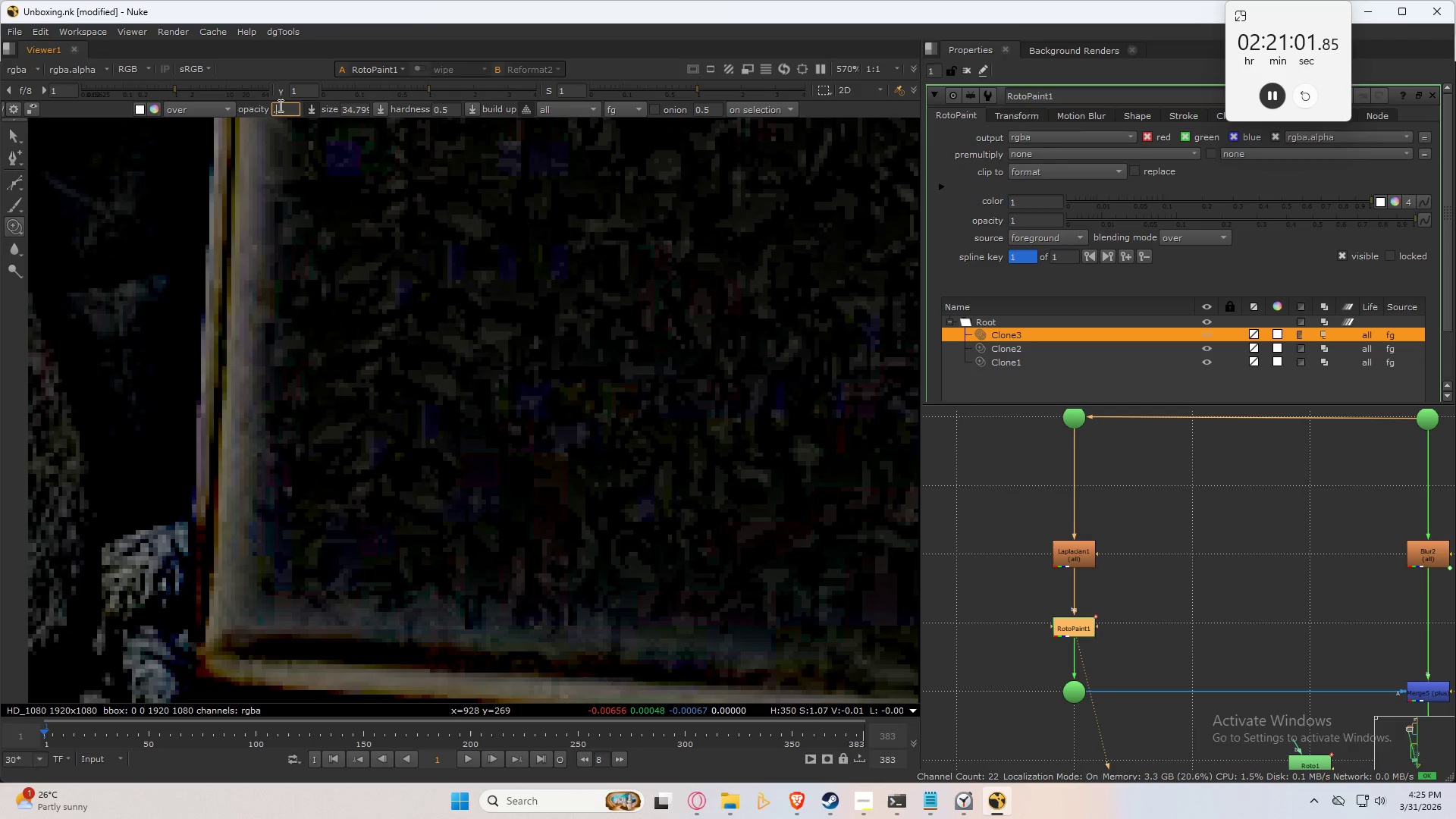 
key(Numpad2)
 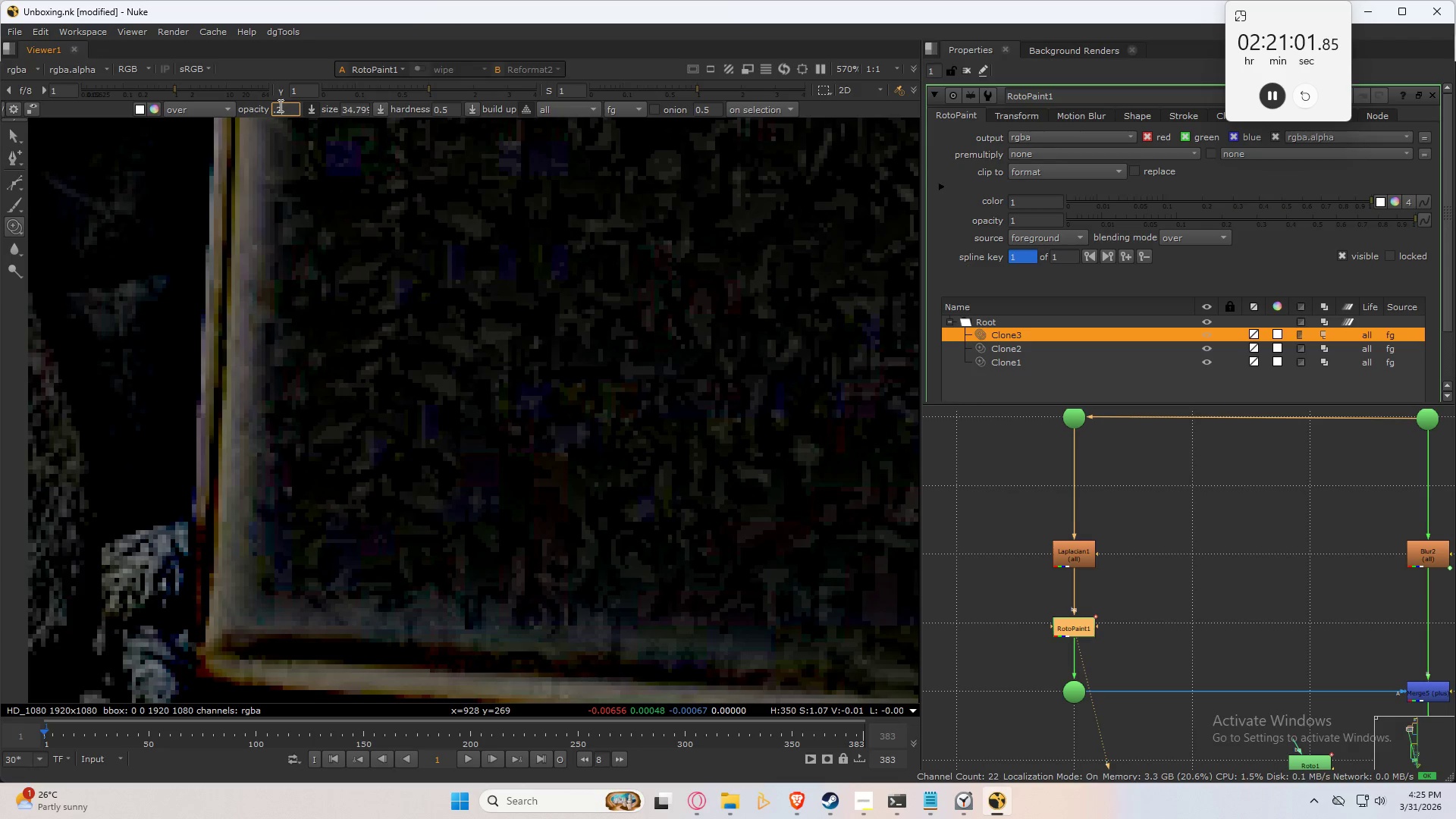 
key(NumpadEnter)
 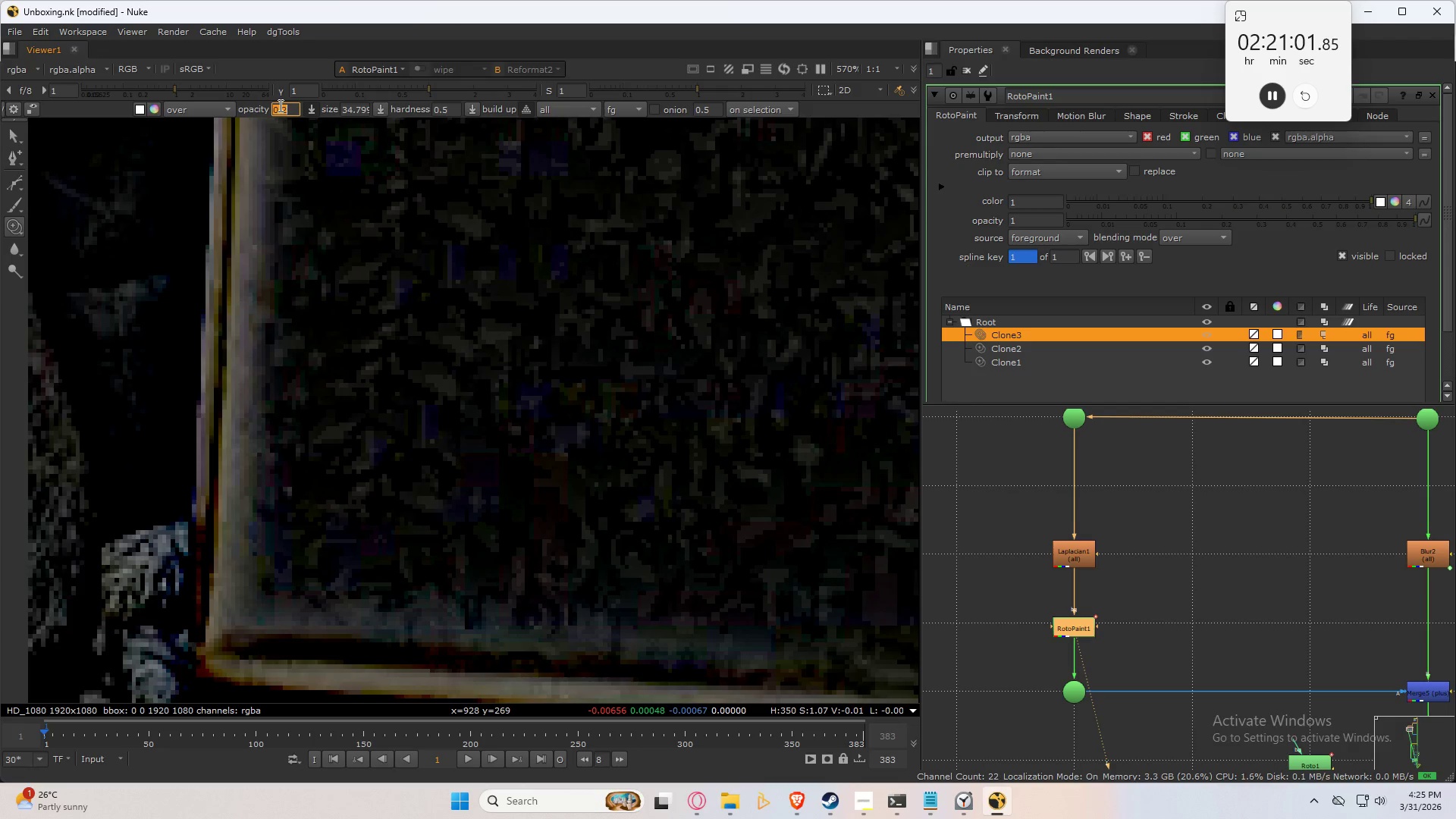 
key(Tab)
 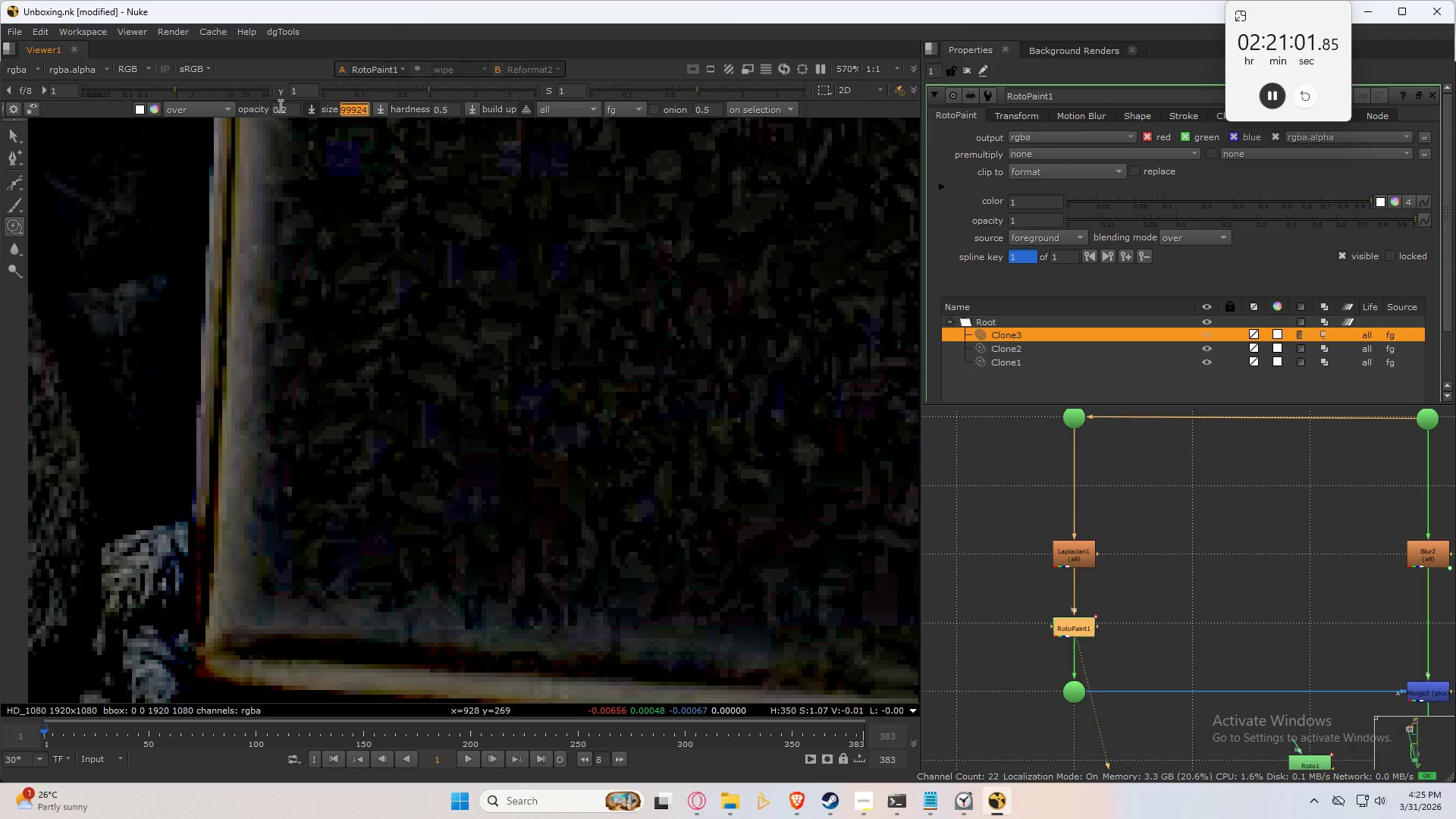 
key(Tab)
 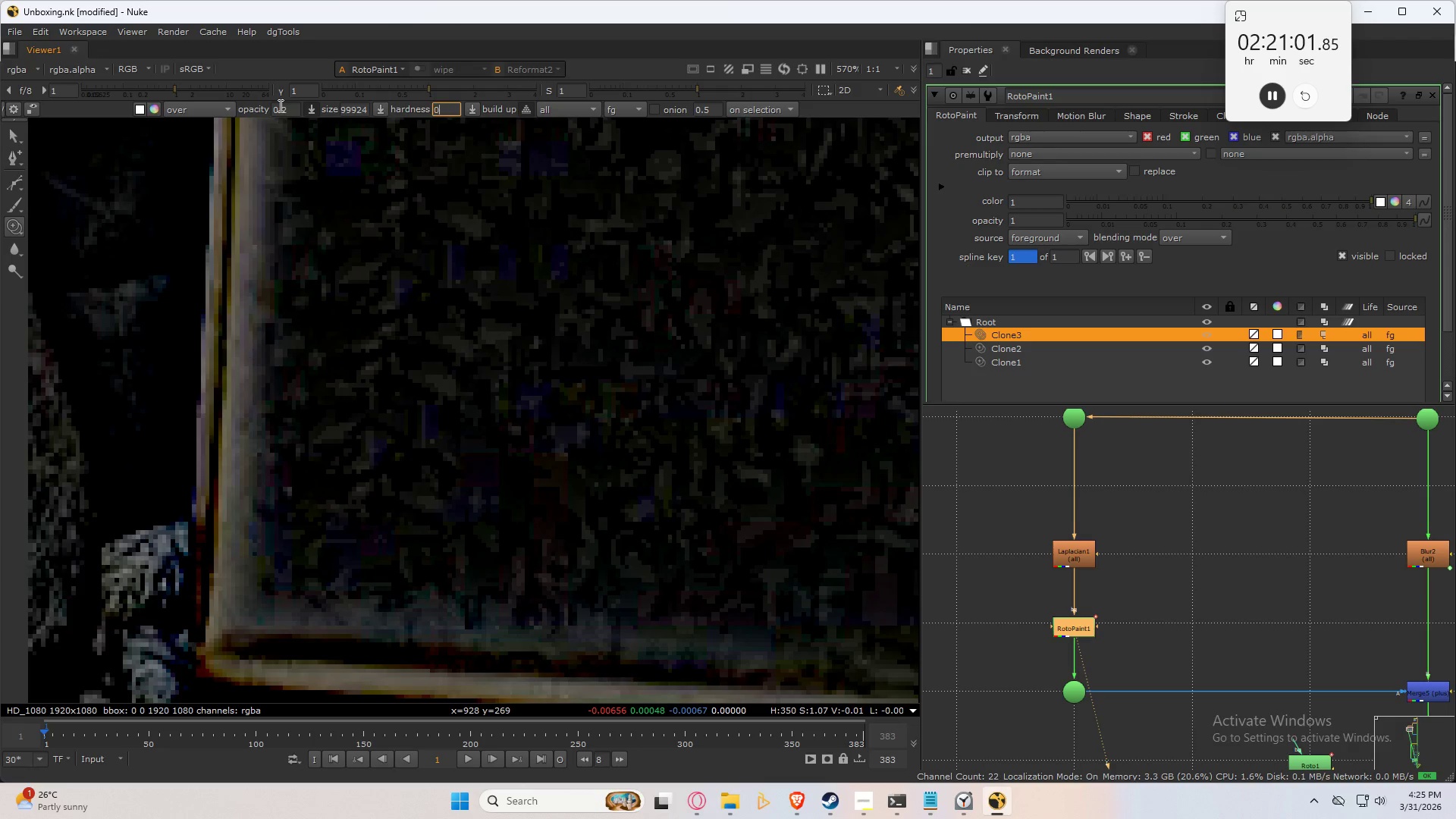 
key(Numpad0)
 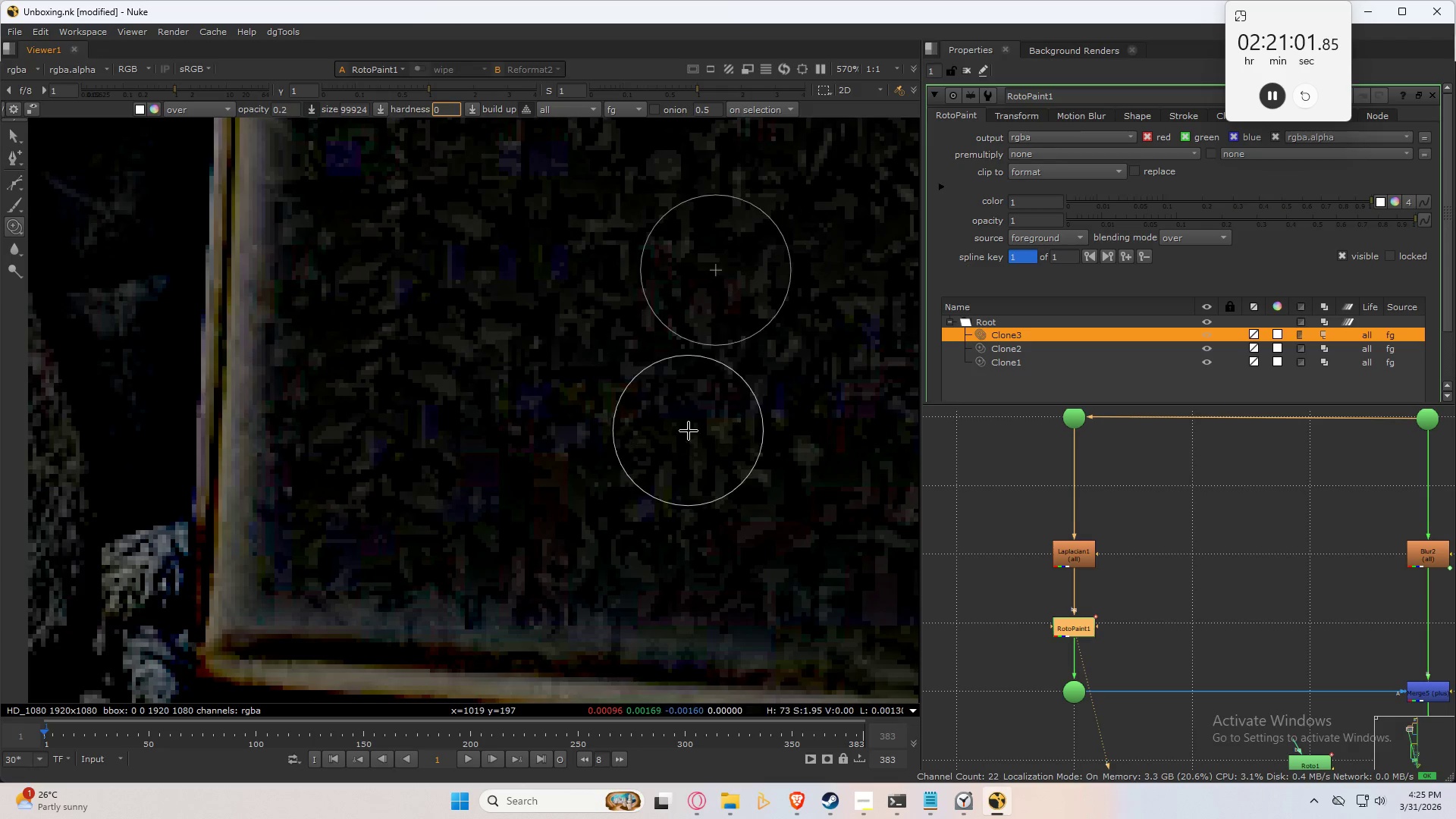 
left_click_drag(start_coordinate=[544, 397], to_coordinate=[444, 460])
 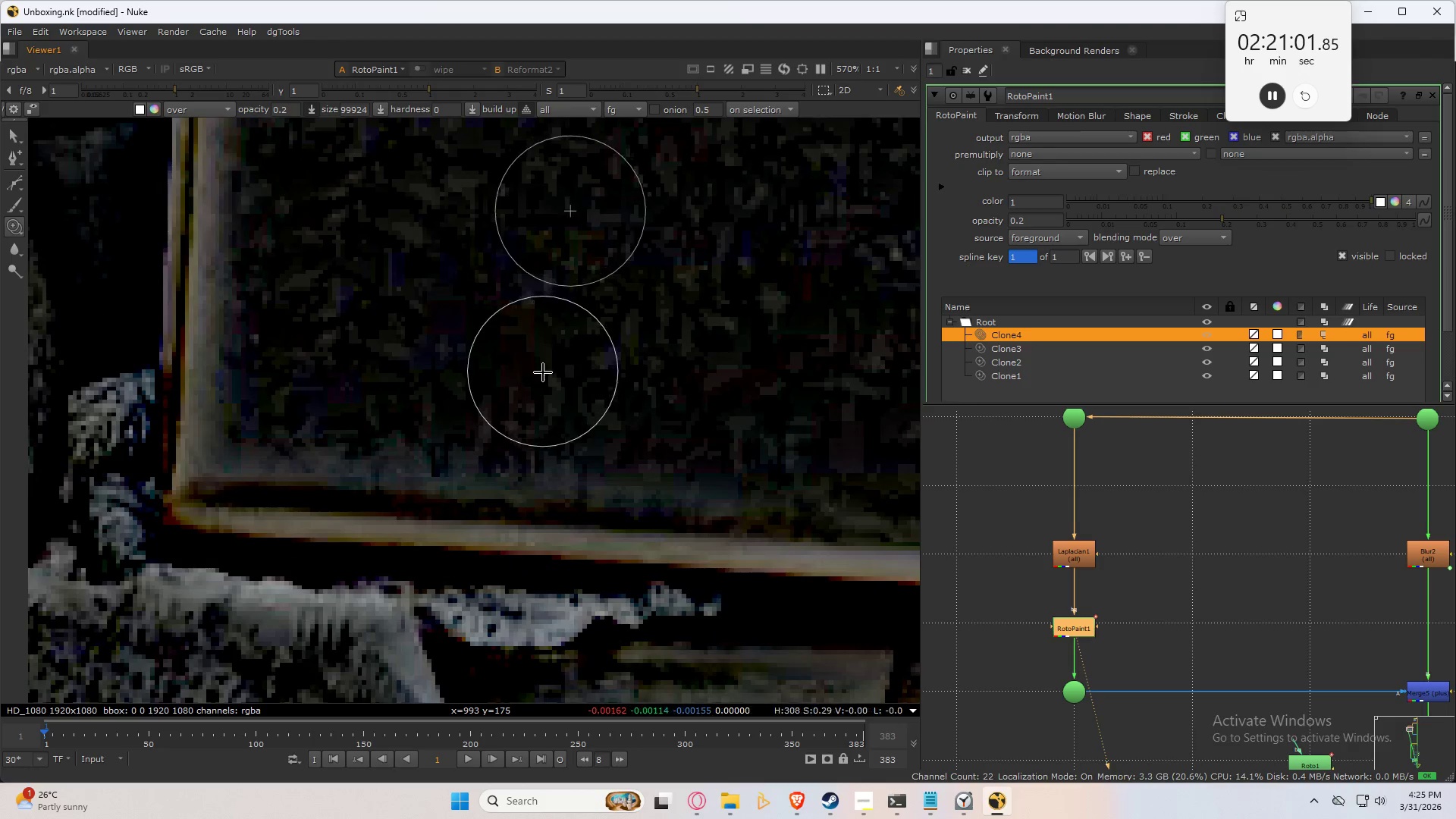 
scroll: coordinate [323, 456], scroll_direction: down, amount: 6.0
 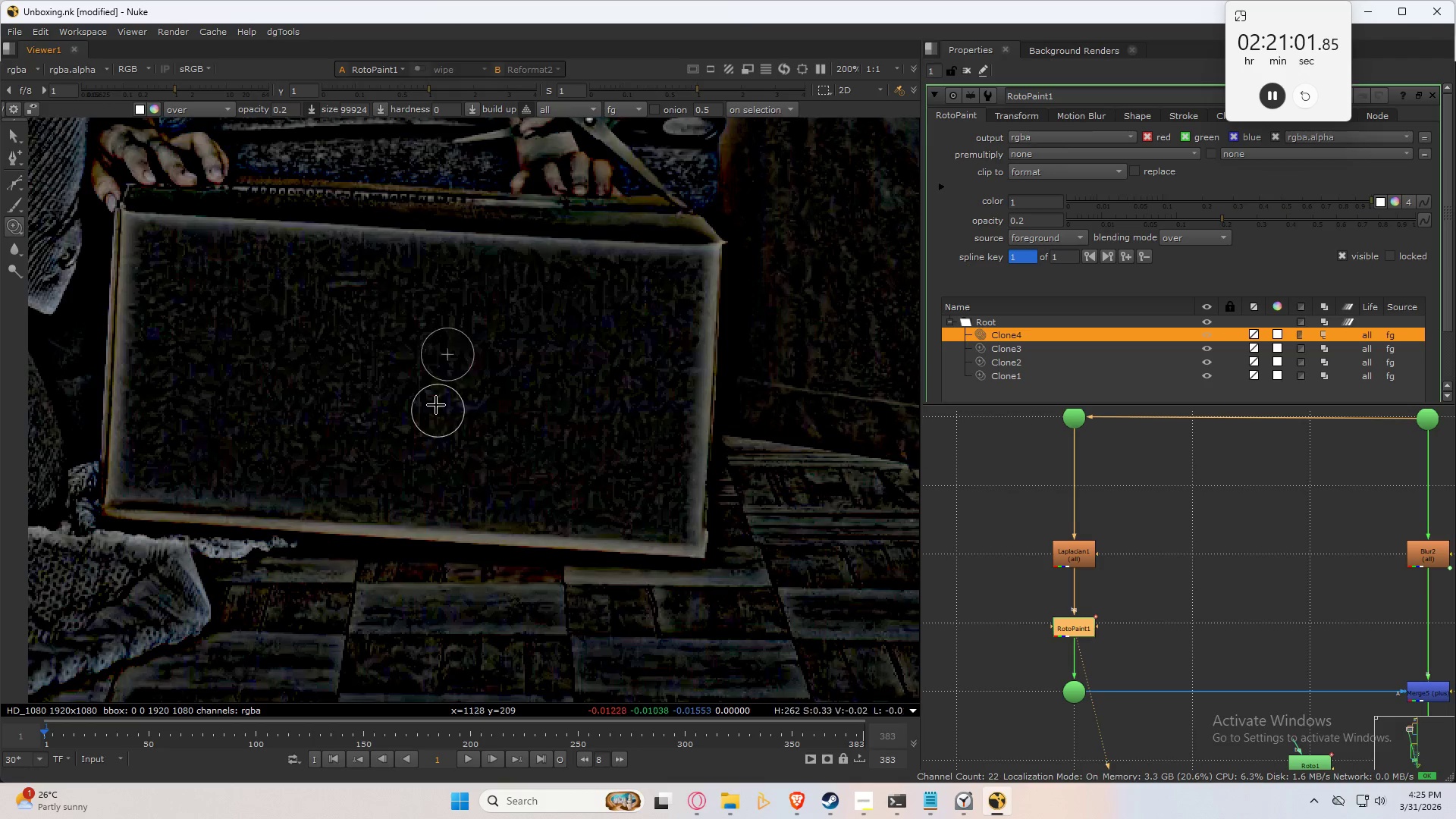 
scroll: coordinate [510, 486], scroll_direction: up, amount: 4.0
 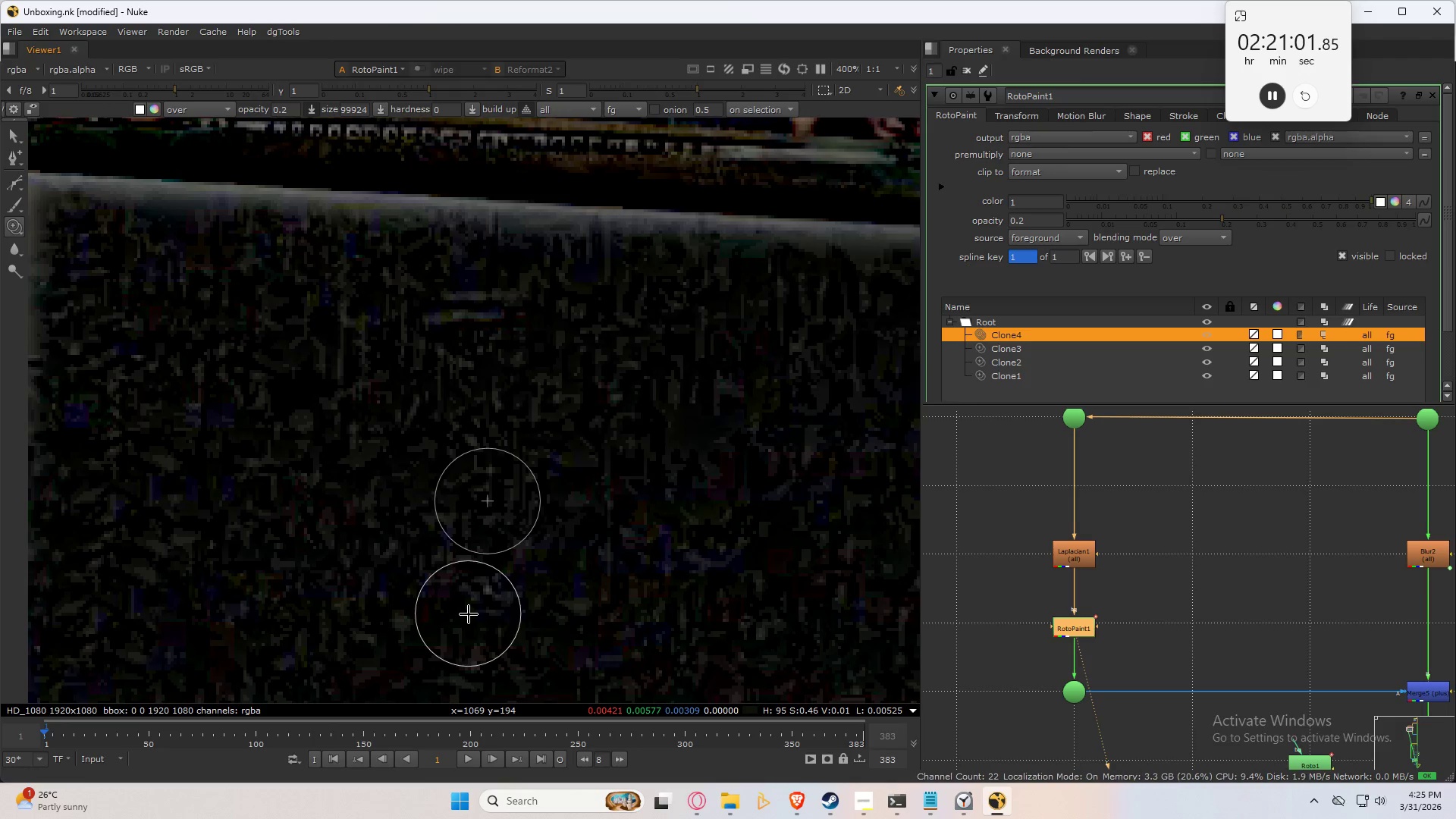 
hold_key(key=ControlLeft, duration=0.94)
left_click_drag(start_coordinate=[478, 598], to_coordinate=[483, 358])
 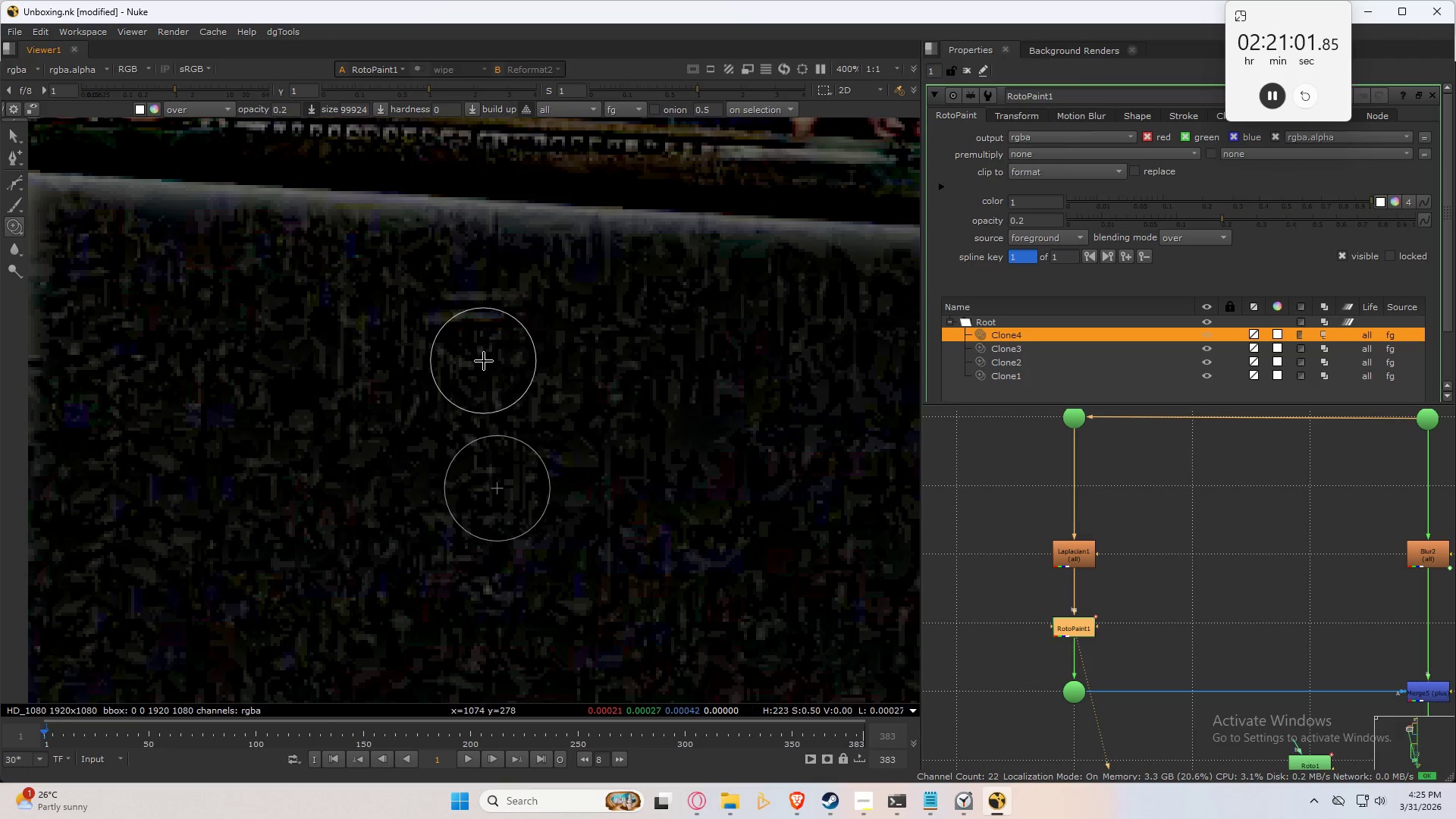 
left_click_drag(start_coordinate=[484, 359], to_coordinate=[466, 338])
 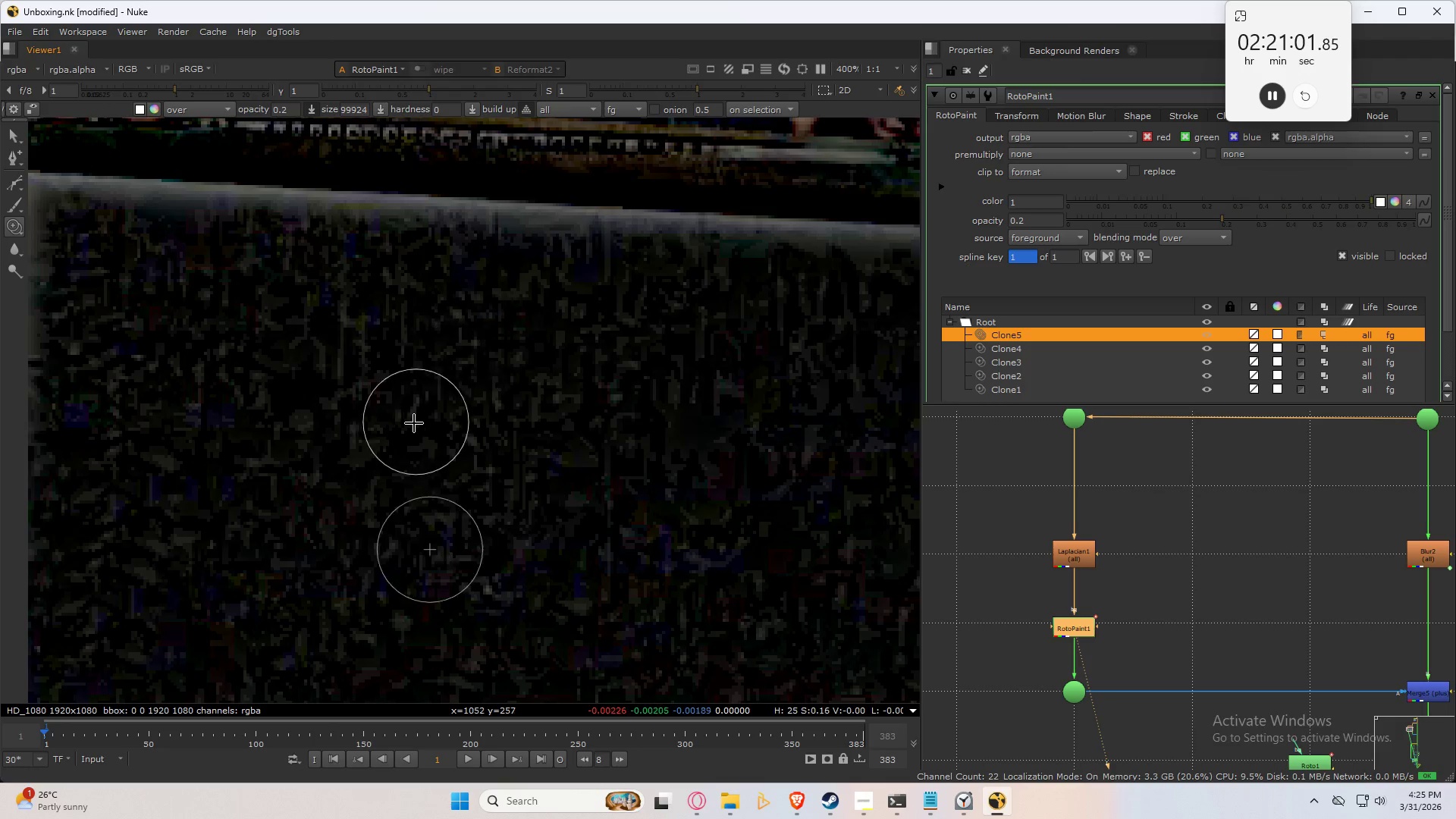 
left_click_drag(start_coordinate=[399, 413], to_coordinate=[412, 399])
 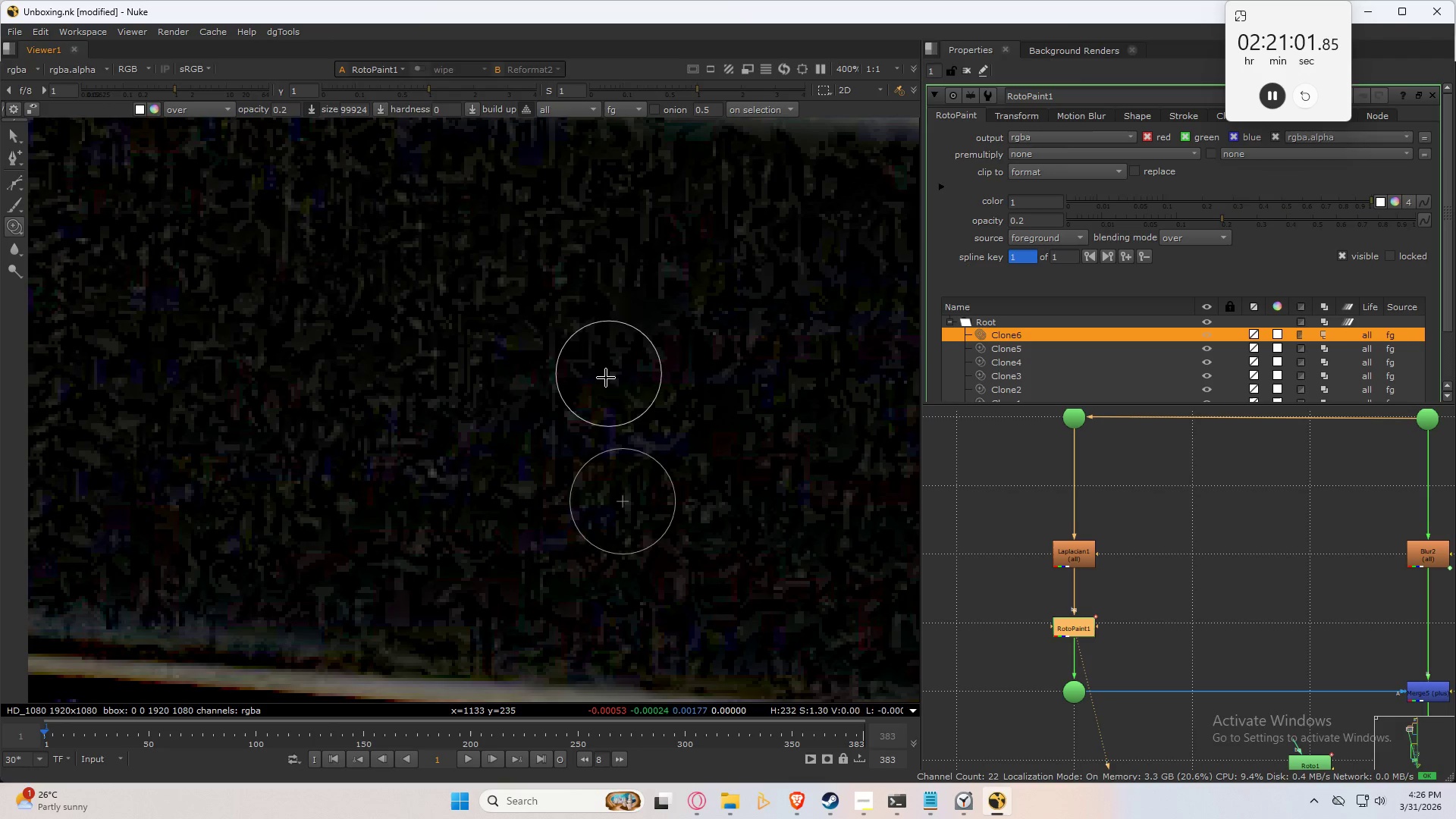 
hold_key(key=ControlLeft, duration=0.34)
left_click_drag(start_coordinate=[582, 393], to_coordinate=[484, 477])
 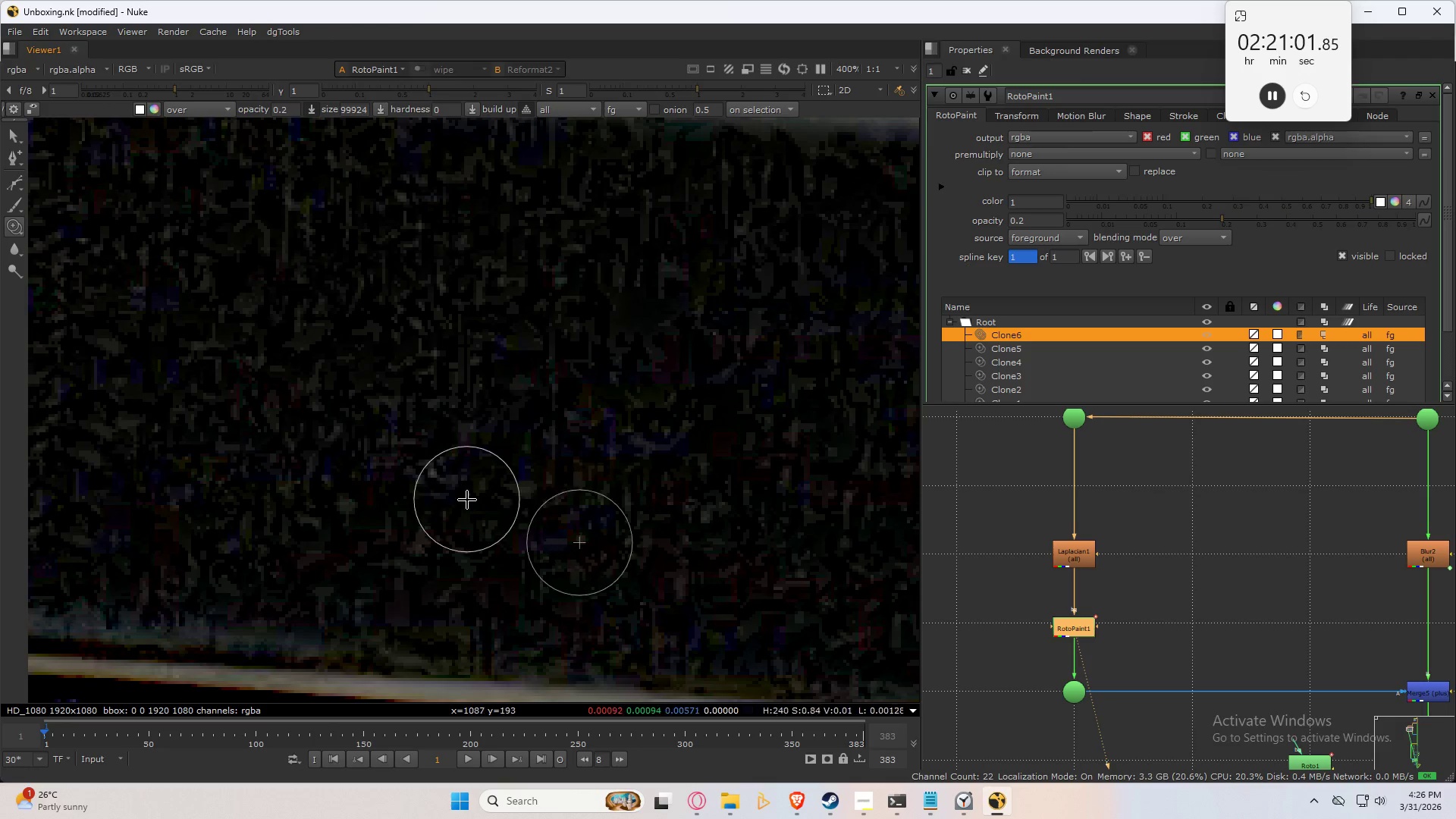 
left_click_drag(start_coordinate=[453, 491], to_coordinate=[493, 417])
 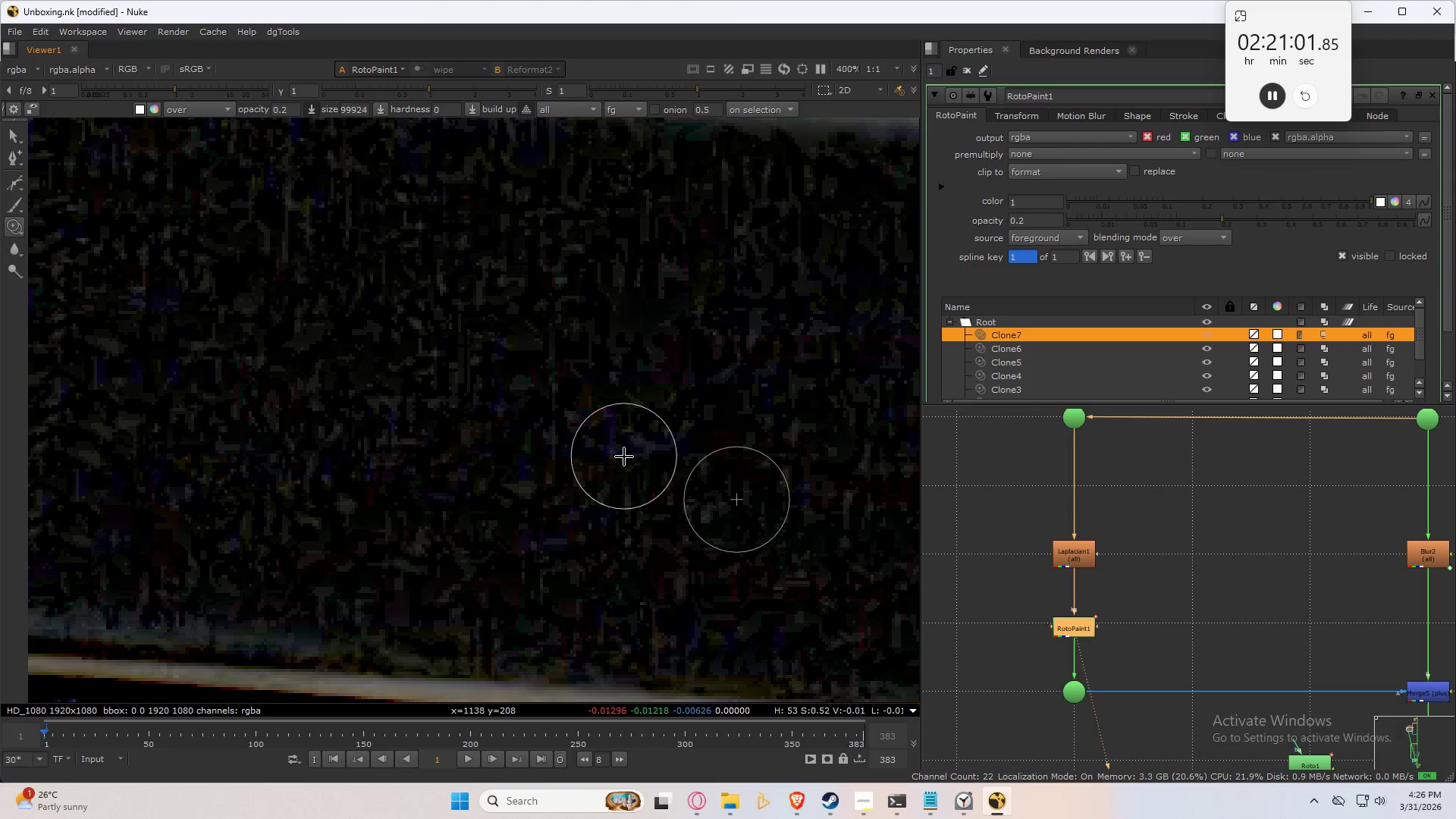 
scroll: coordinate [626, 457], scroll_direction: down, amount: 1.0
 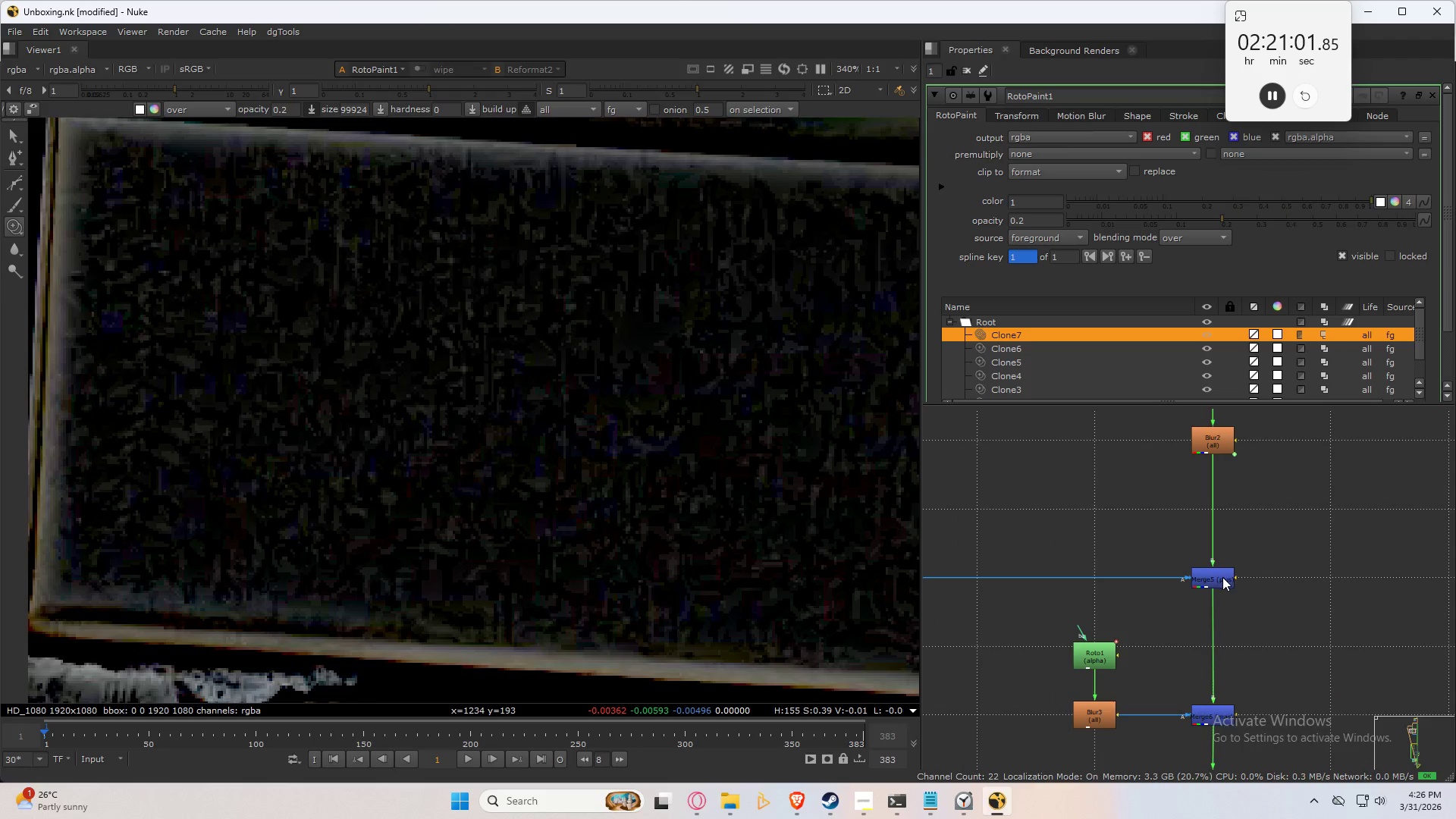 
key(1)
 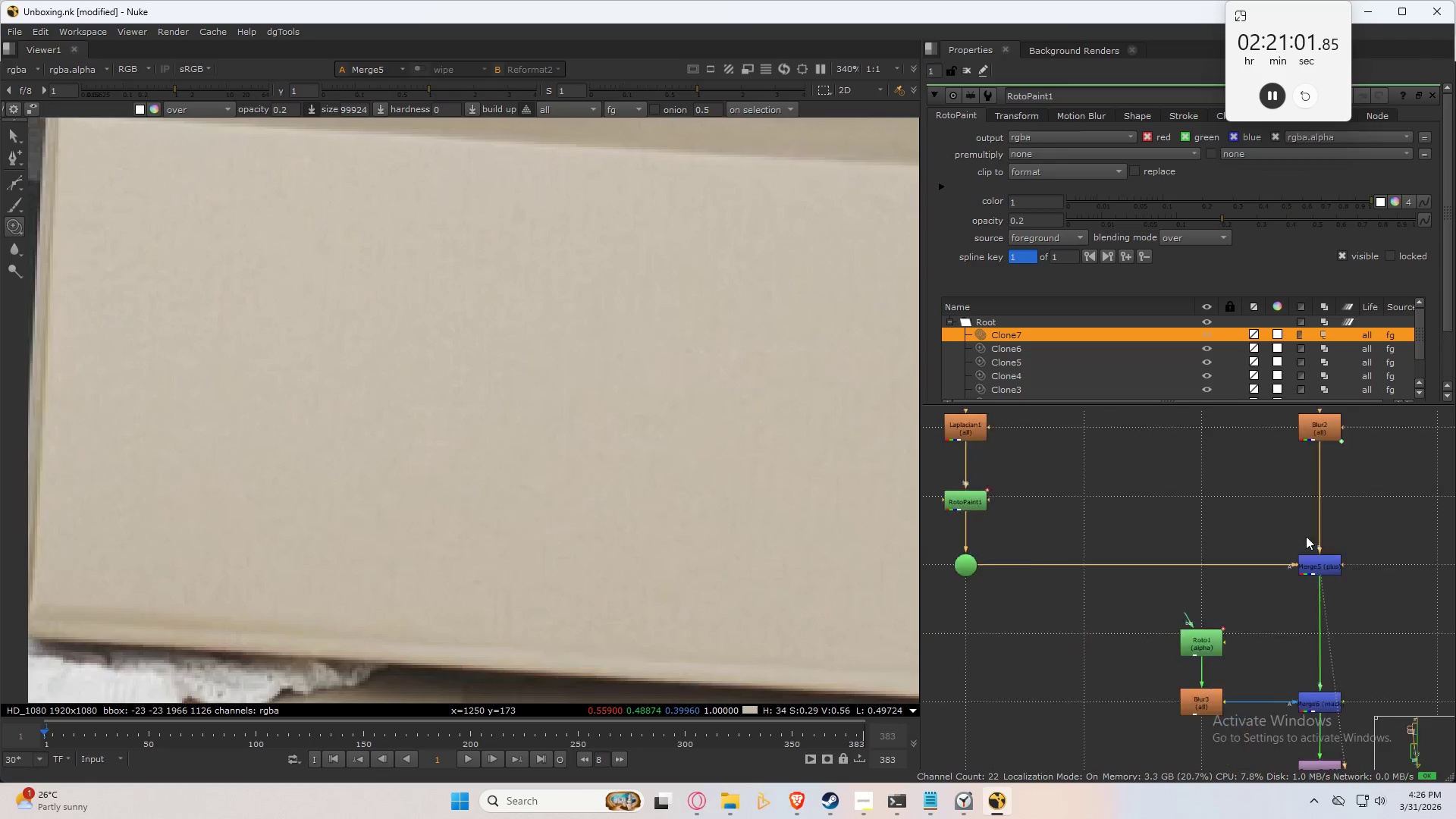 
left_click([1021, 497])
 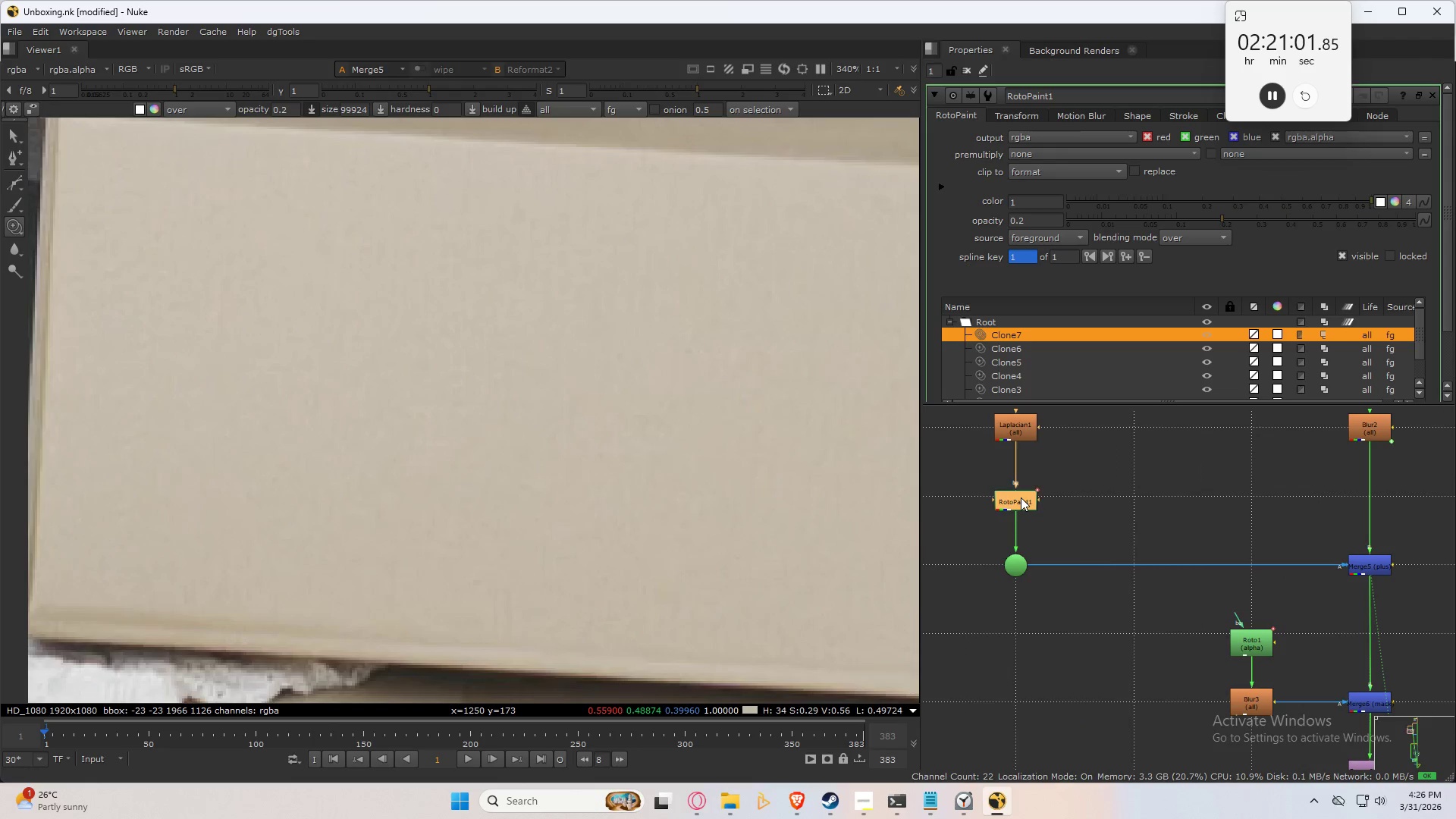 
type(dd)
 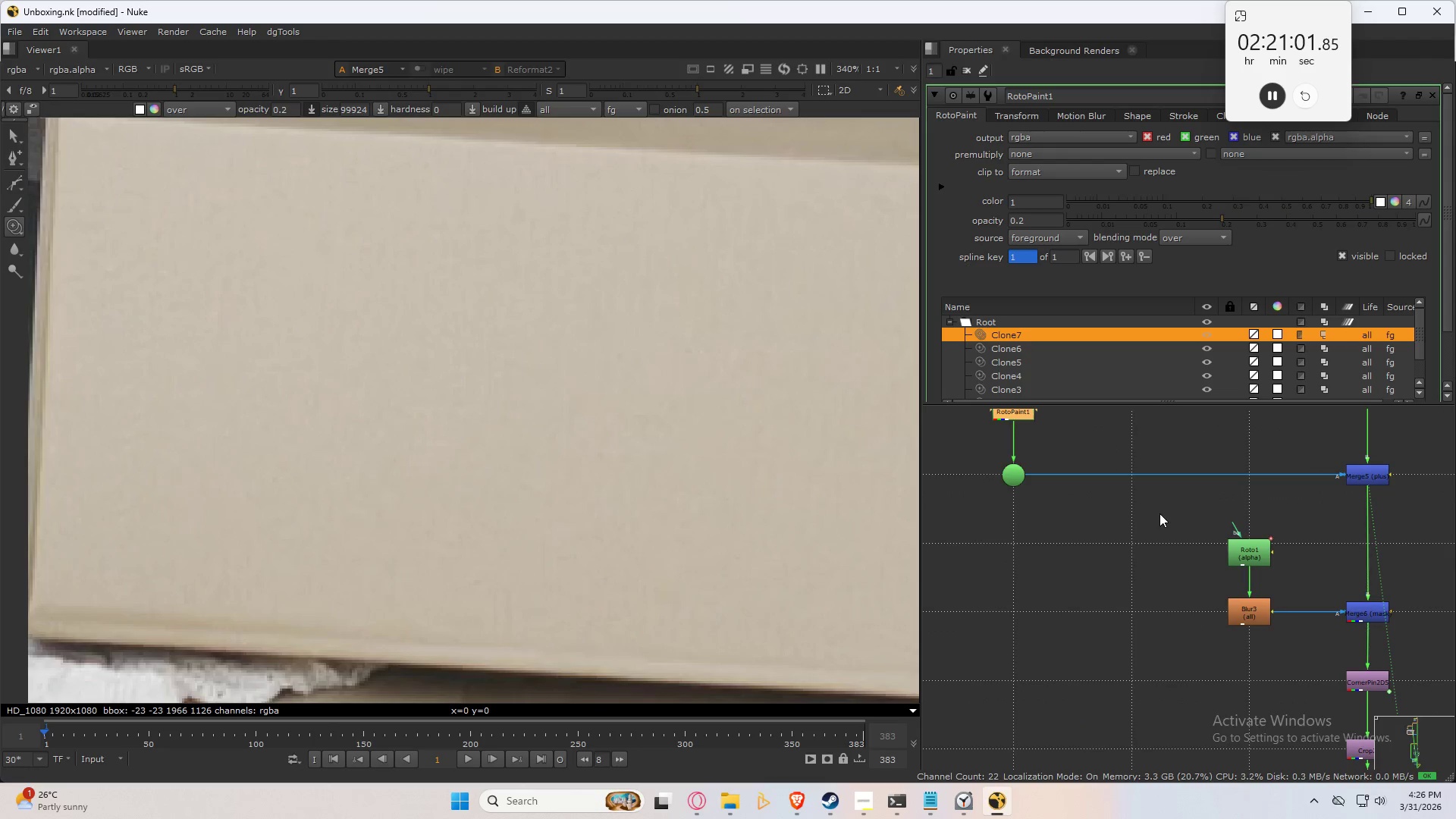 
scroll: coordinate [626, 494], scroll_direction: down, amount: 3.0
 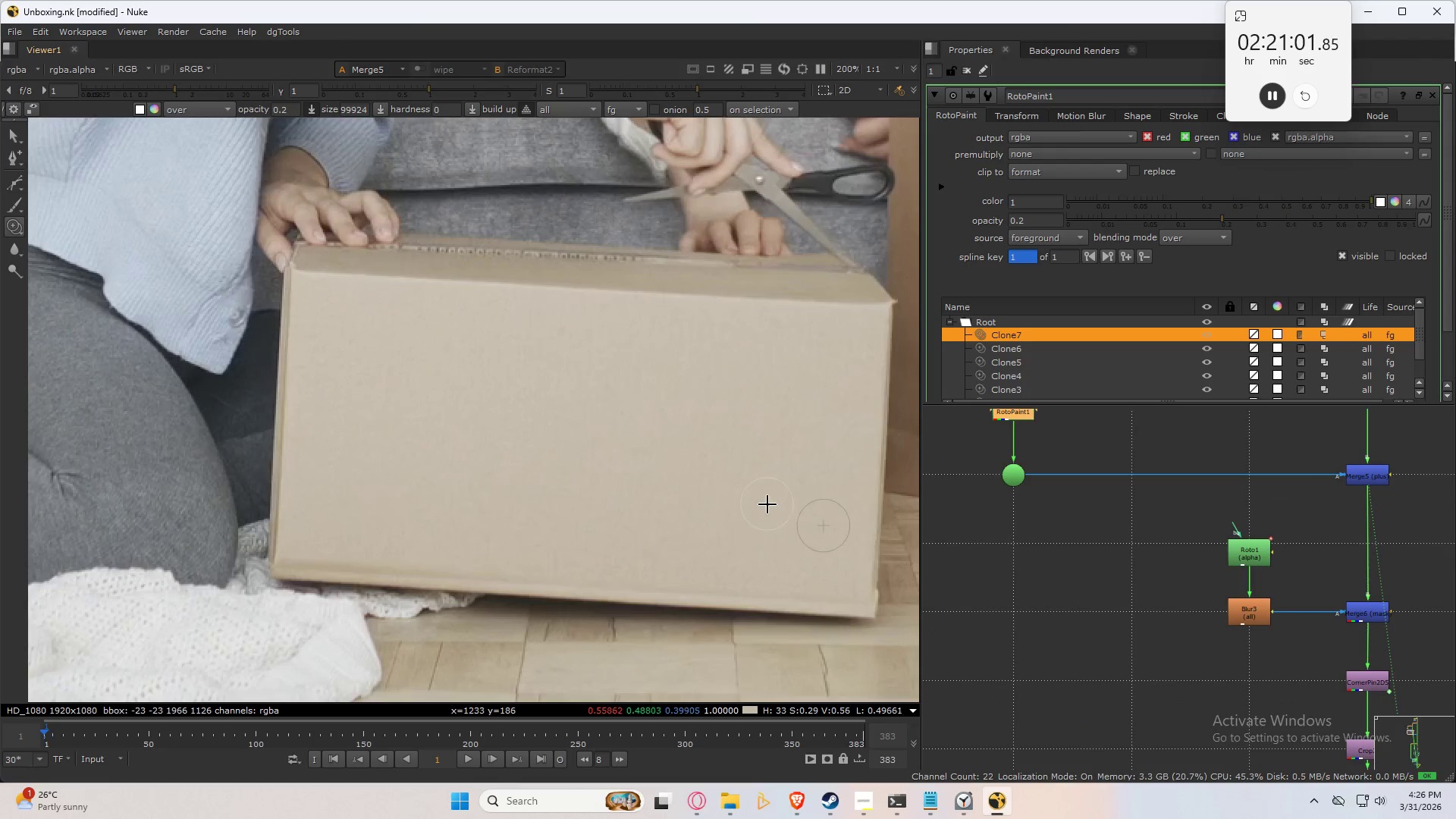 
scroll: coordinate [784, 516], scroll_direction: up, amount: 2.0
 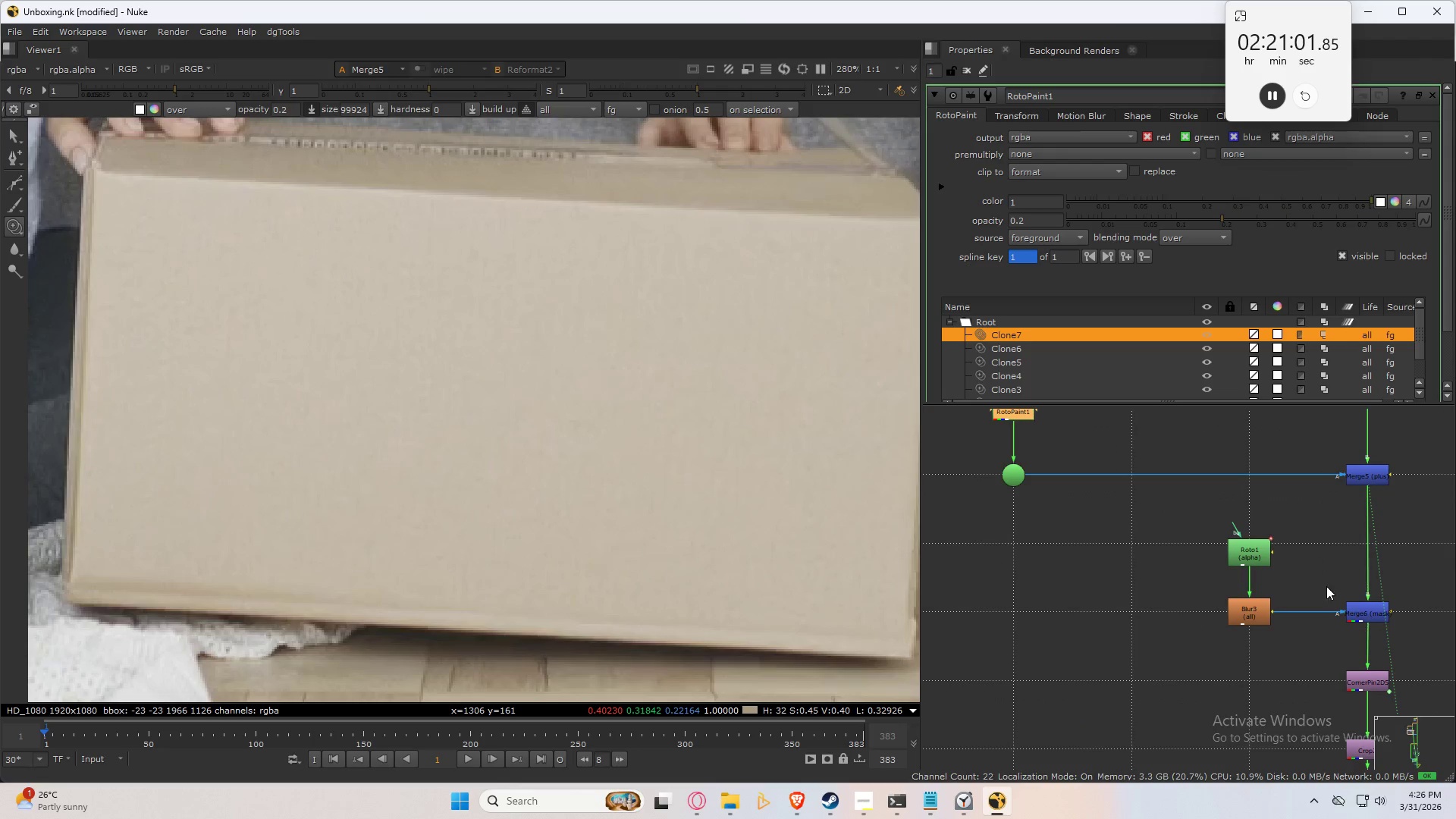 
left_click([1365, 610])
 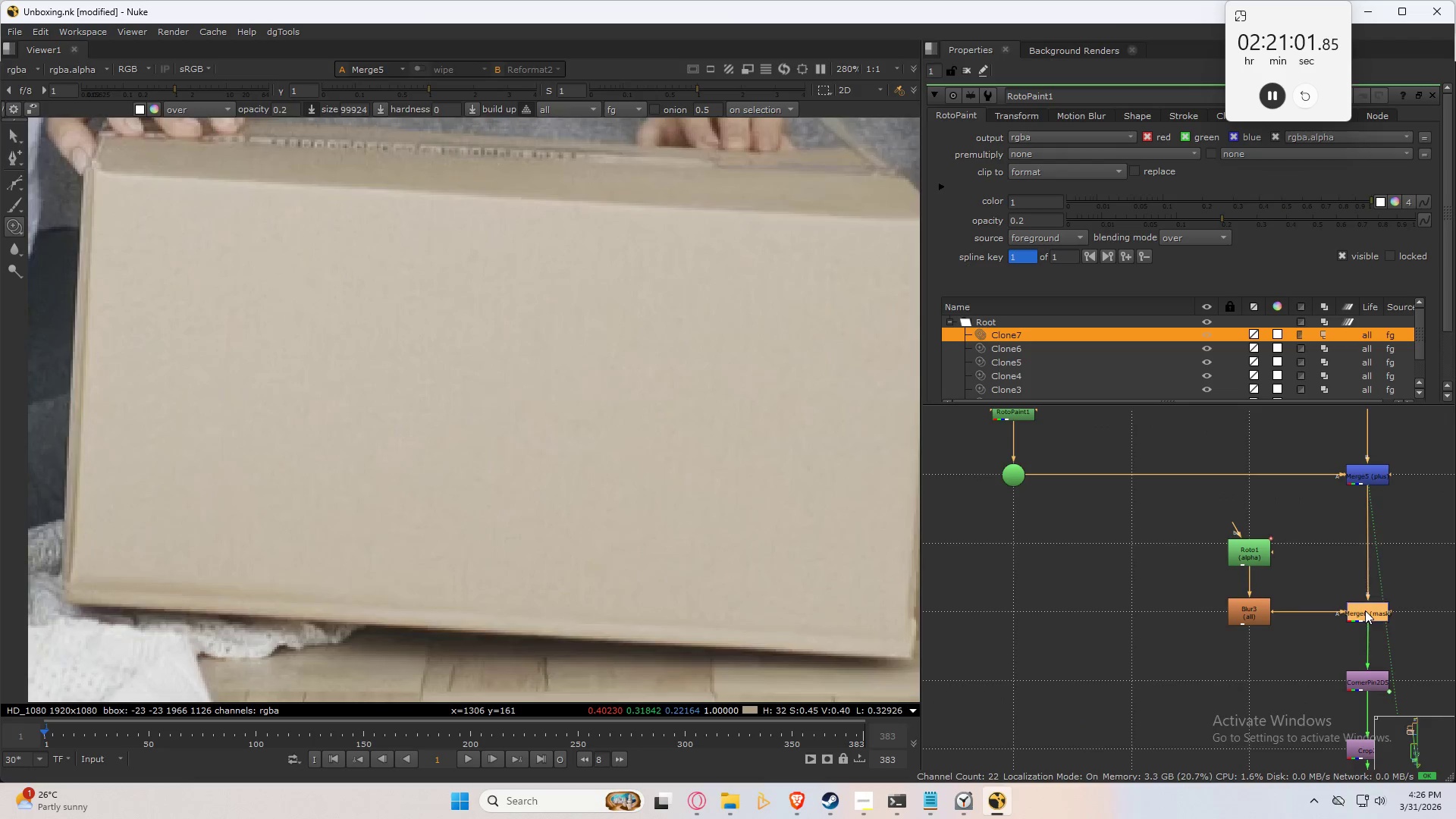 
key(1)
 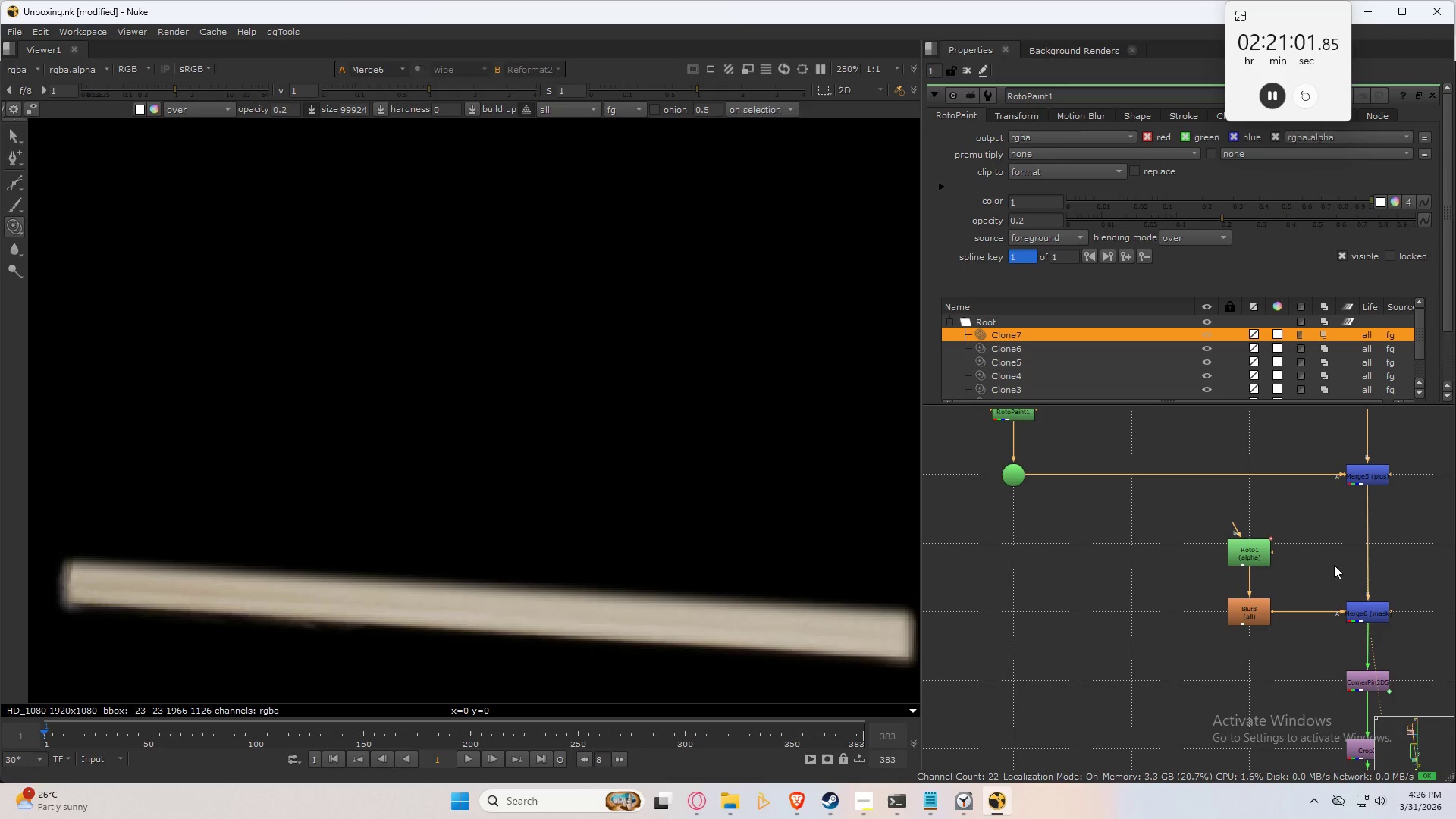 
left_click([1317, 550])
 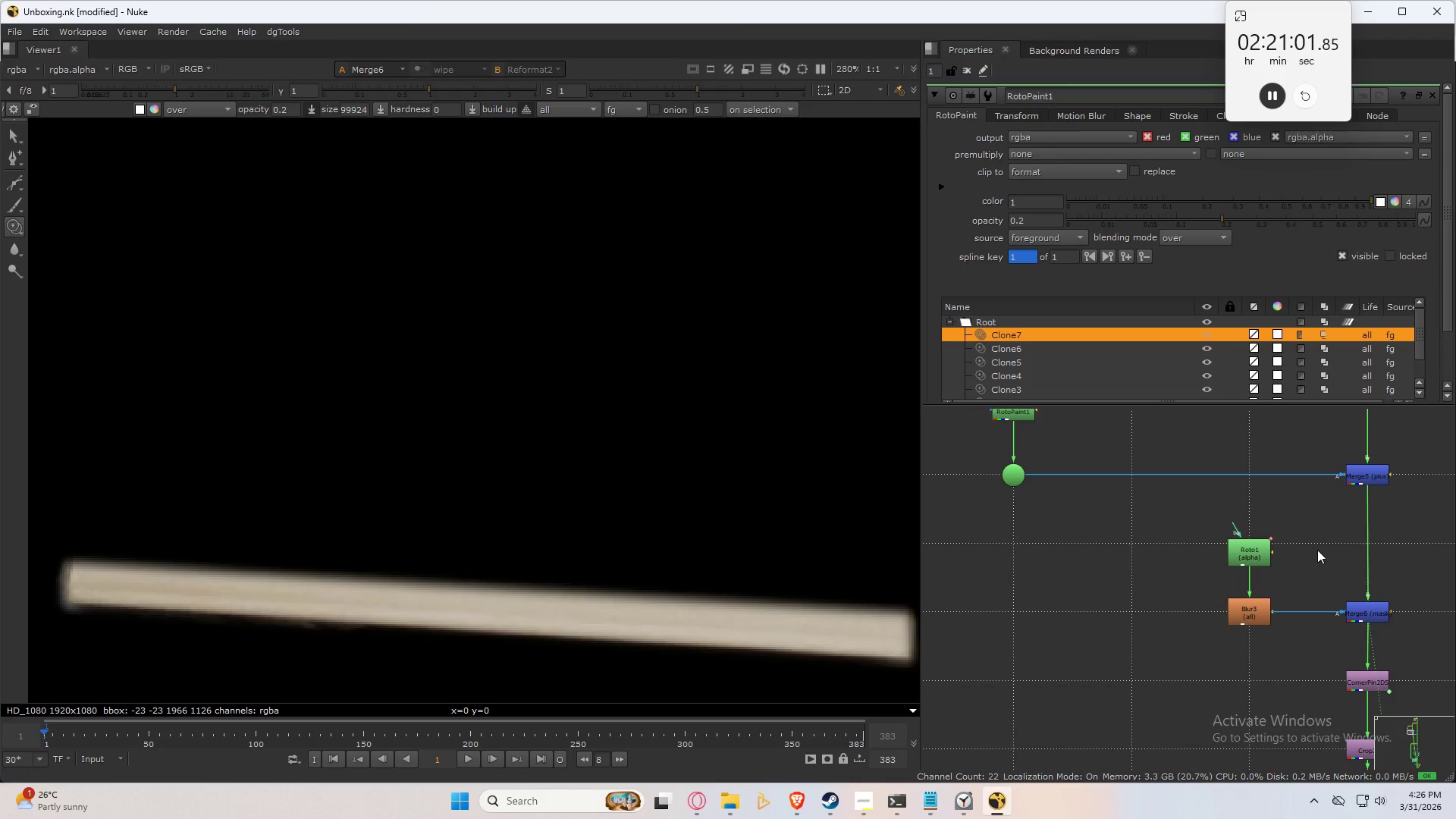 
key(2)
 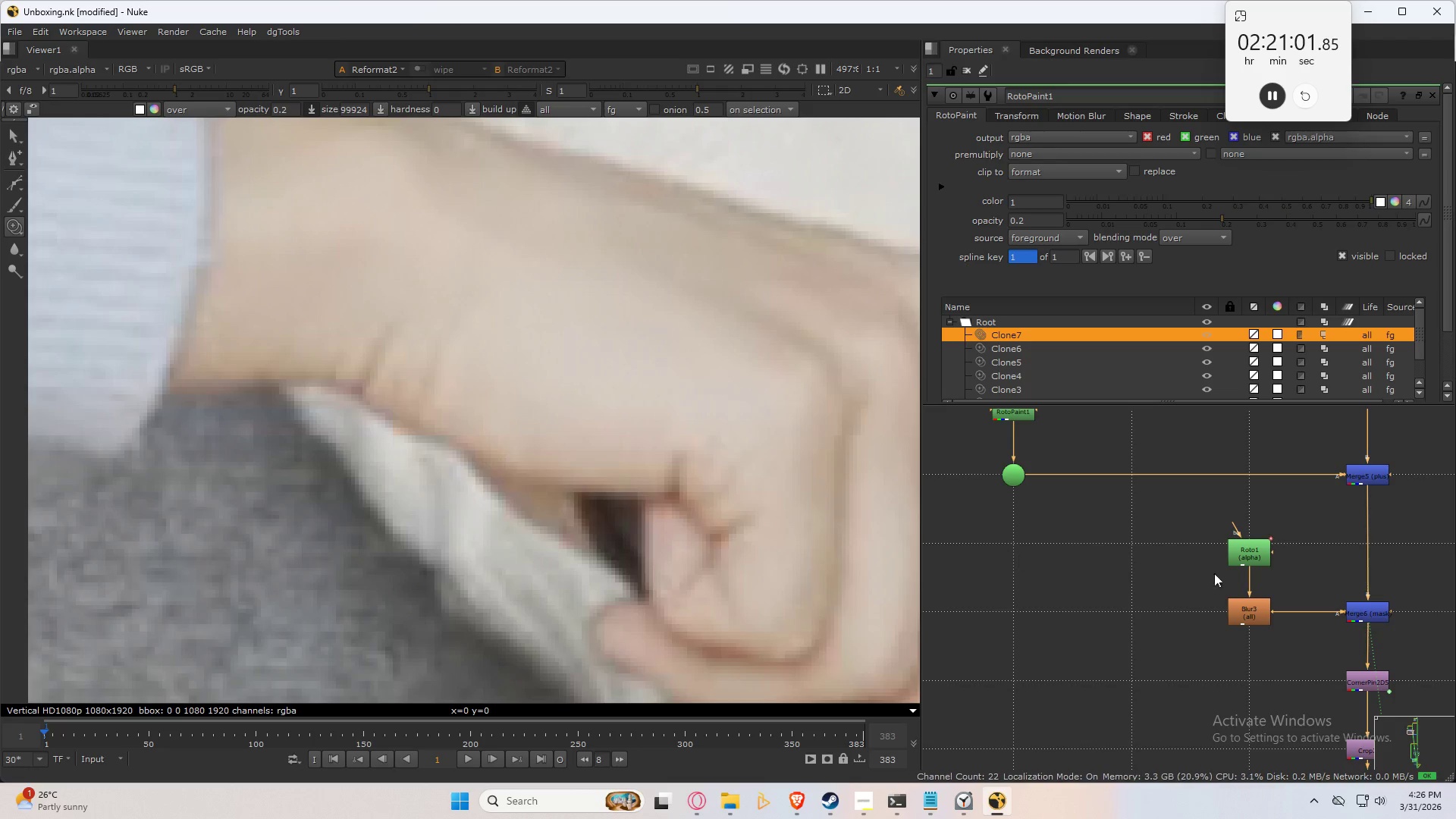 
left_click_drag(start_coordinate=[1393, 572], to_coordinate=[1323, 632])
 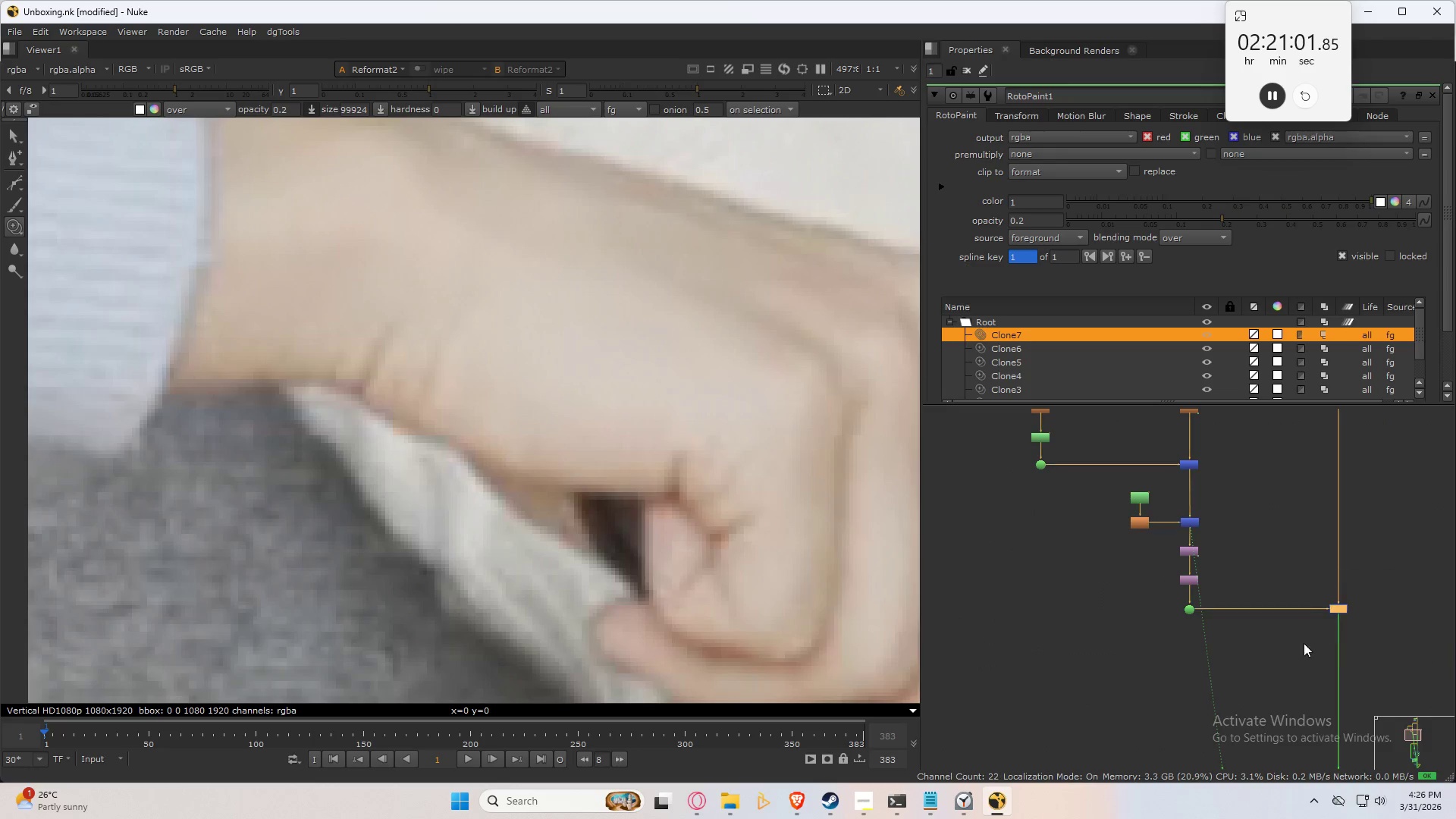 
scroll: coordinate [1238, 570], scroll_direction: down, amount: 5.0
 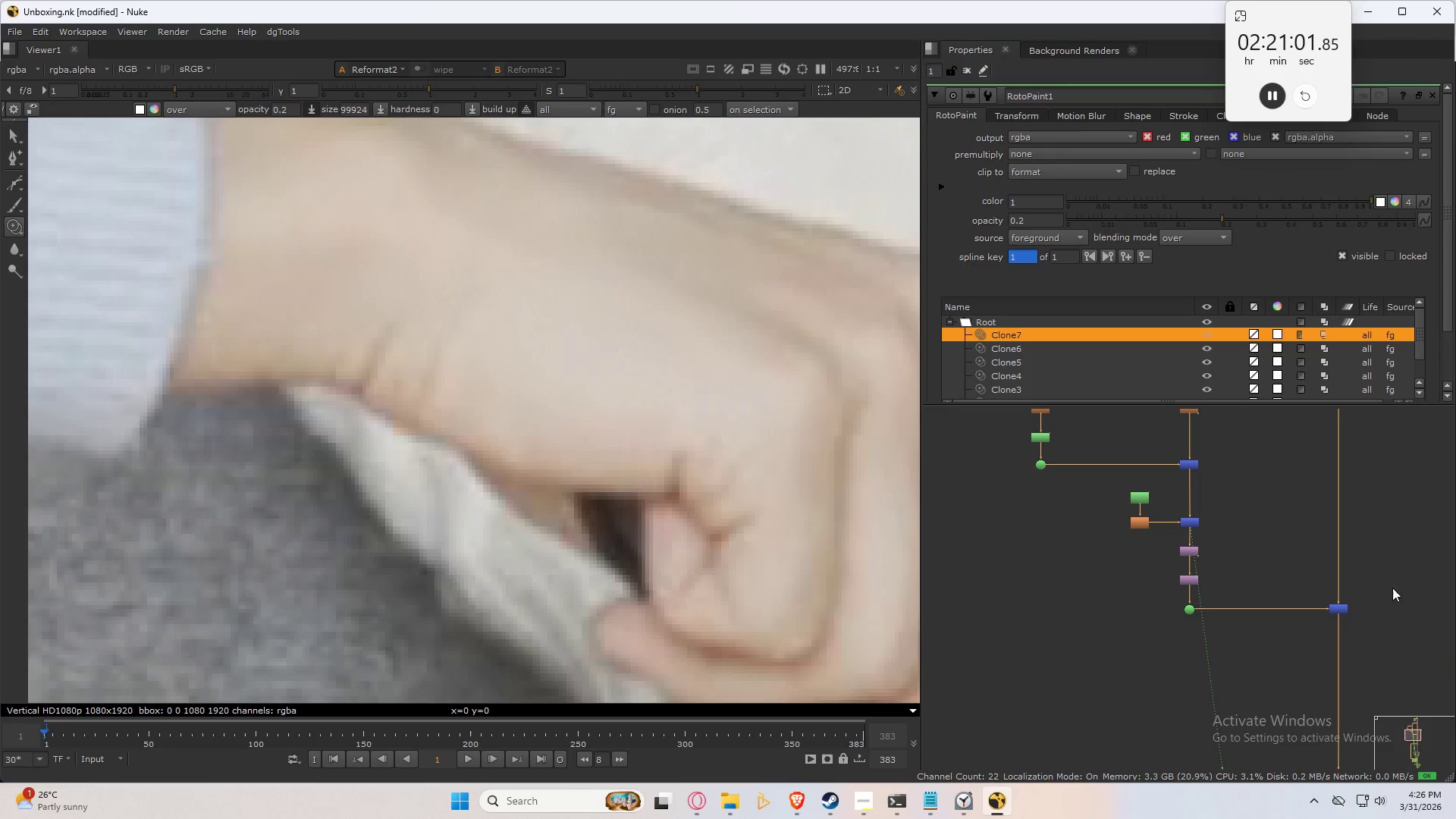 
key(1)
 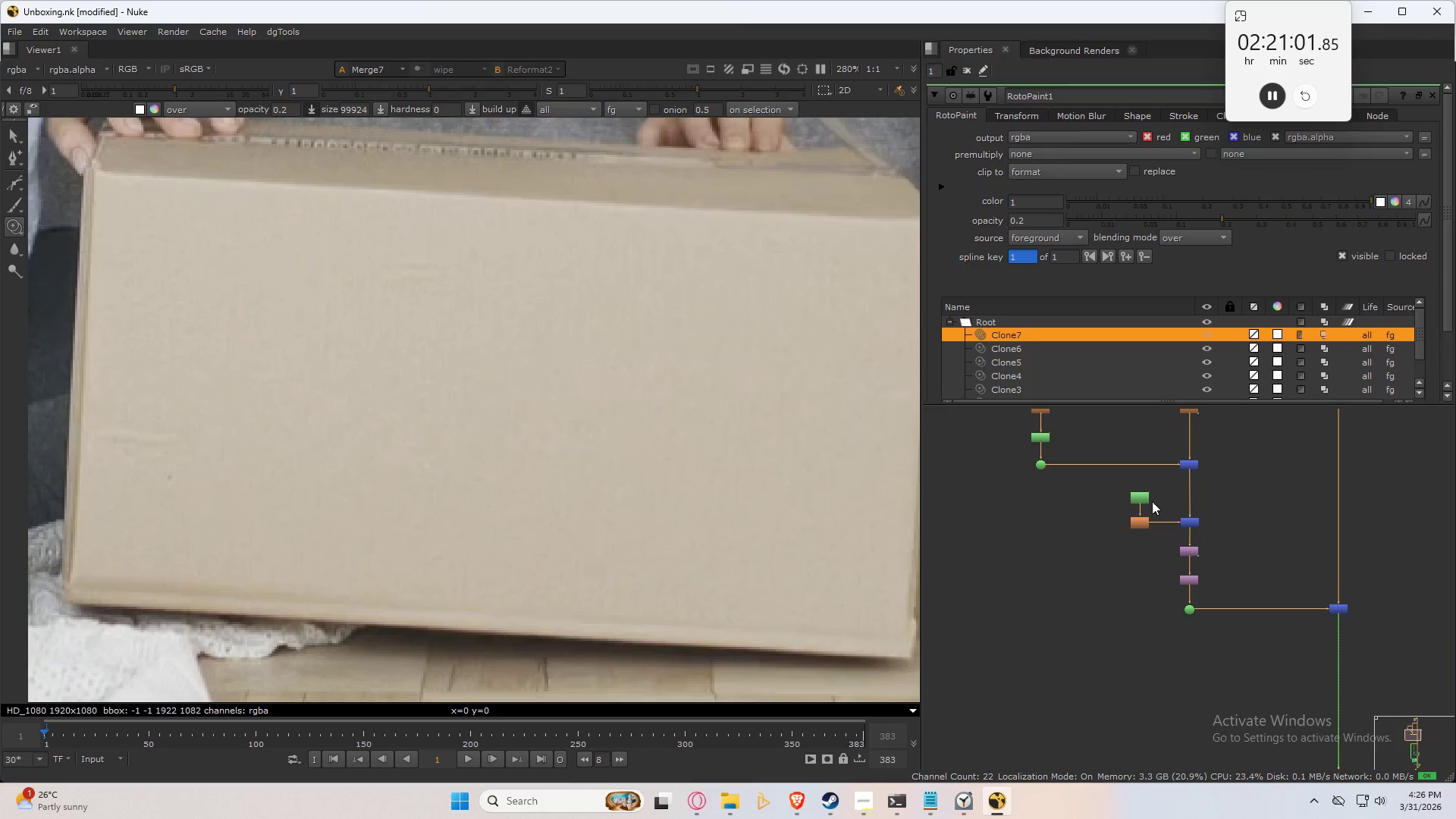 
double_click([1143, 497])
 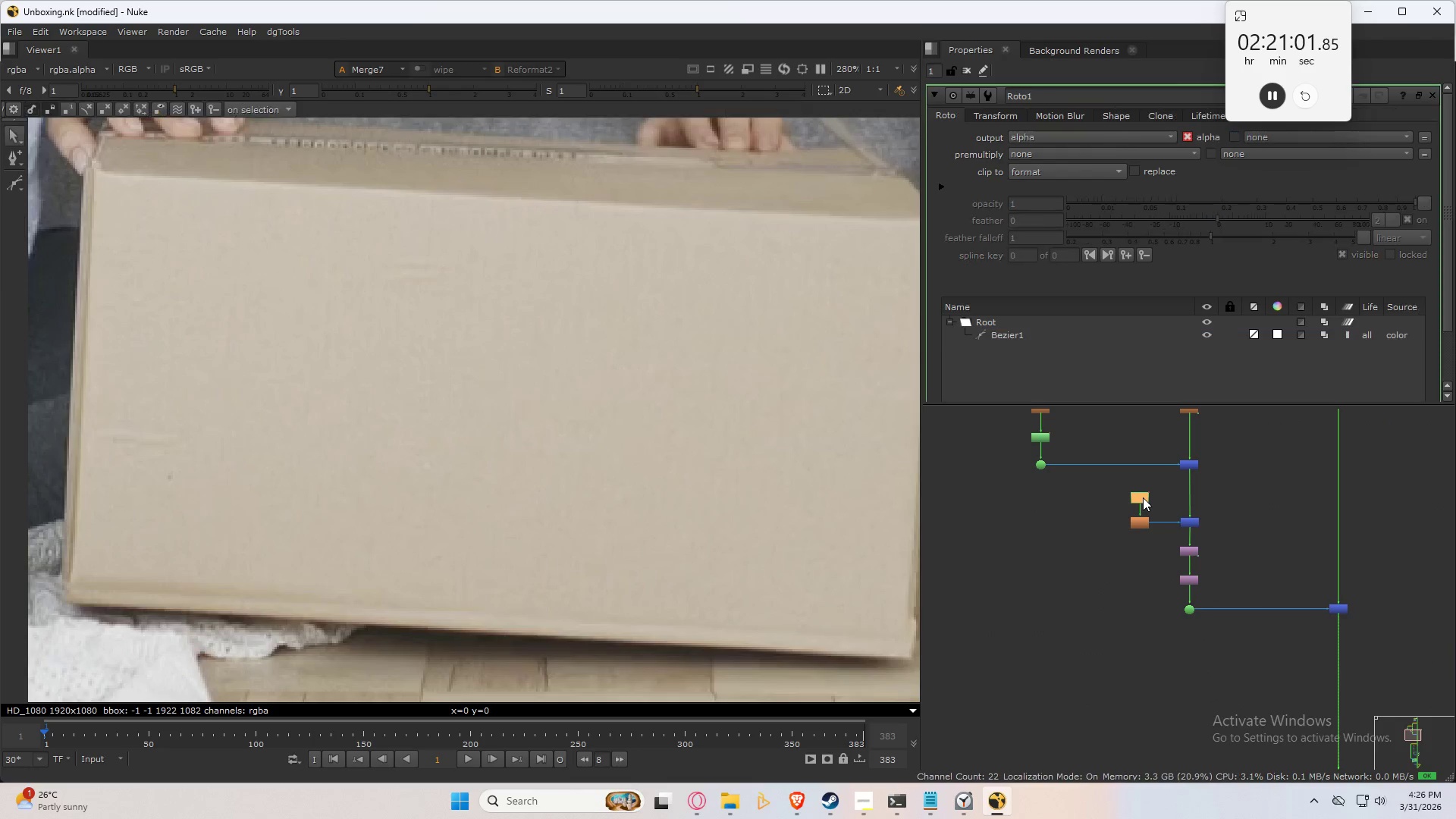 
triple_click([1143, 497])
 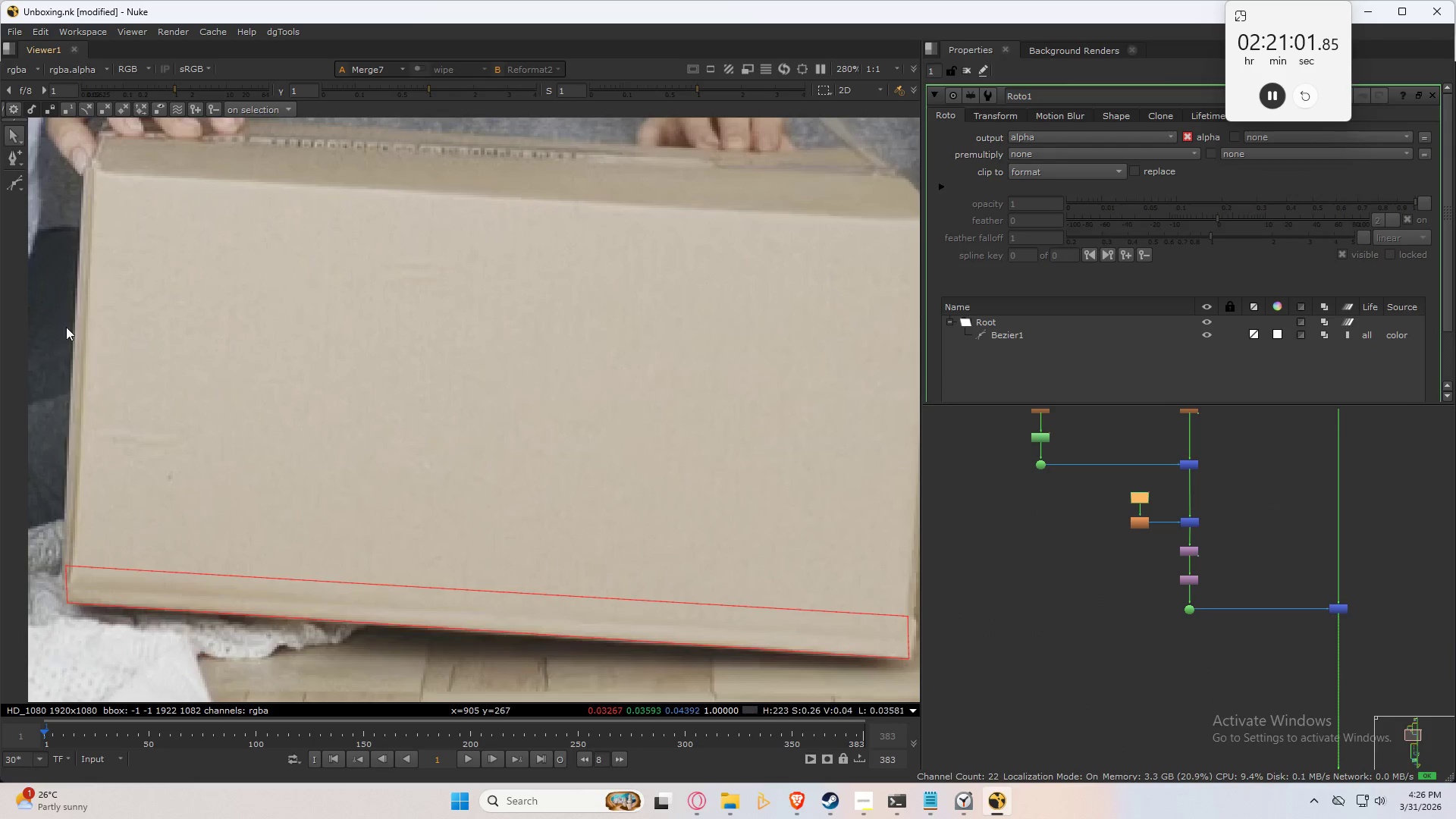 
left_click_drag(start_coordinate=[14, 180], to_coordinate=[83, 244])
 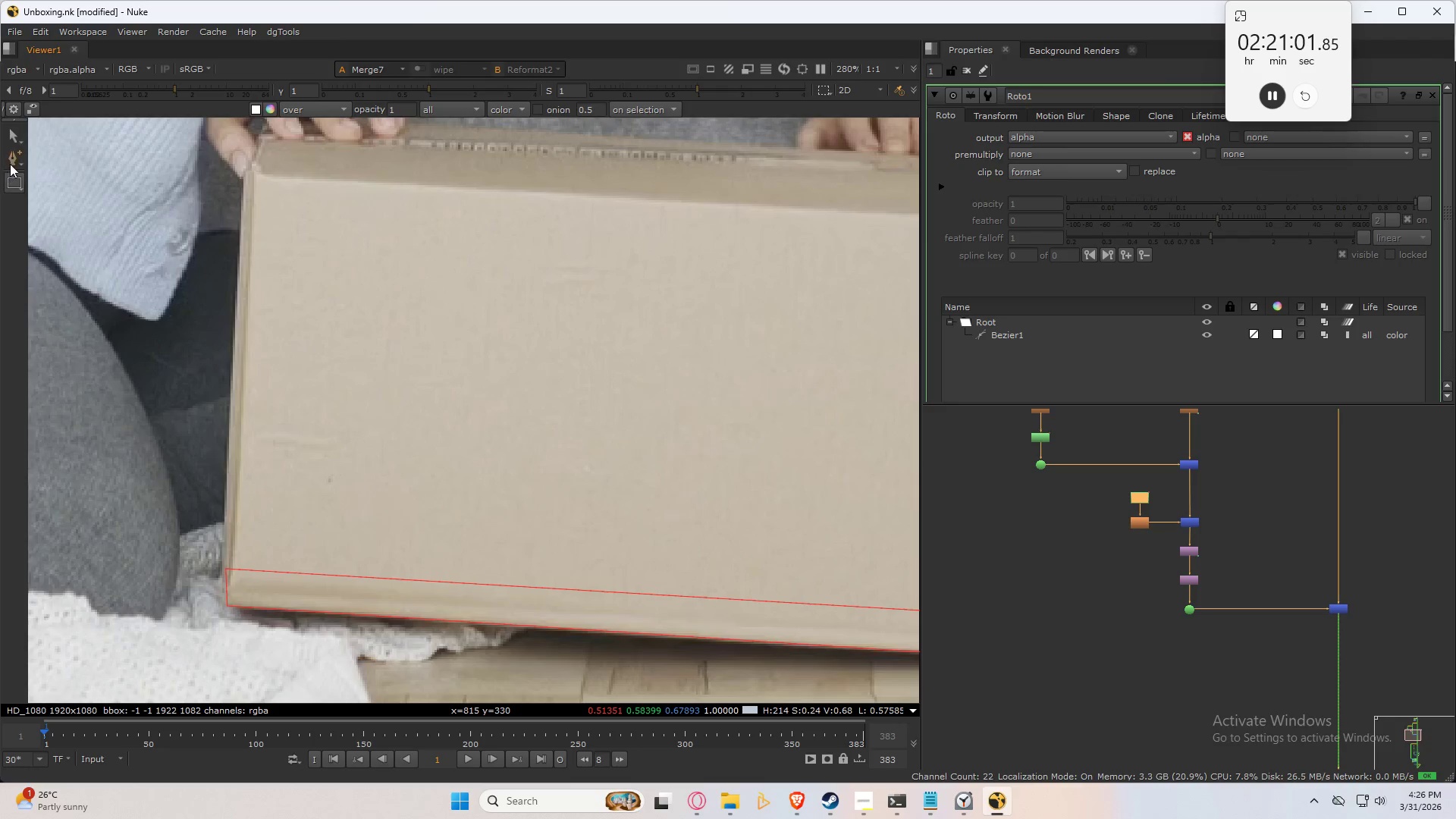 
left_click_drag(start_coordinate=[14, 174], to_coordinate=[43, 183])
 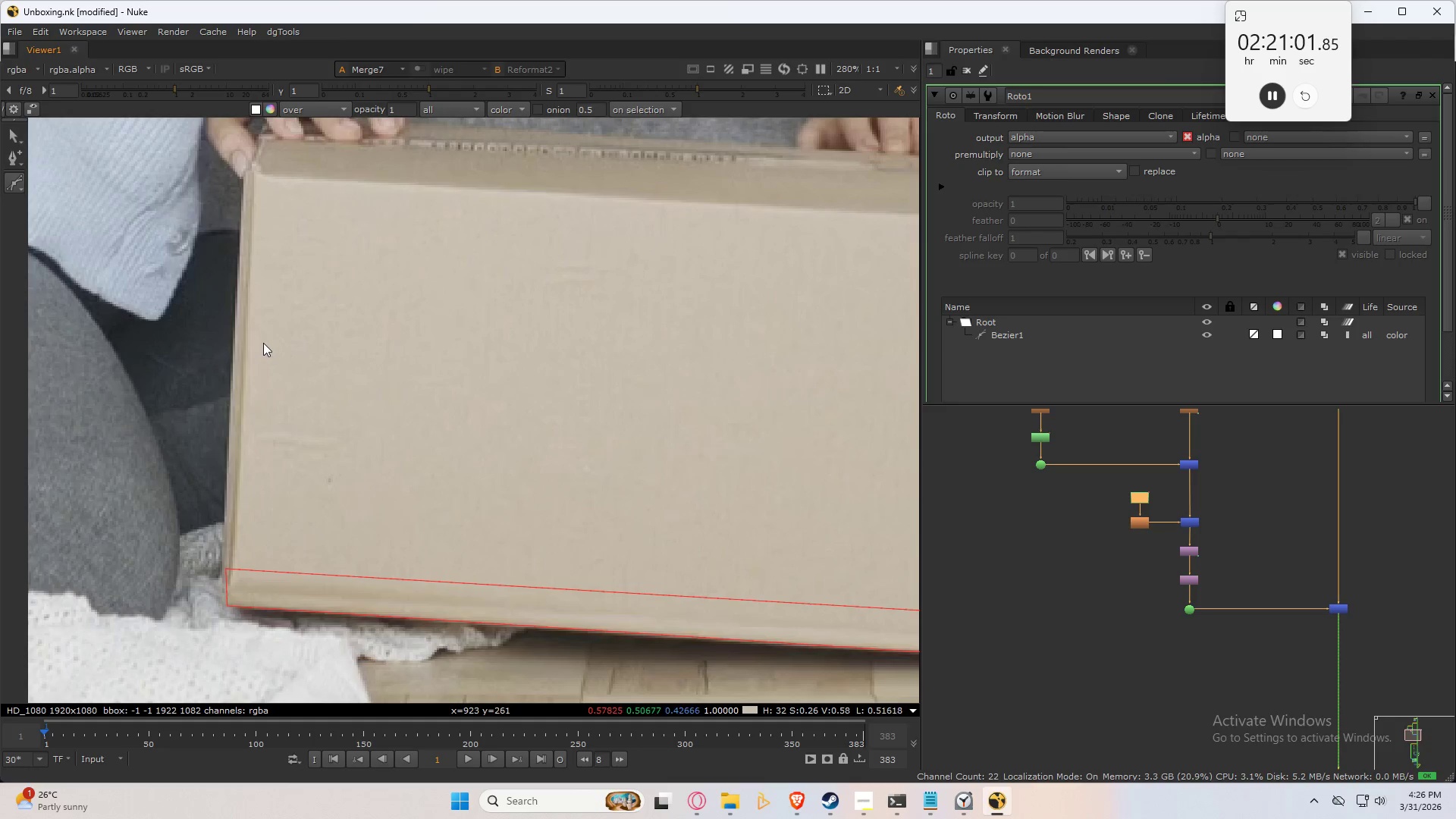 
left_click([262, 335])
 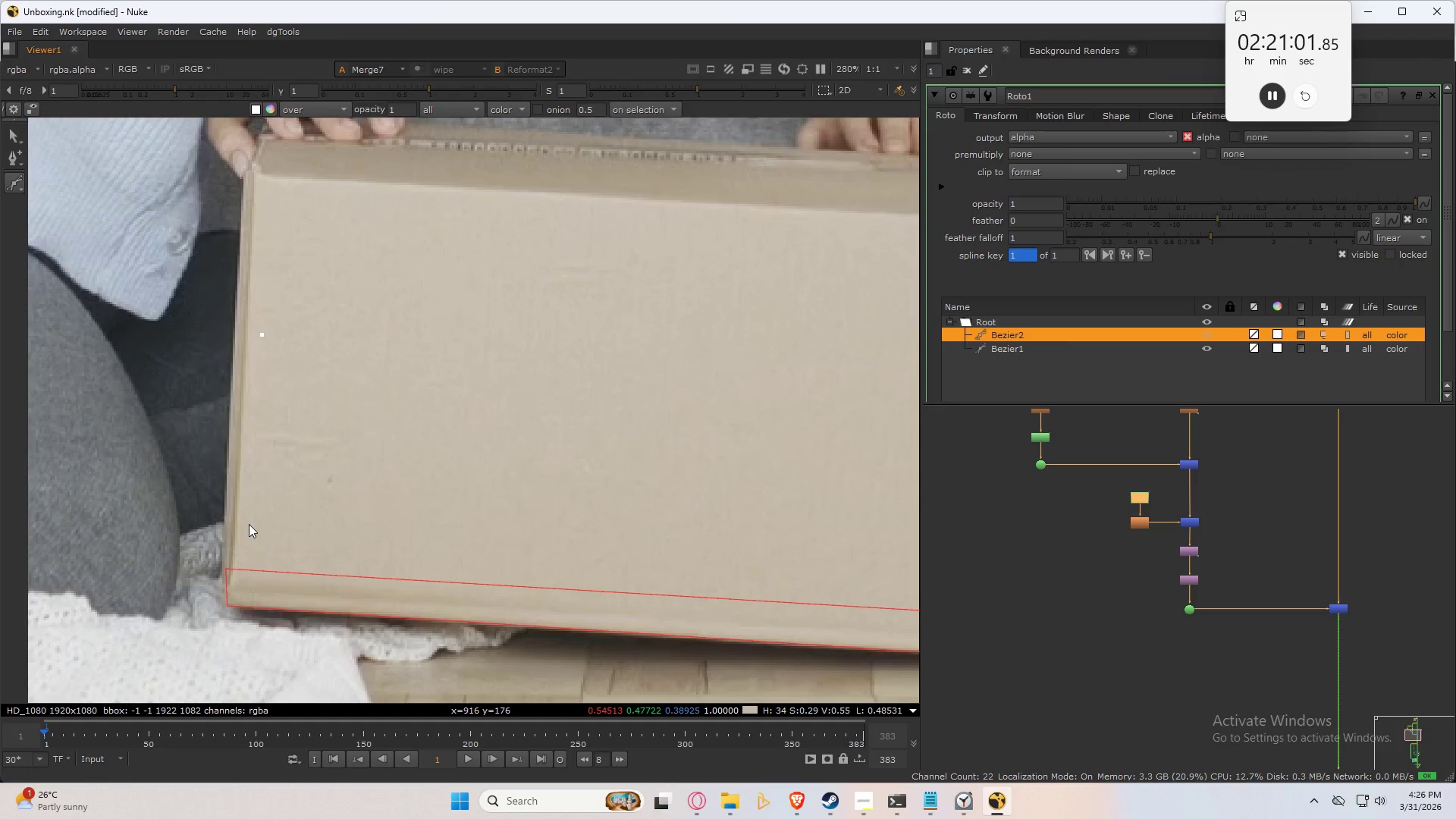 
left_click([249, 527])
 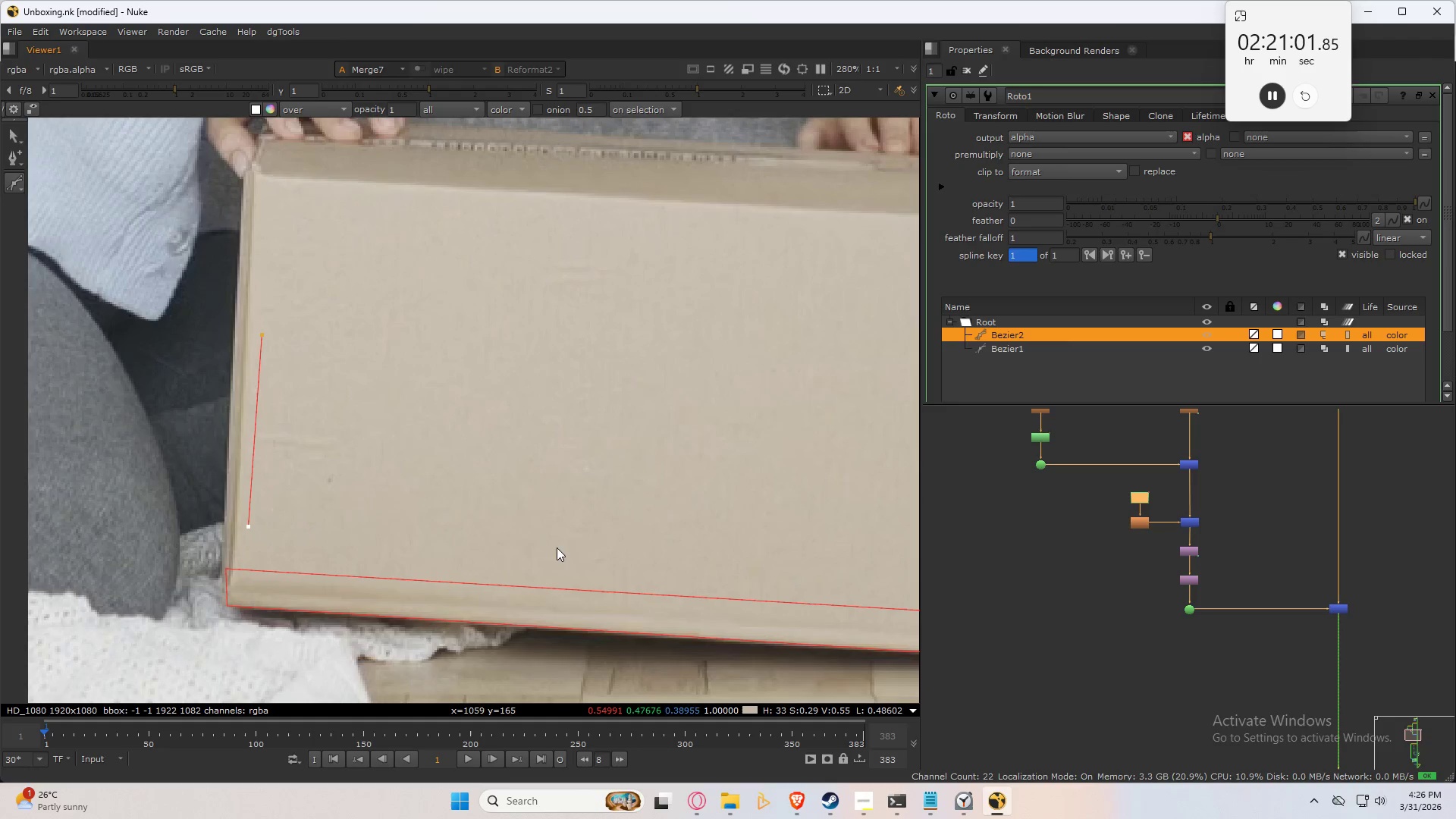 
left_click([688, 553])
 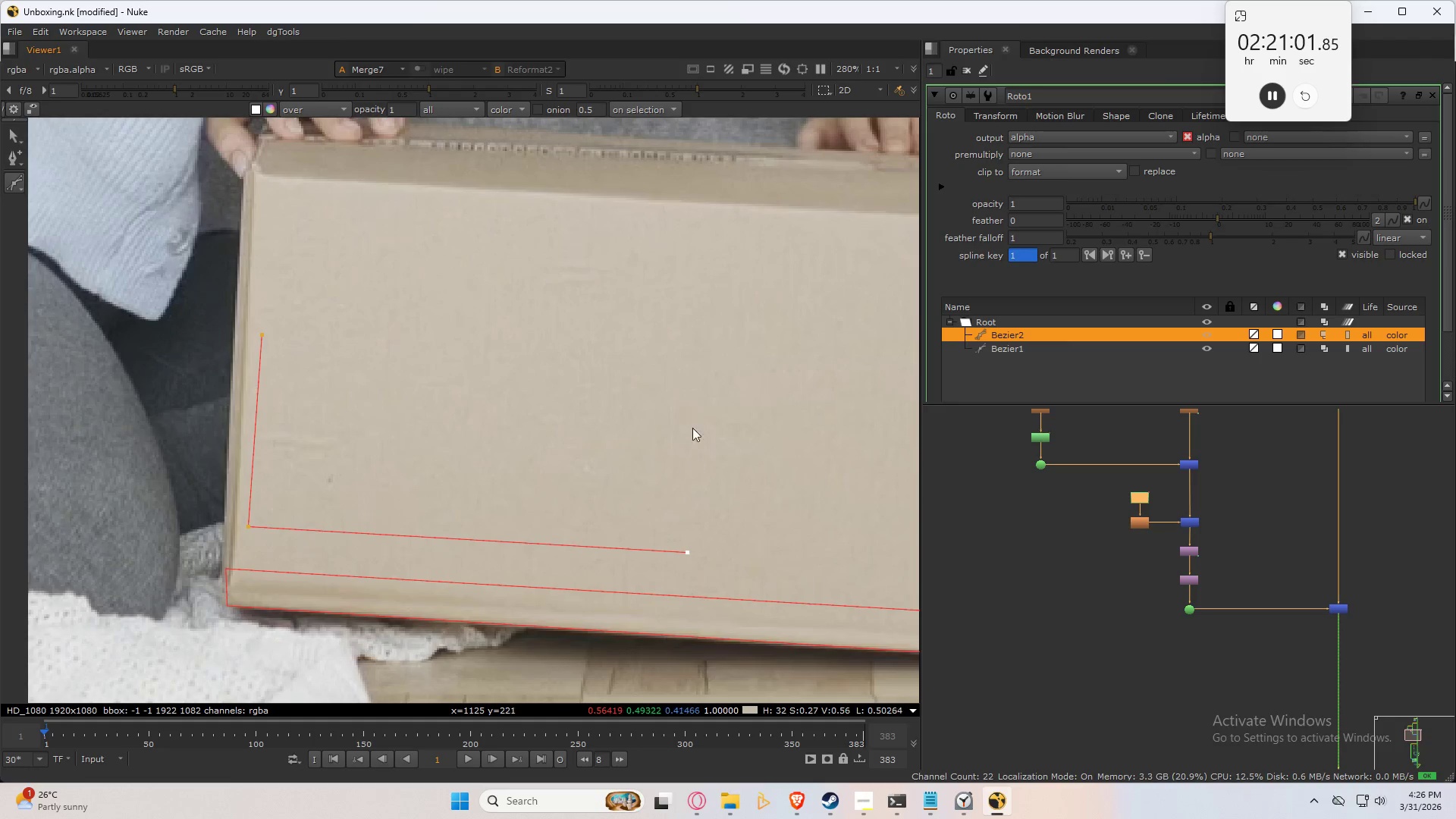 
left_click([696, 392])
 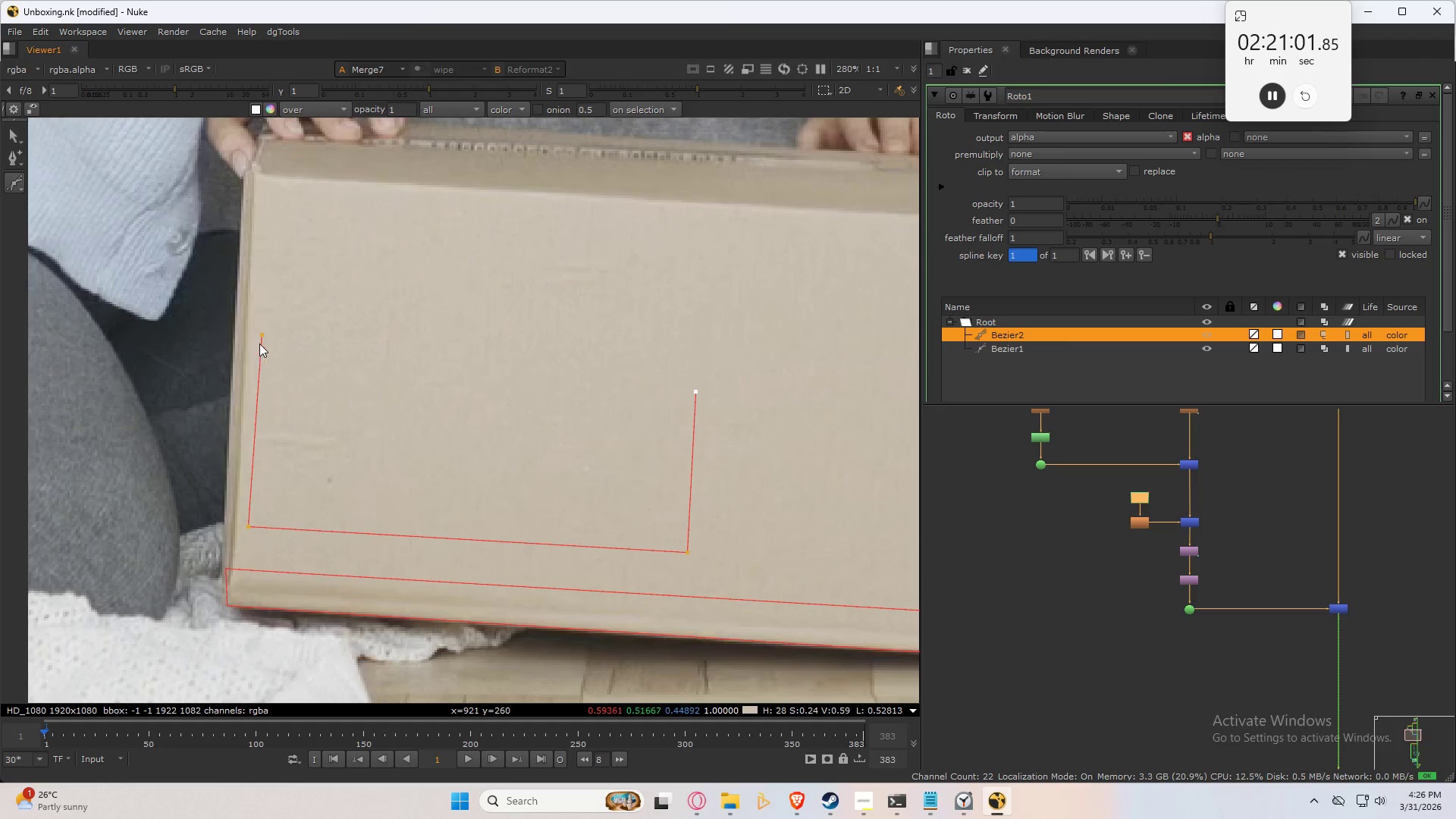 
left_click([266, 337])
 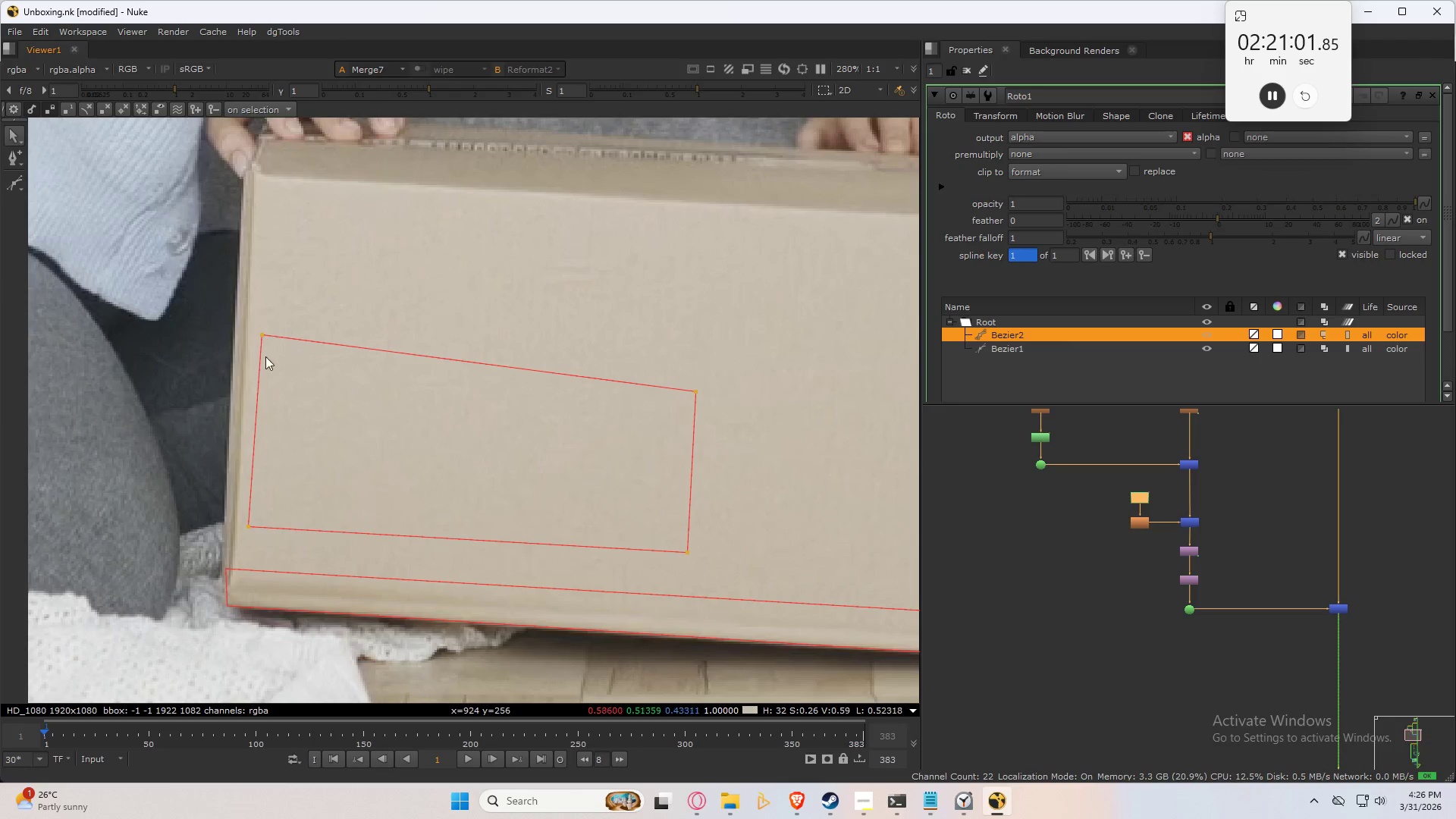 
left_click_drag(start_coordinate=[310, 259], to_coordinate=[222, 677])
 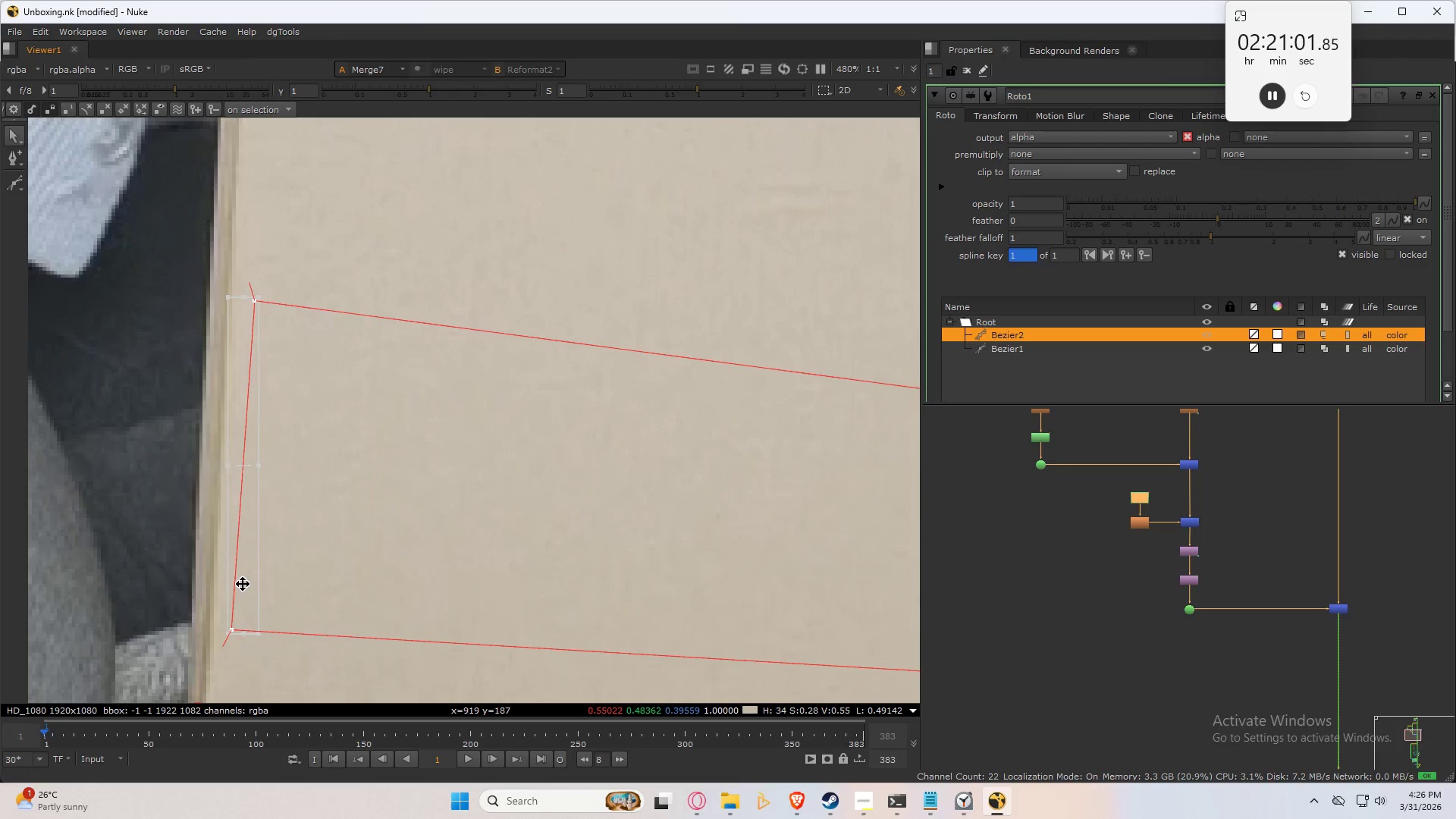 
scroll: coordinate [271, 381], scroll_direction: up, amount: 3.0
 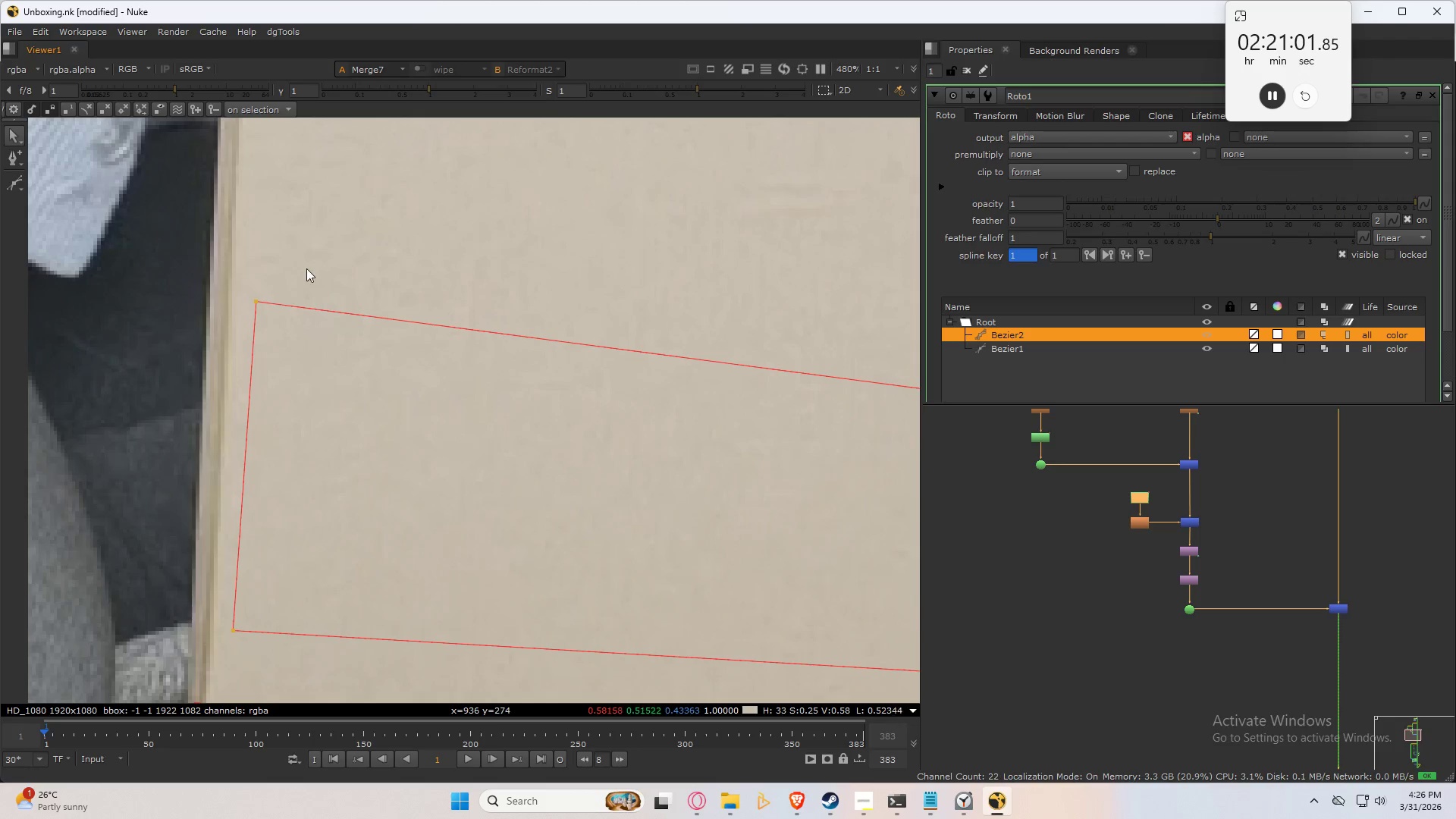 
left_click([397, 196])
 